 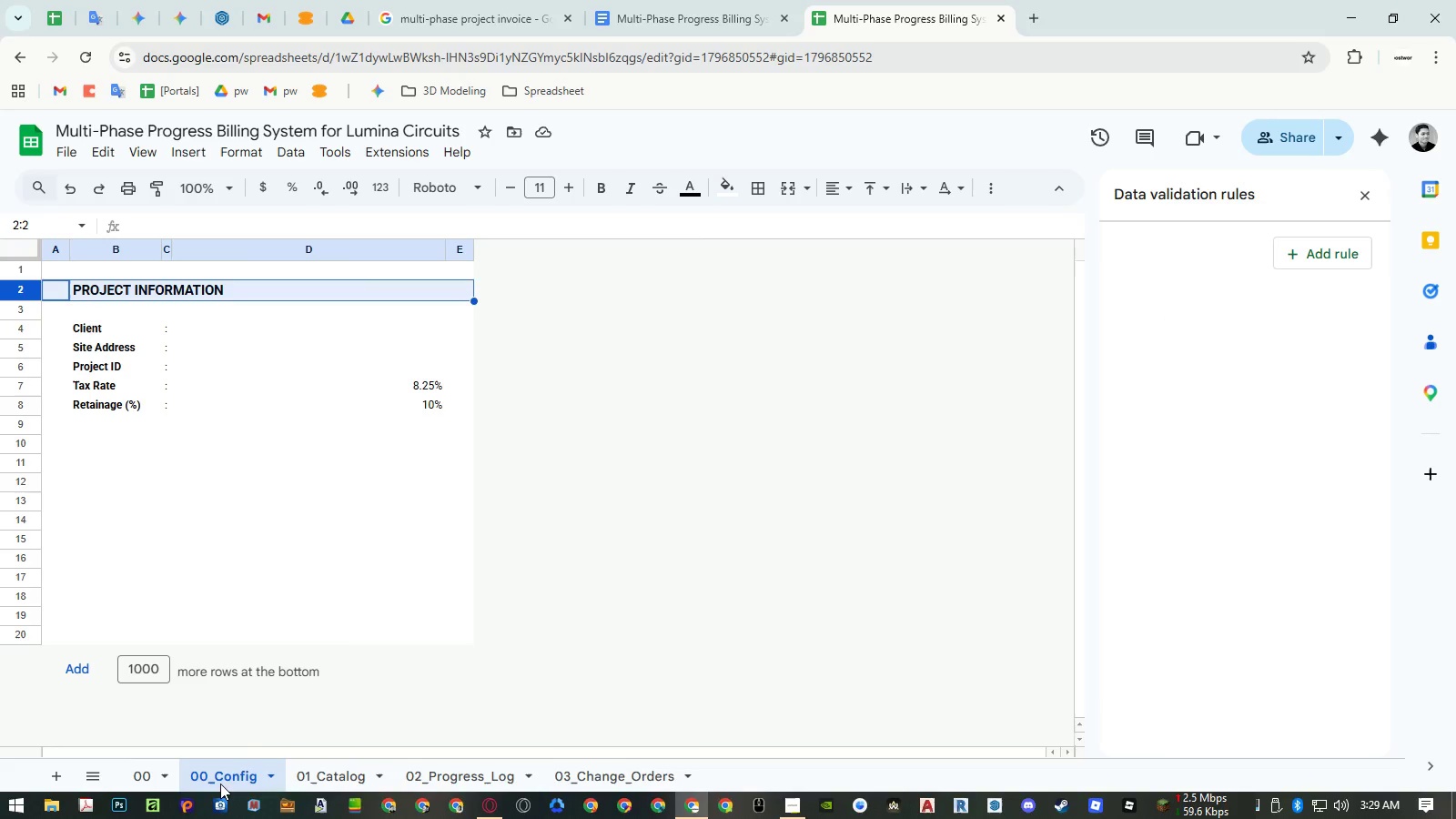 
left_click([596, 776])
 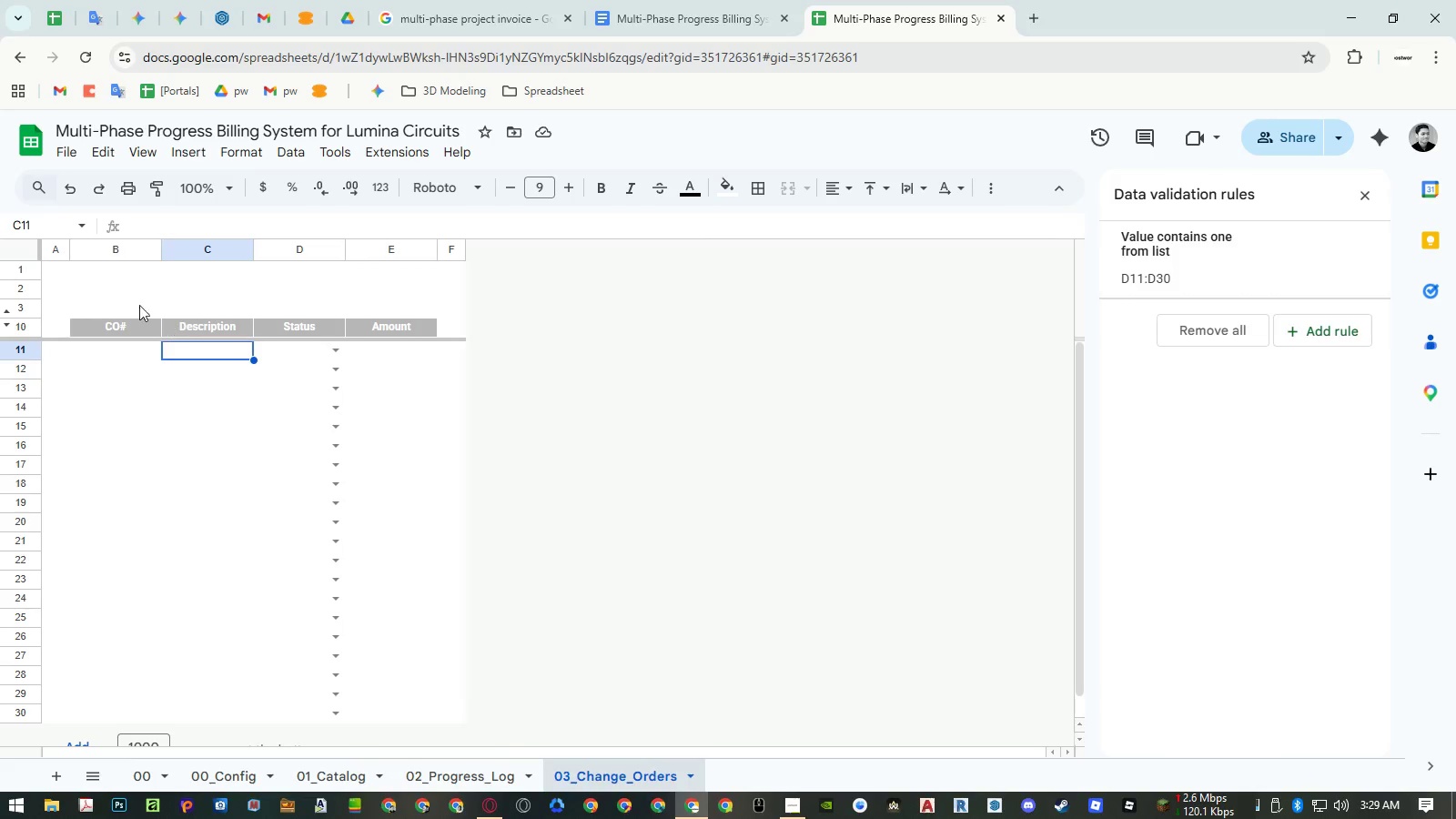 
left_click([106, 293])
 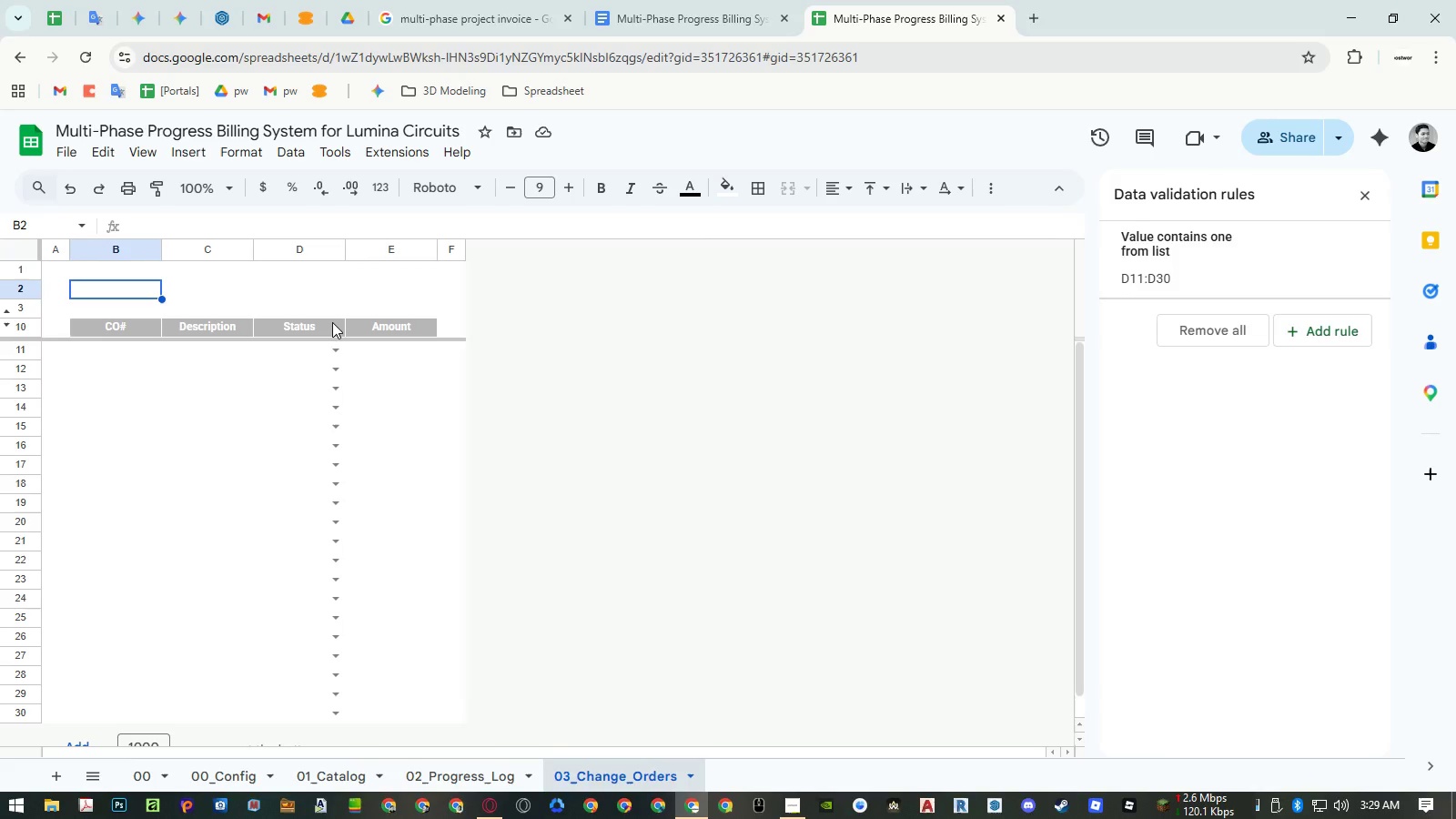 
type(CHANGE ORDERS)
 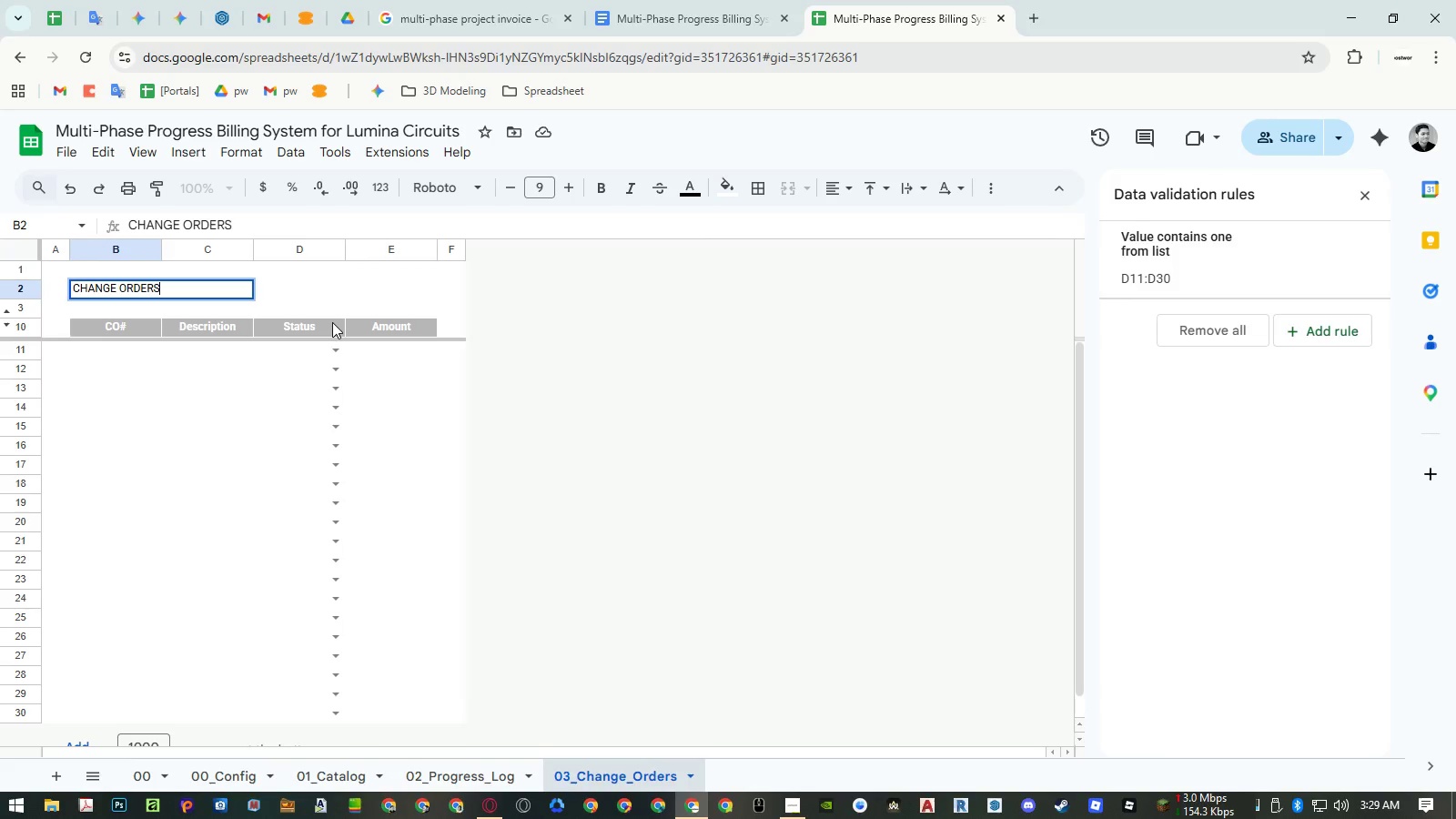 
key(Enter)
 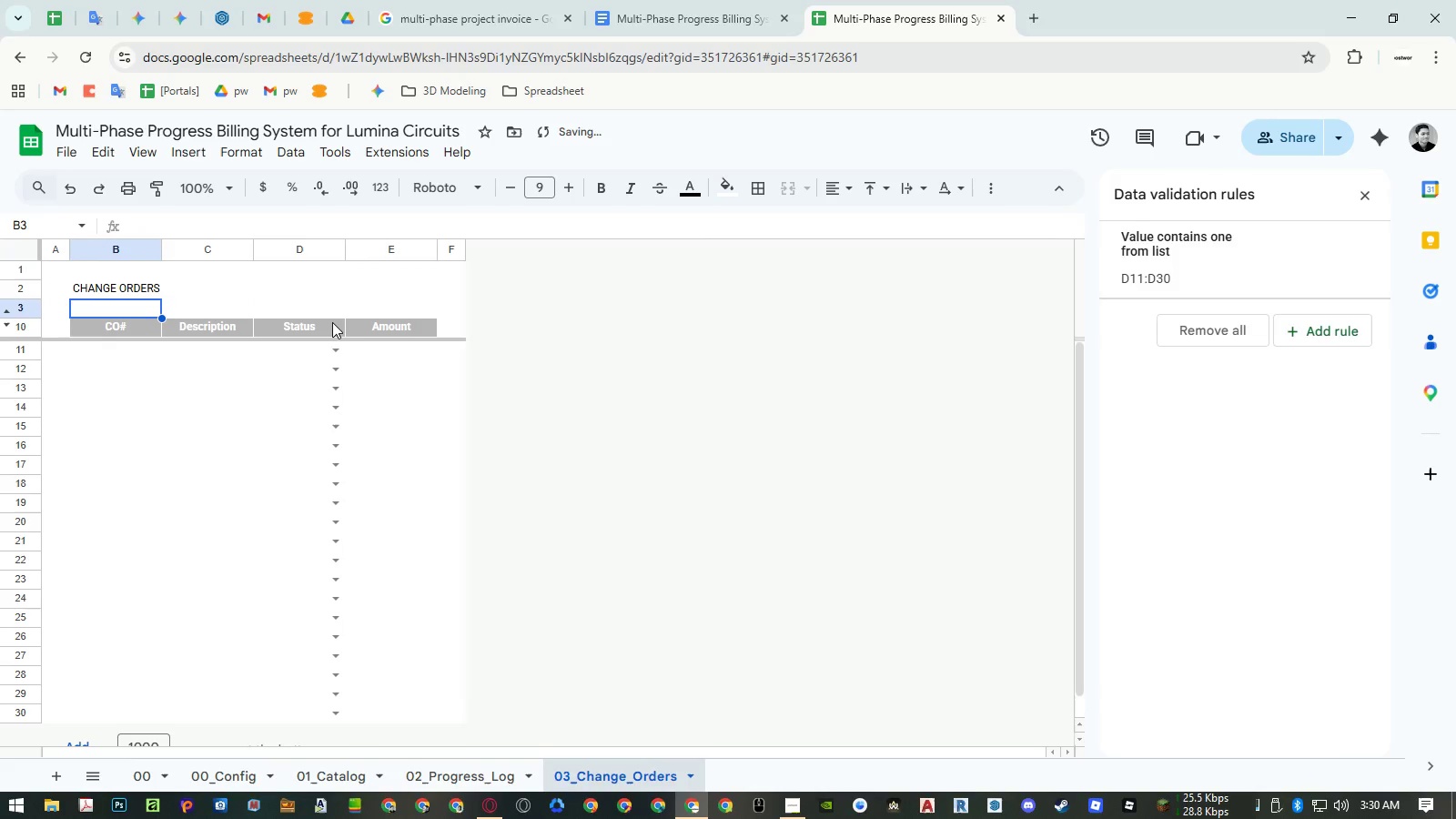 
key(CapsLock)
 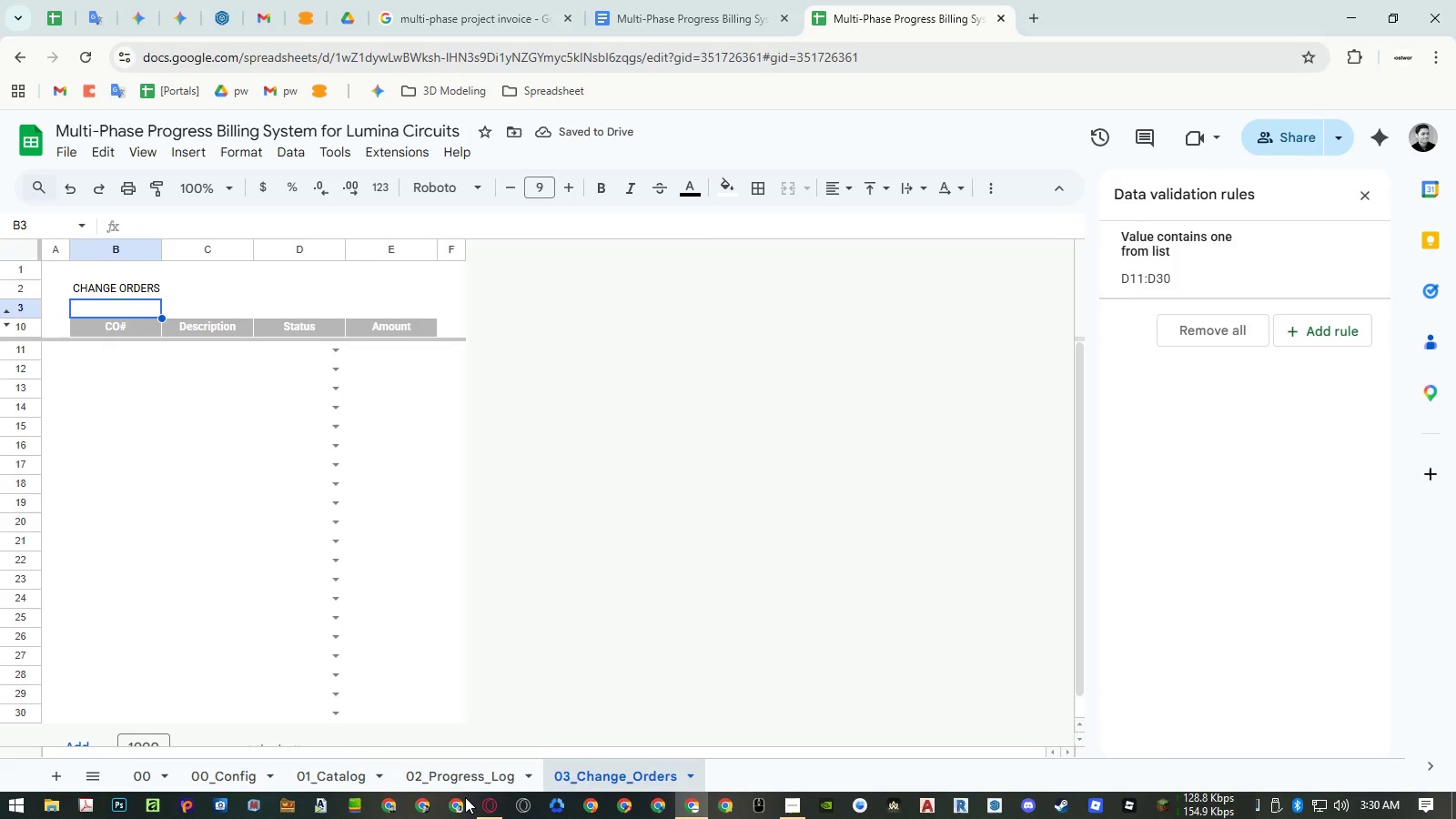 
left_click([465, 791])
 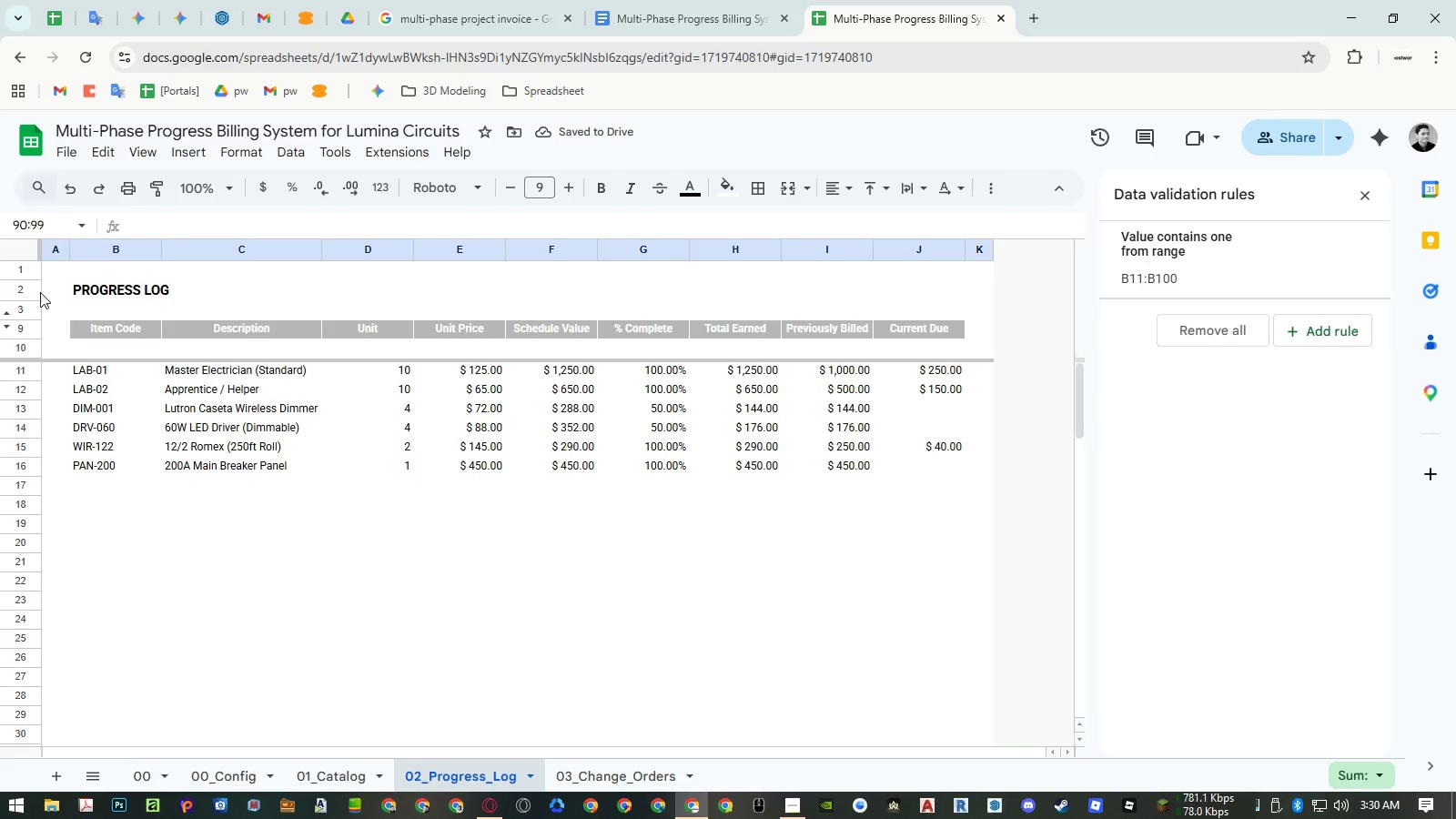 
left_click([31, 292])
 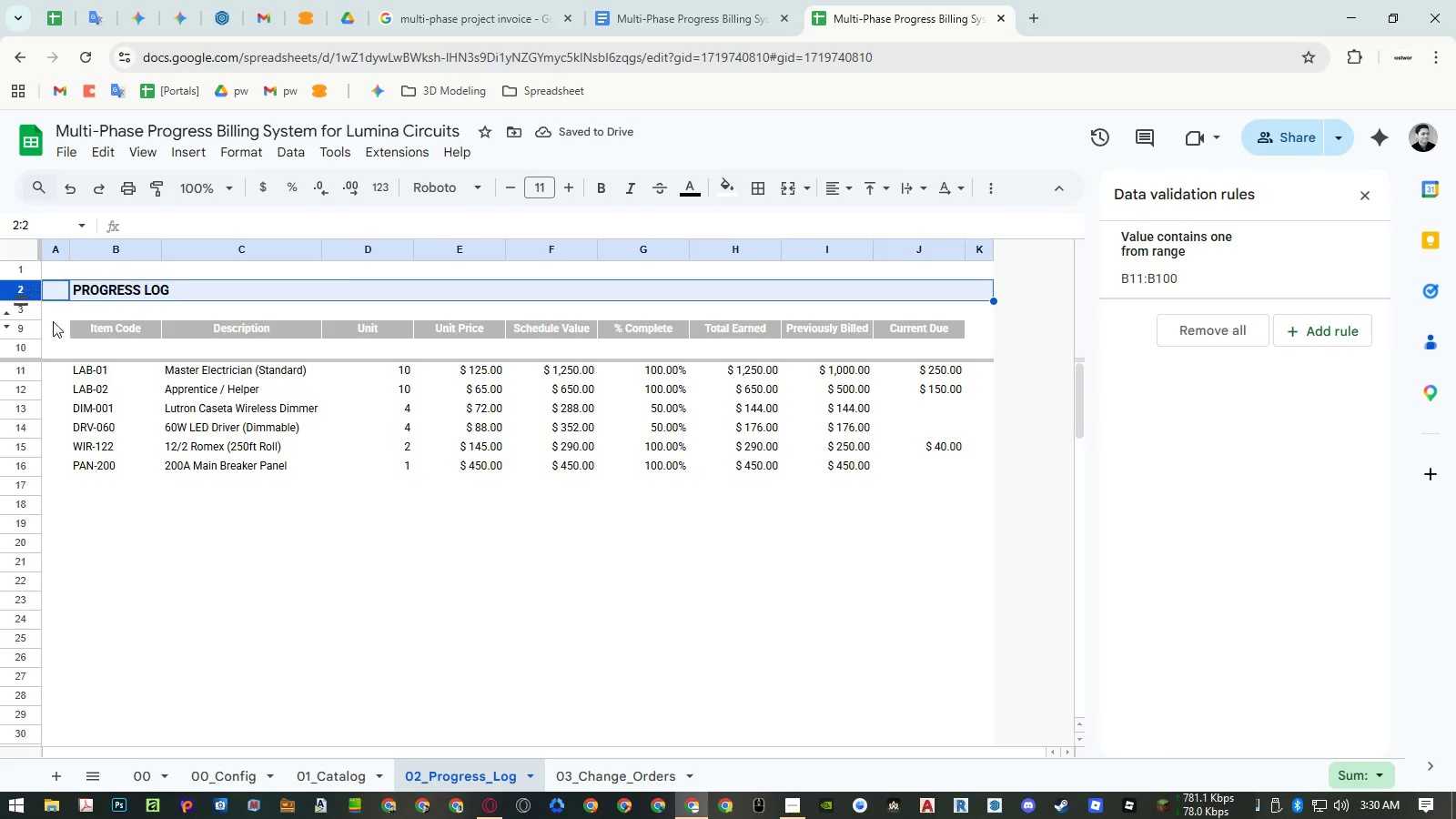 
key(Control+ControlLeft)
 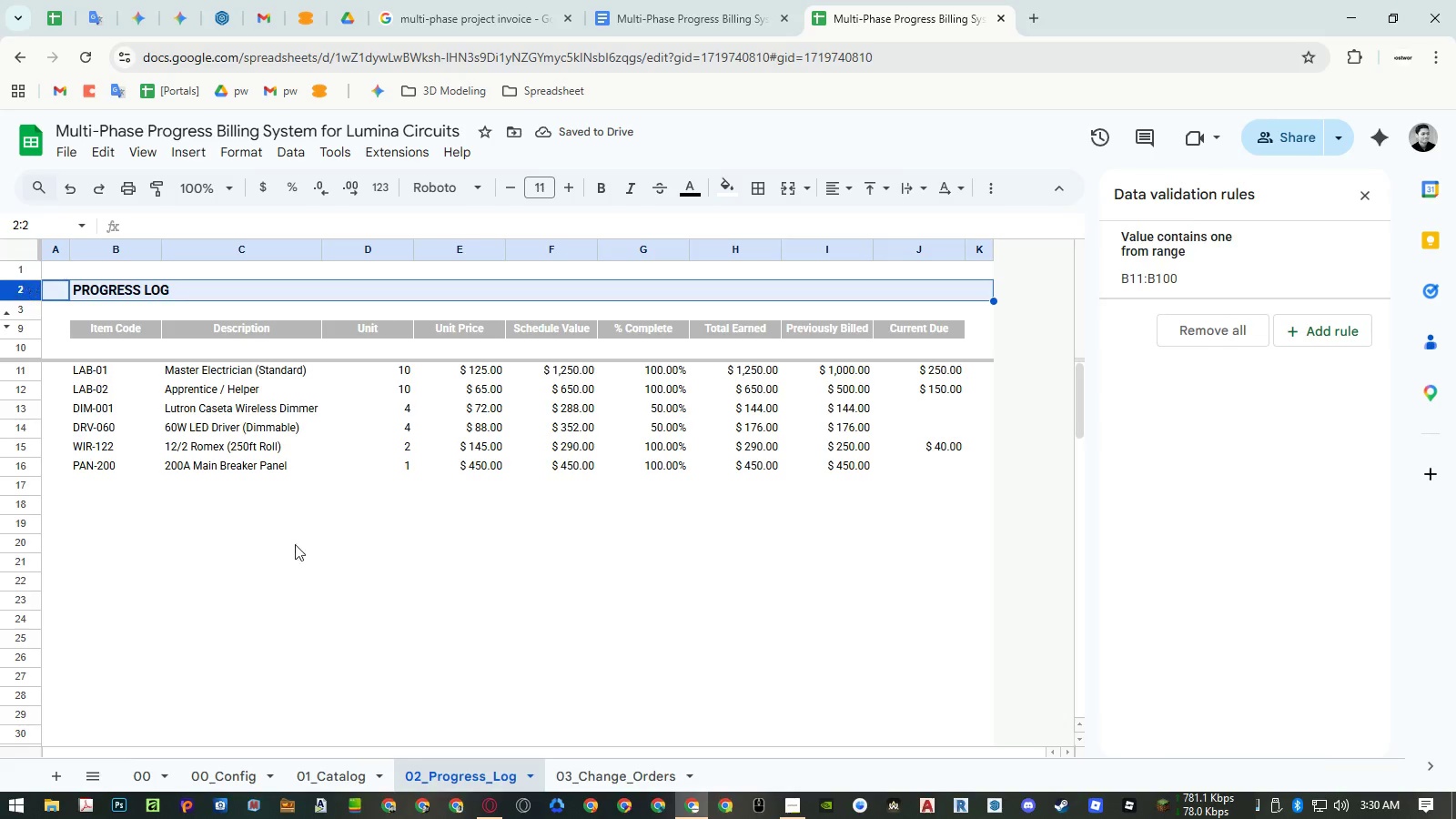 
key(Control+C)
 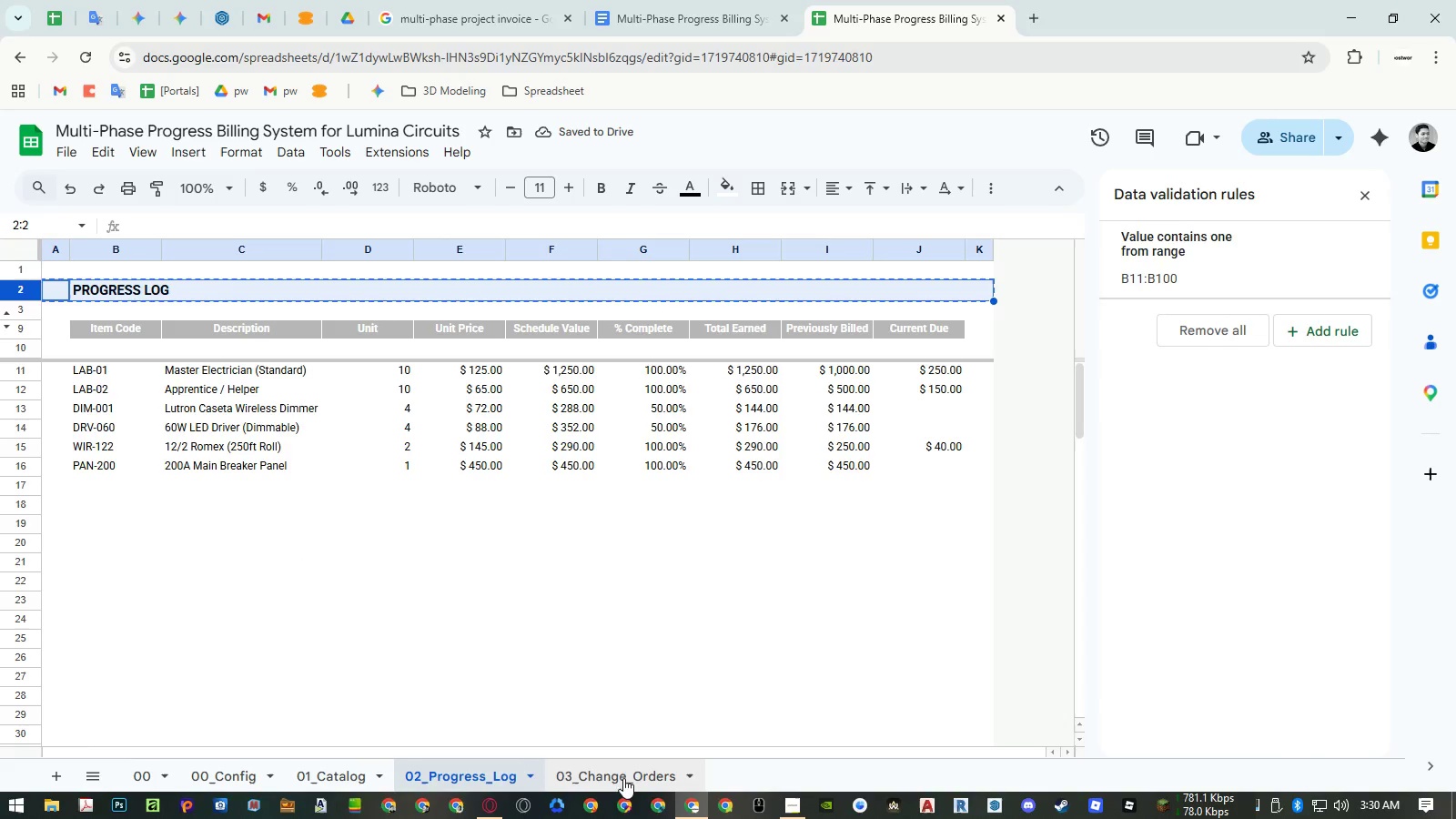 
left_click([626, 780])
 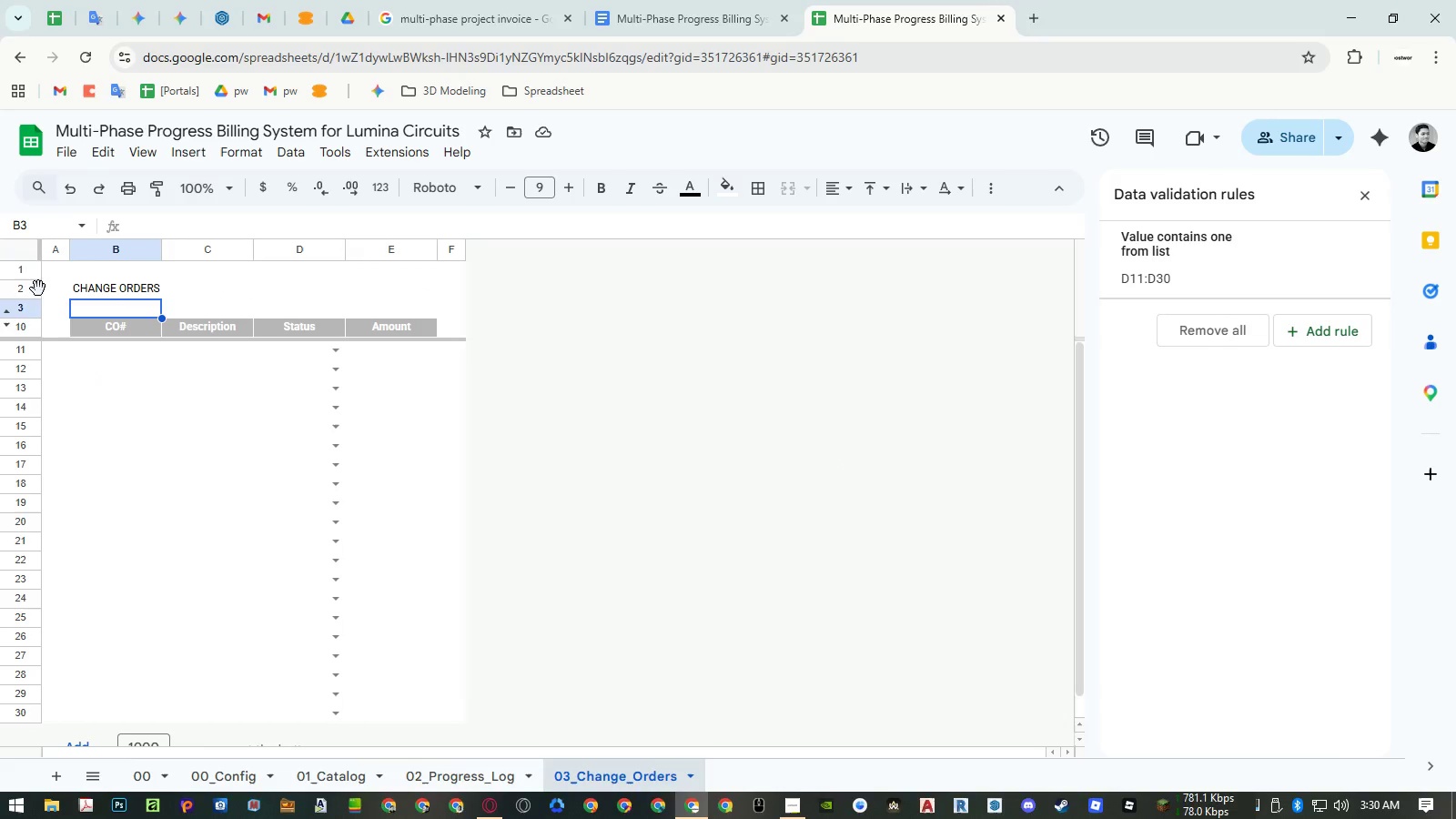 
left_click([25, 288])
 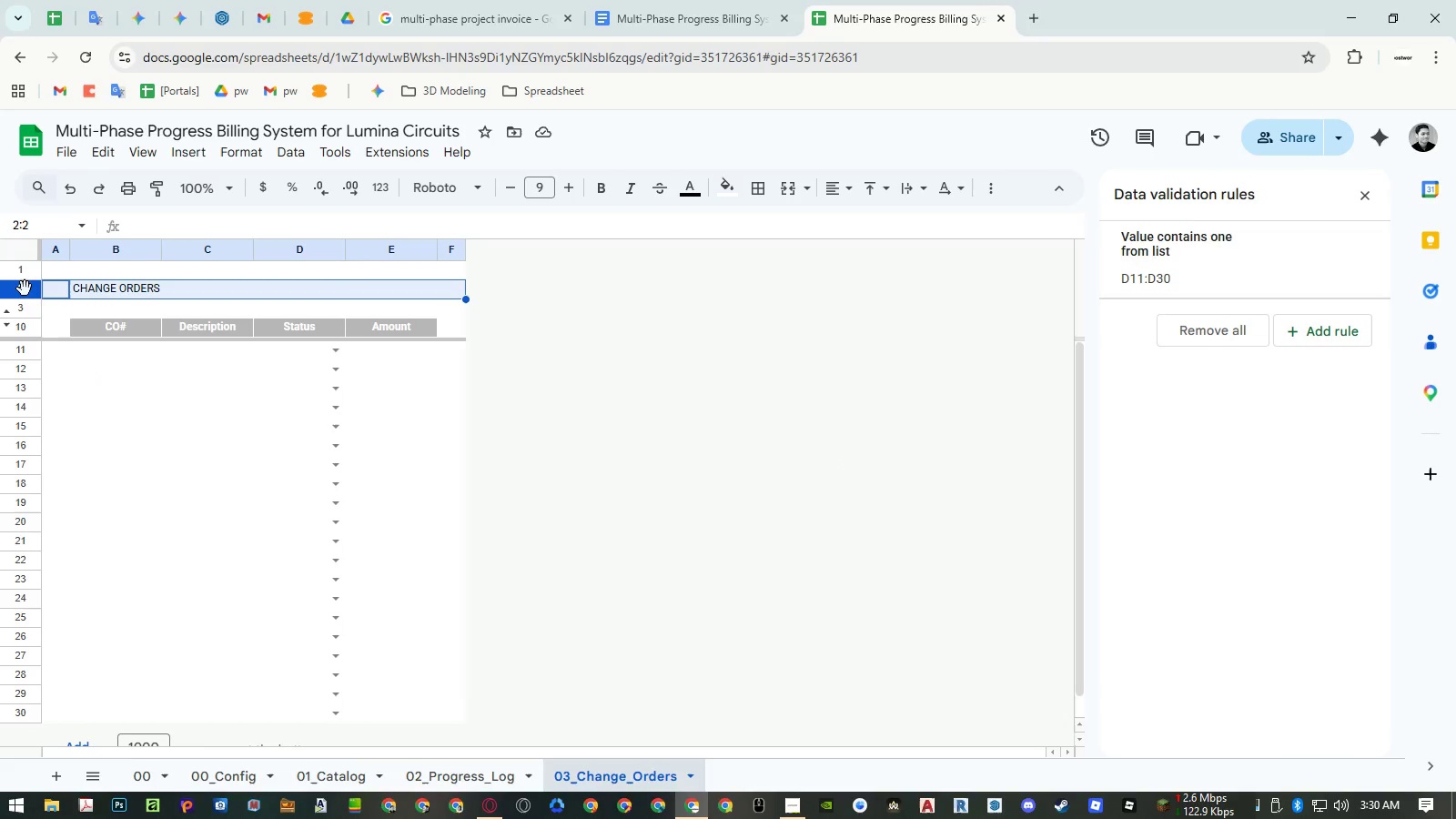 
key(Alt+Control+V)
 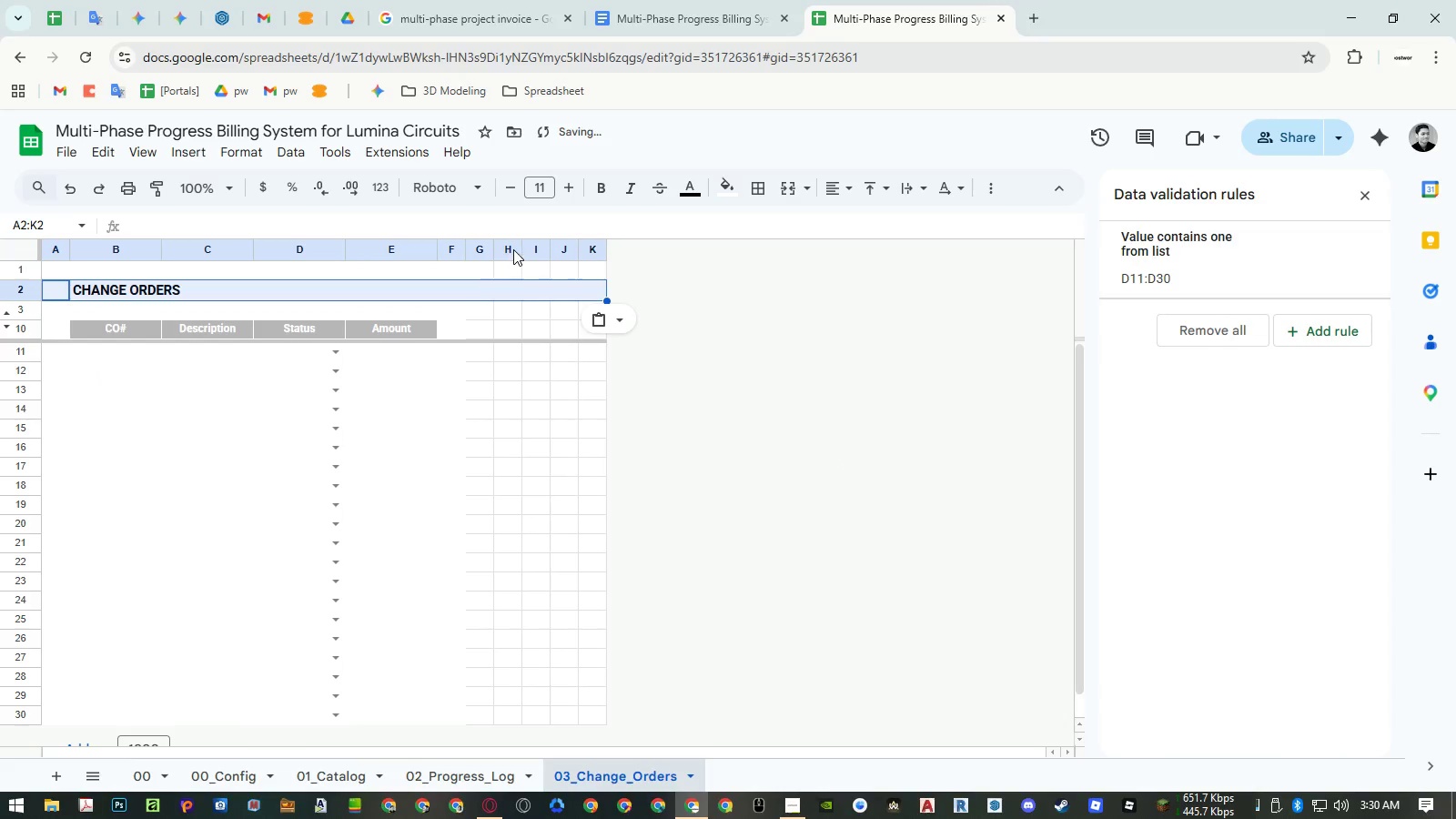 
left_click_drag(start_coordinate=[480, 251], to_coordinate=[627, 257])
 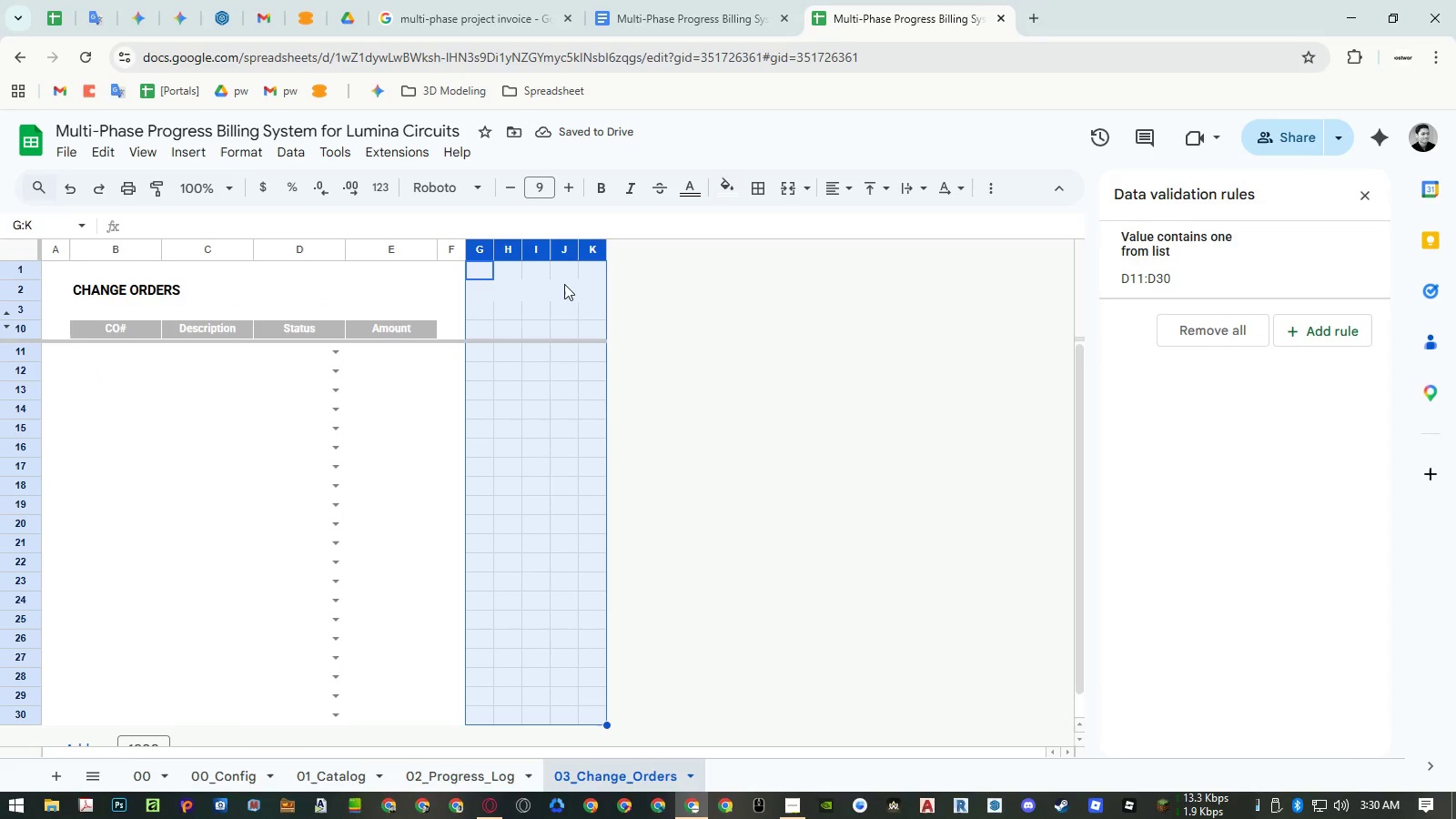 
right_click([549, 249])
 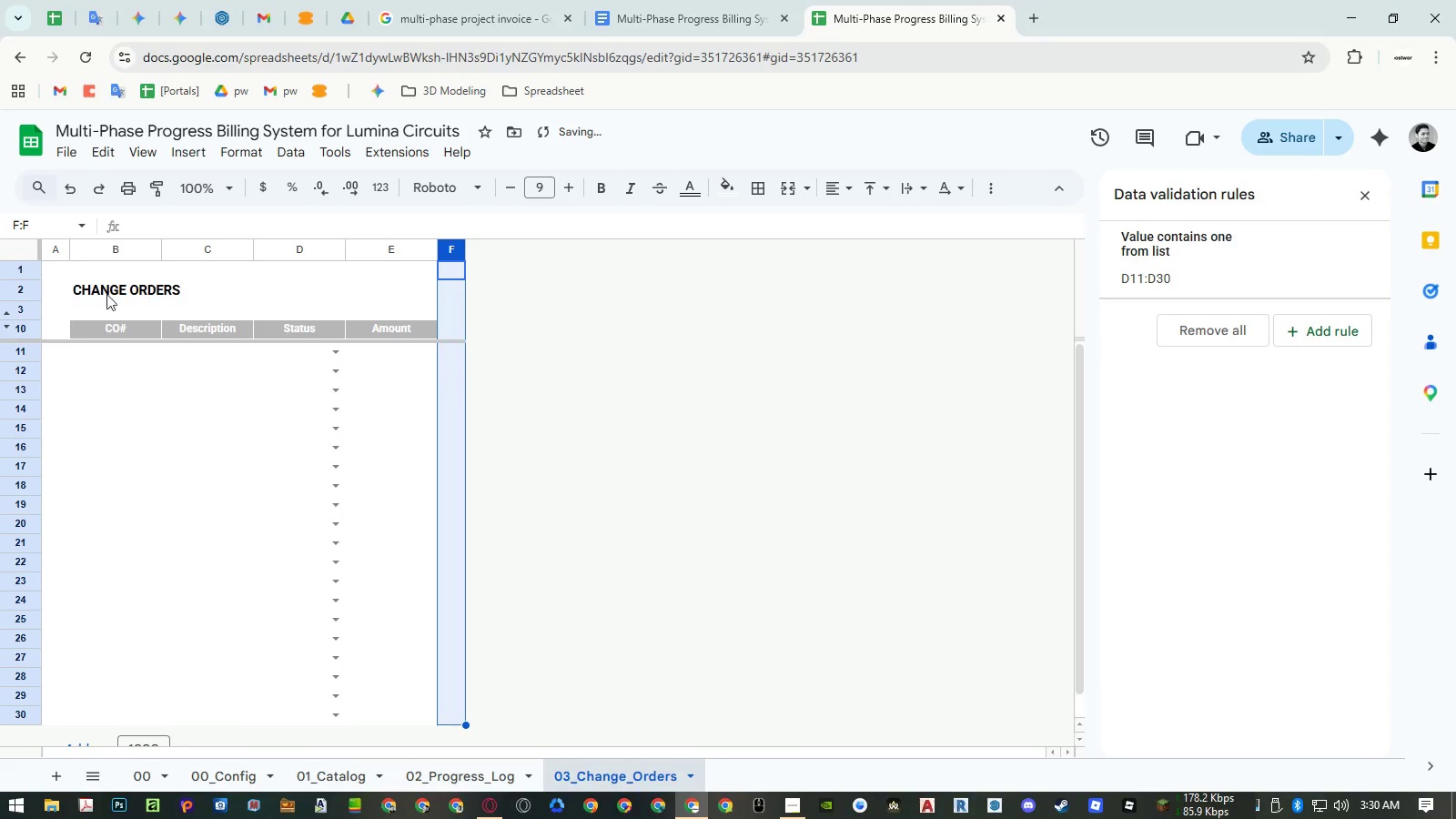 
left_click([88, 291])
 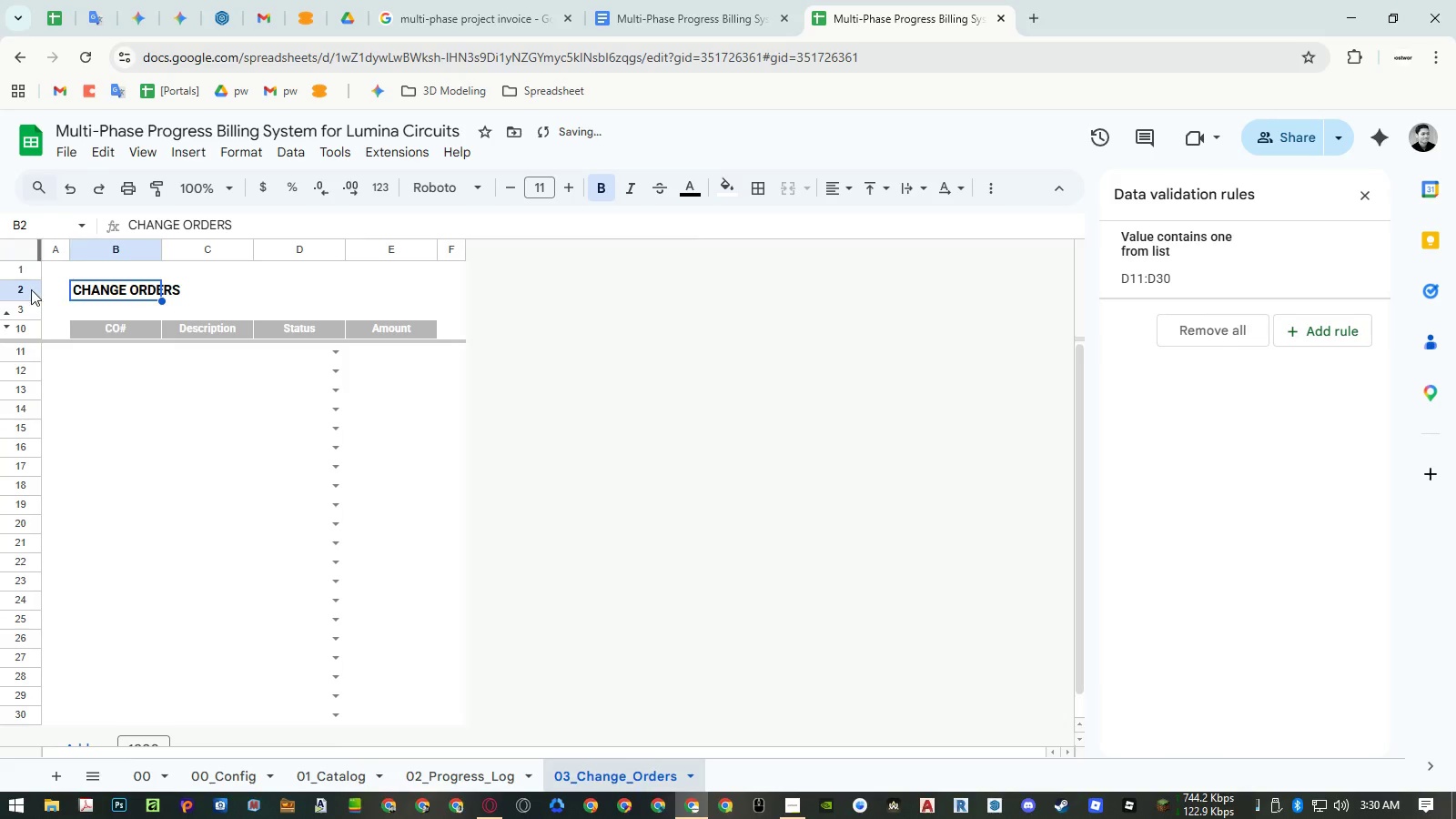 
left_click([26, 288])
 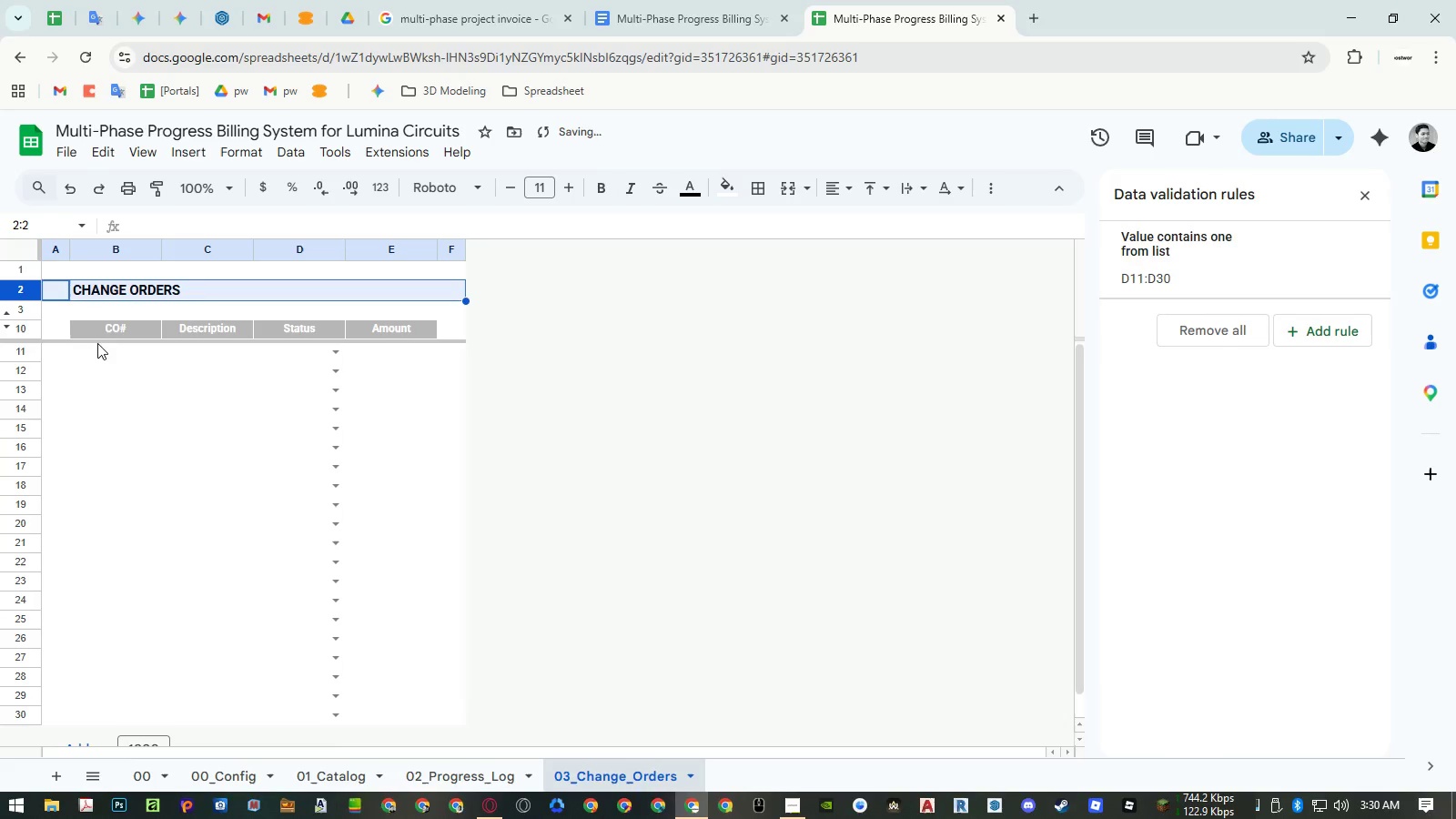 
key(Control+ControlLeft)
 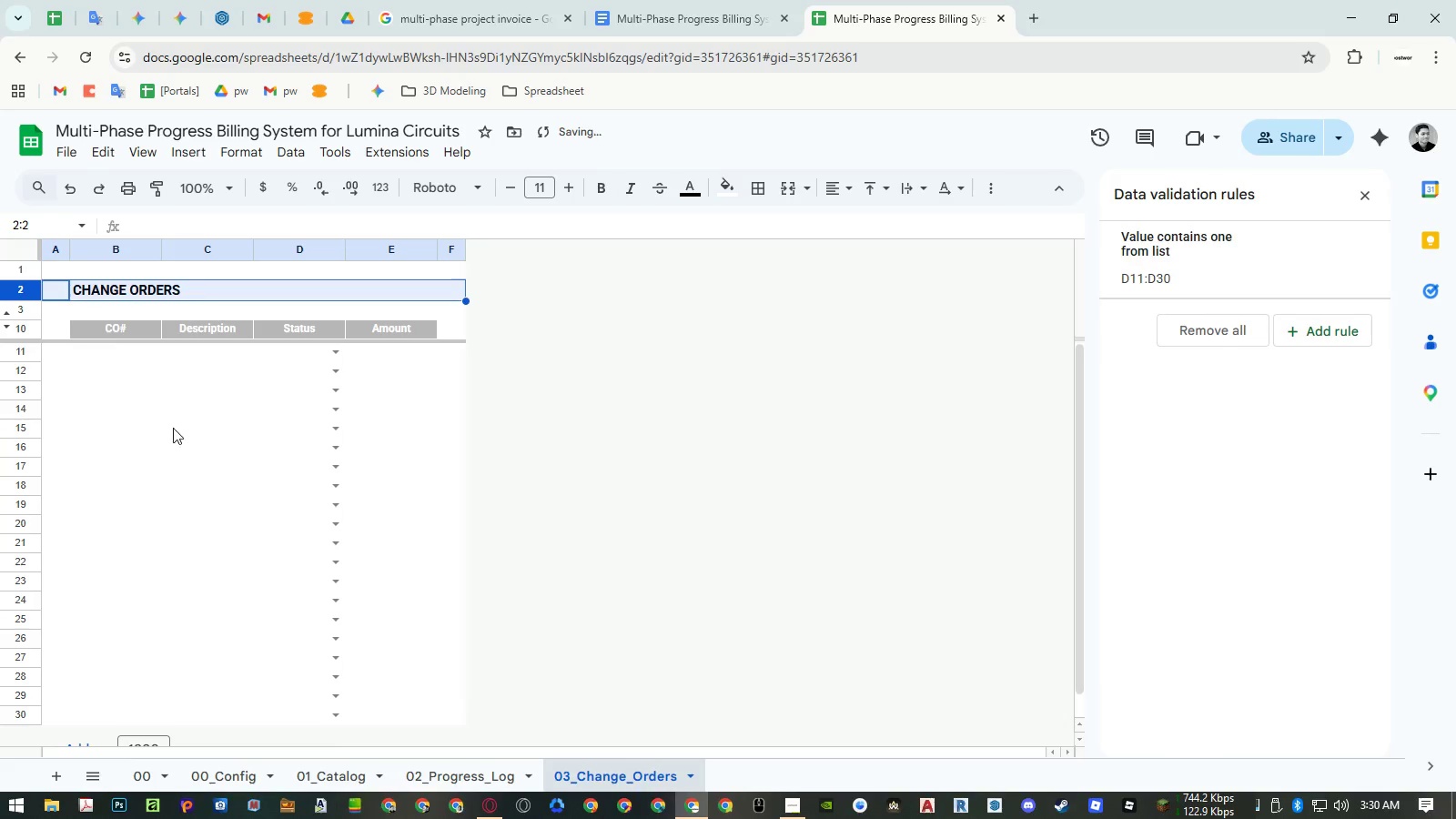 
key(Control+C)
 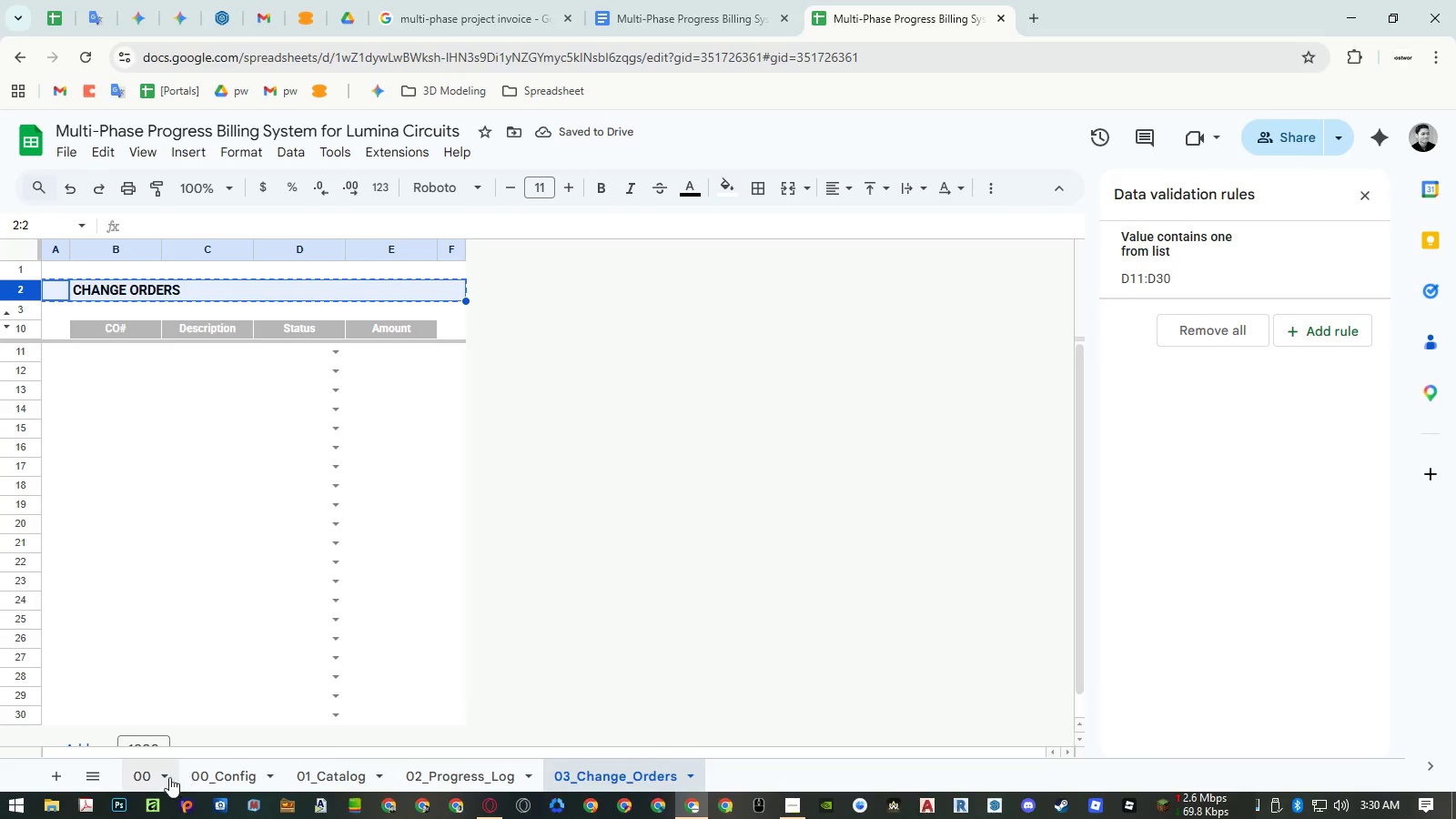 
left_click([164, 777])
 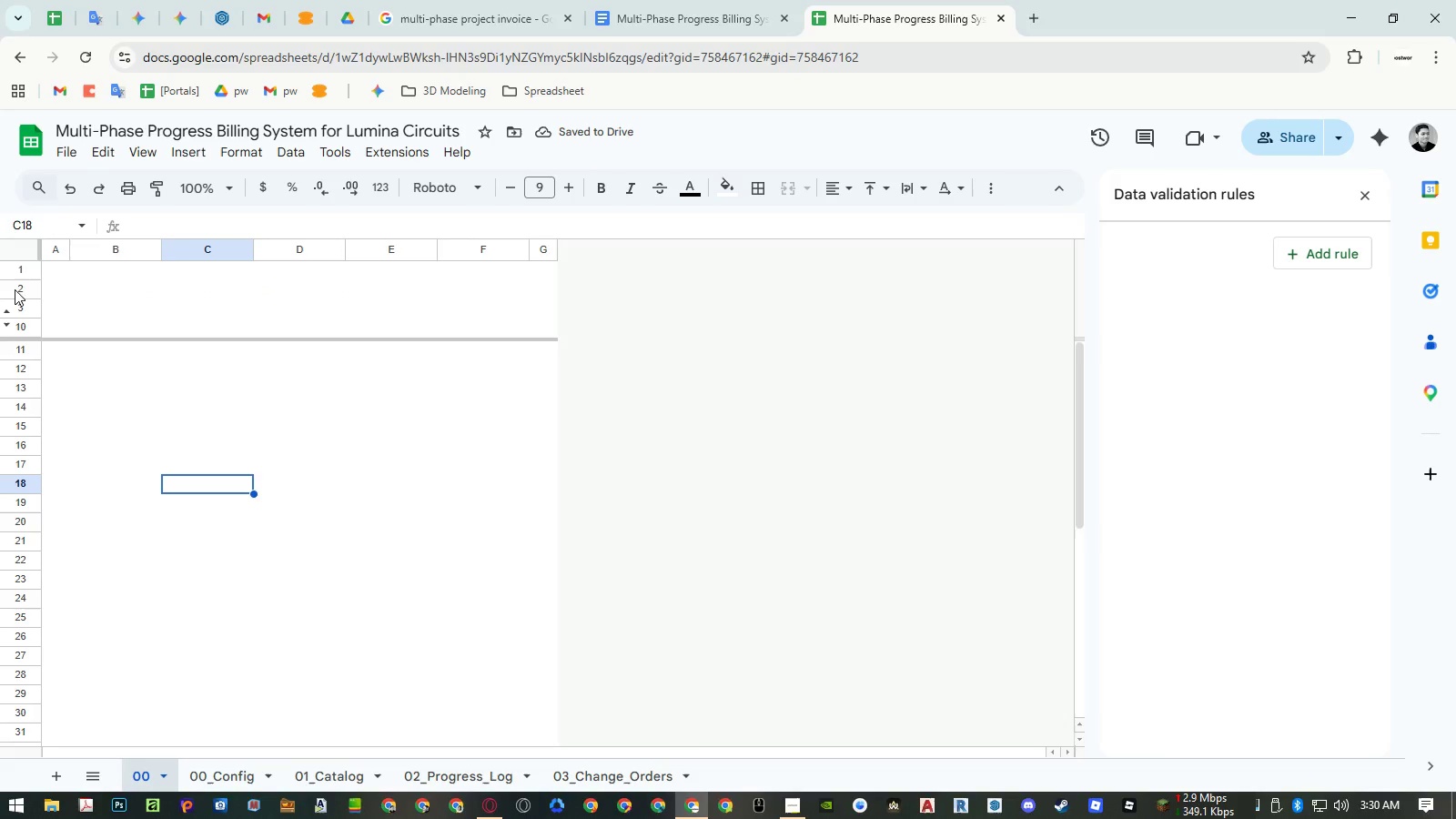 
left_click([24, 290])
 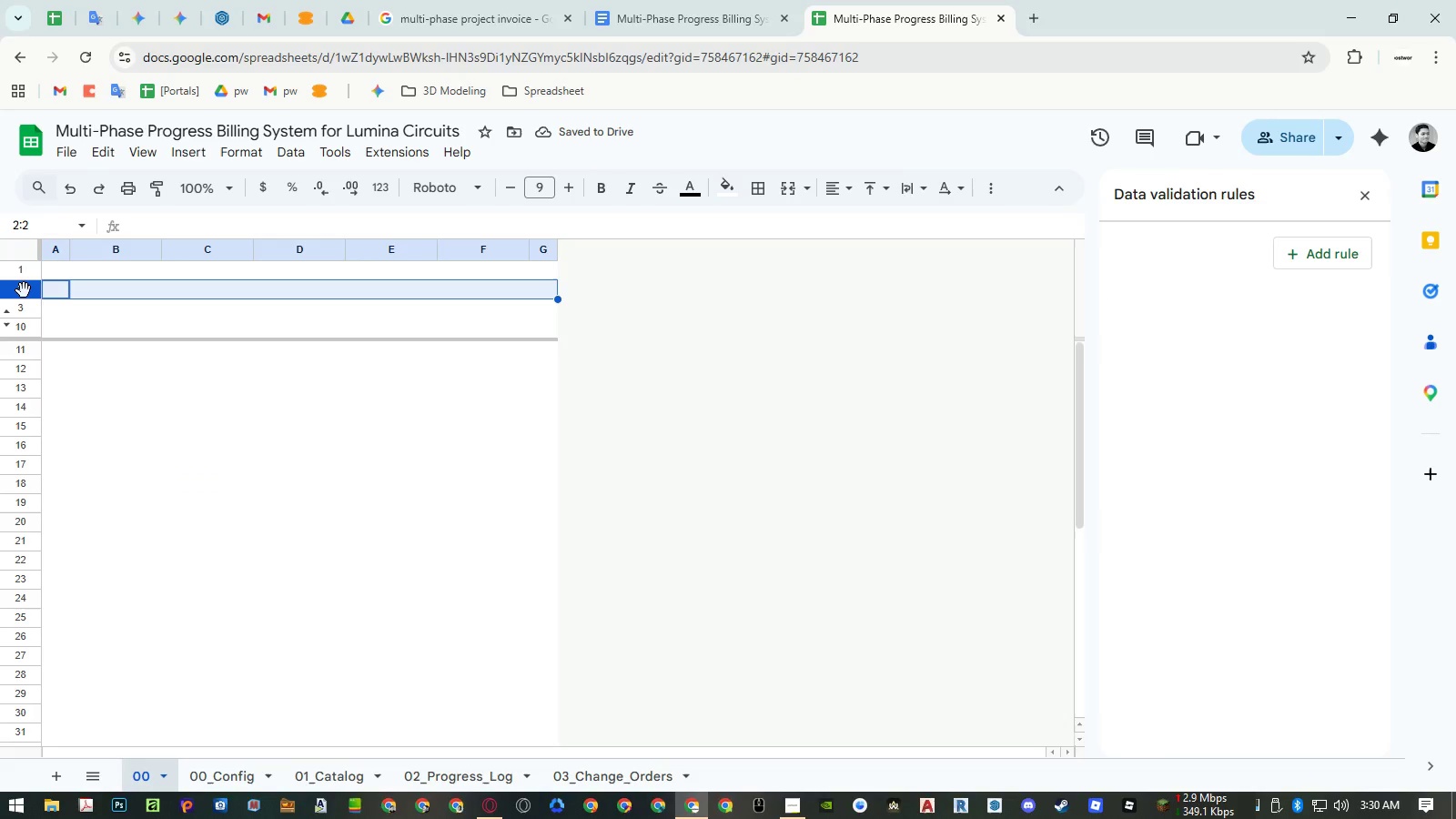 
key(Alt+Control+V)
 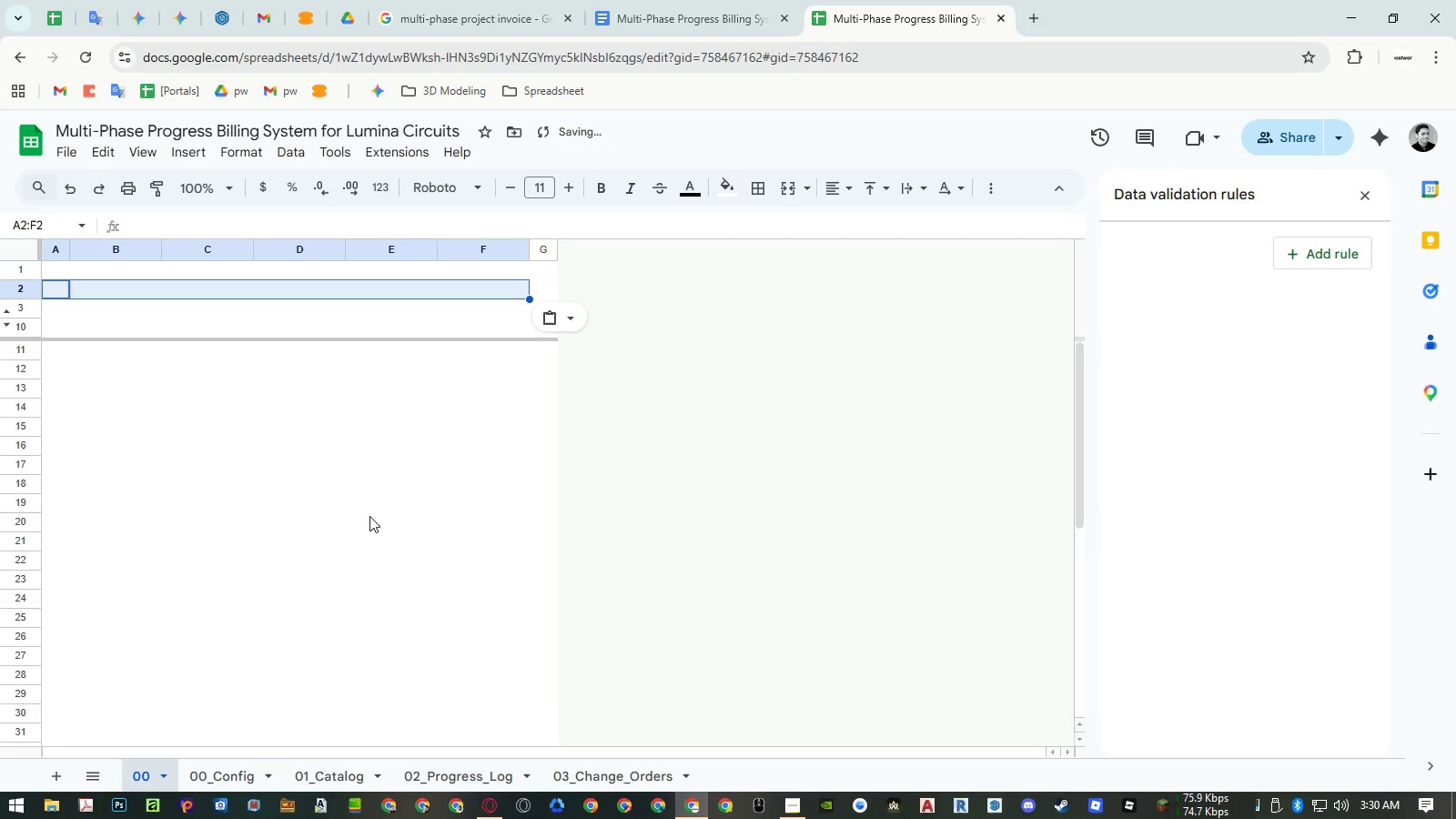 
left_click([369, 516])
 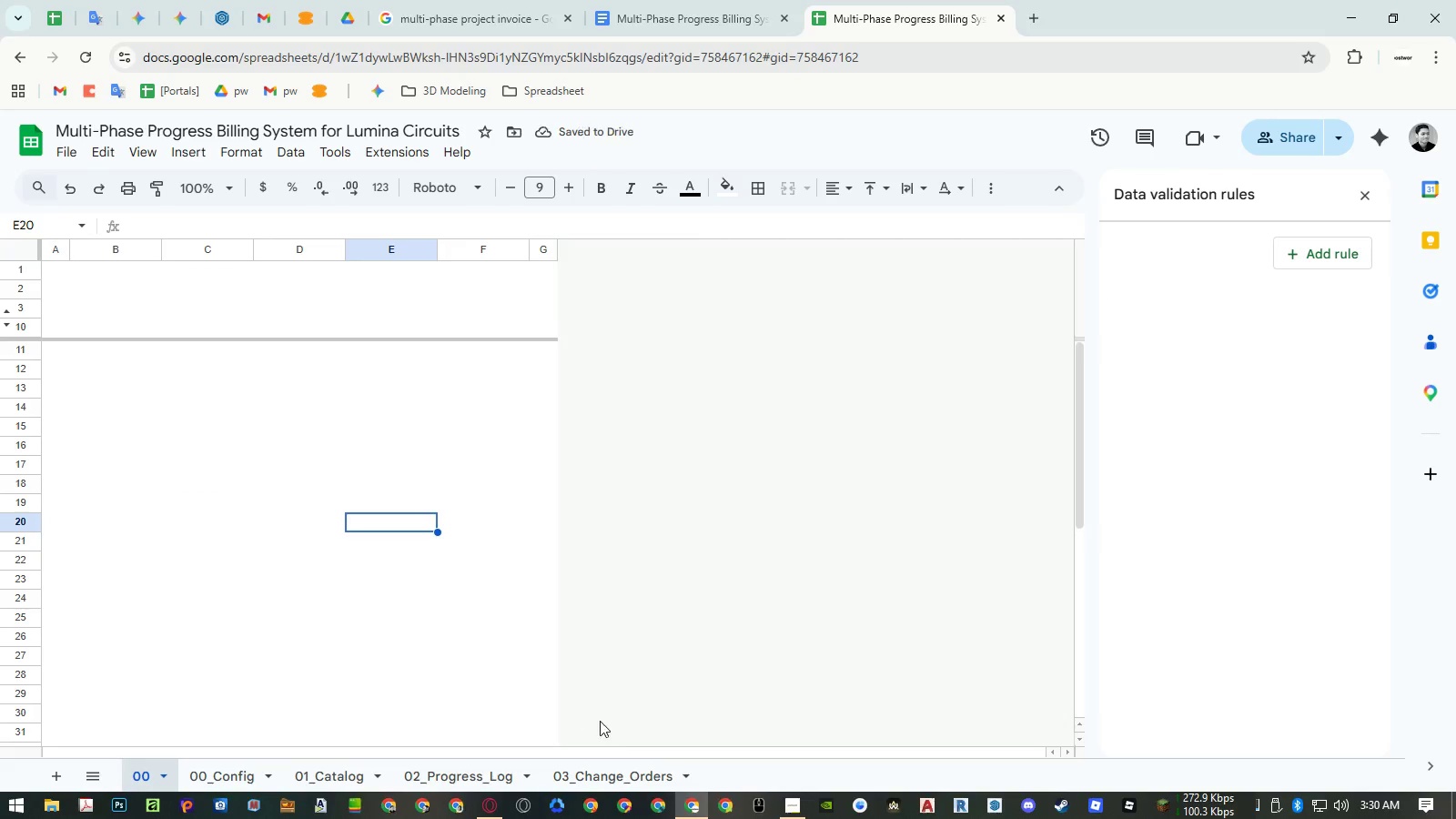 
left_click([613, 768])
 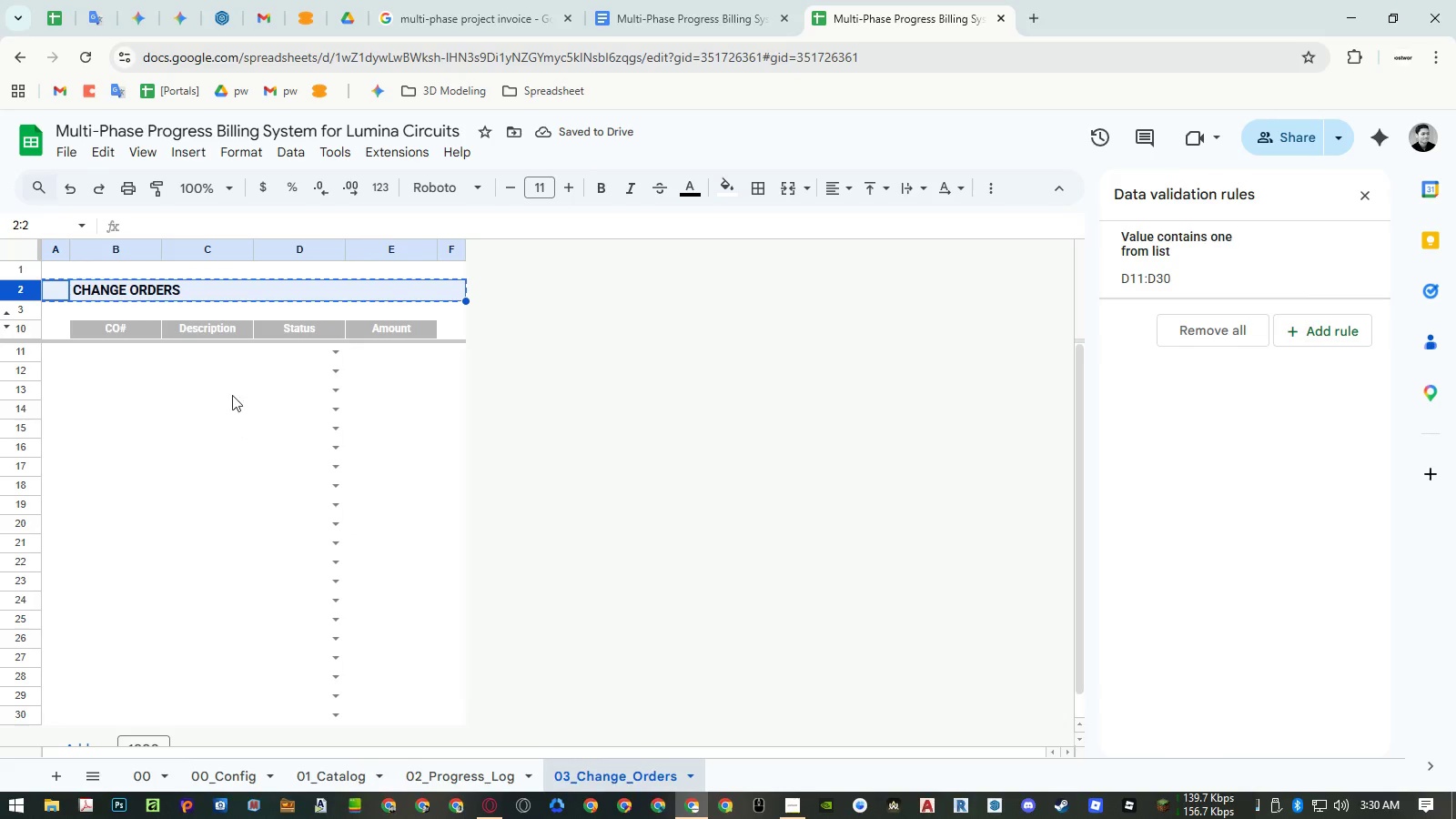 
left_click([292, 287])
 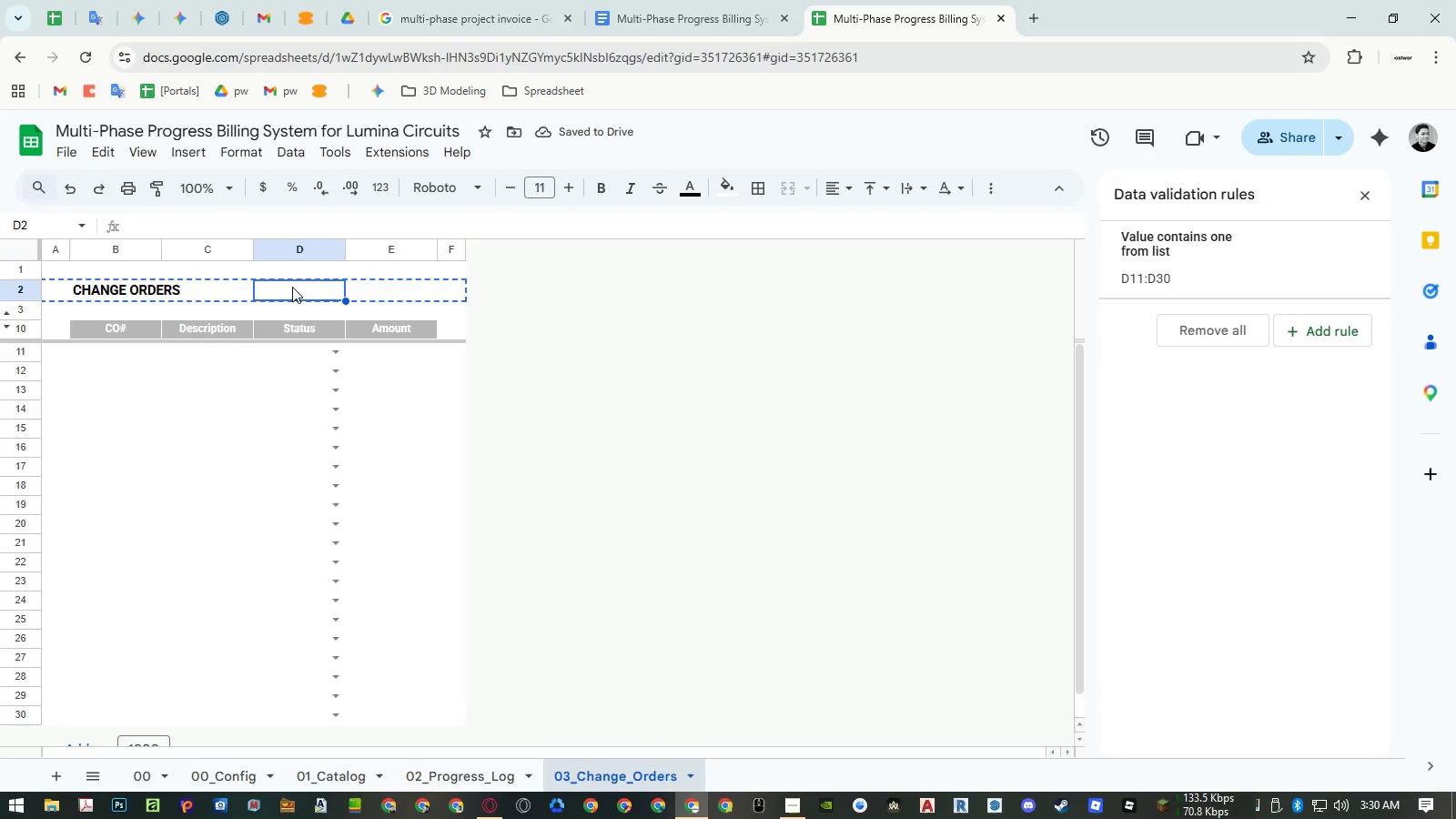 
key(Escape)
 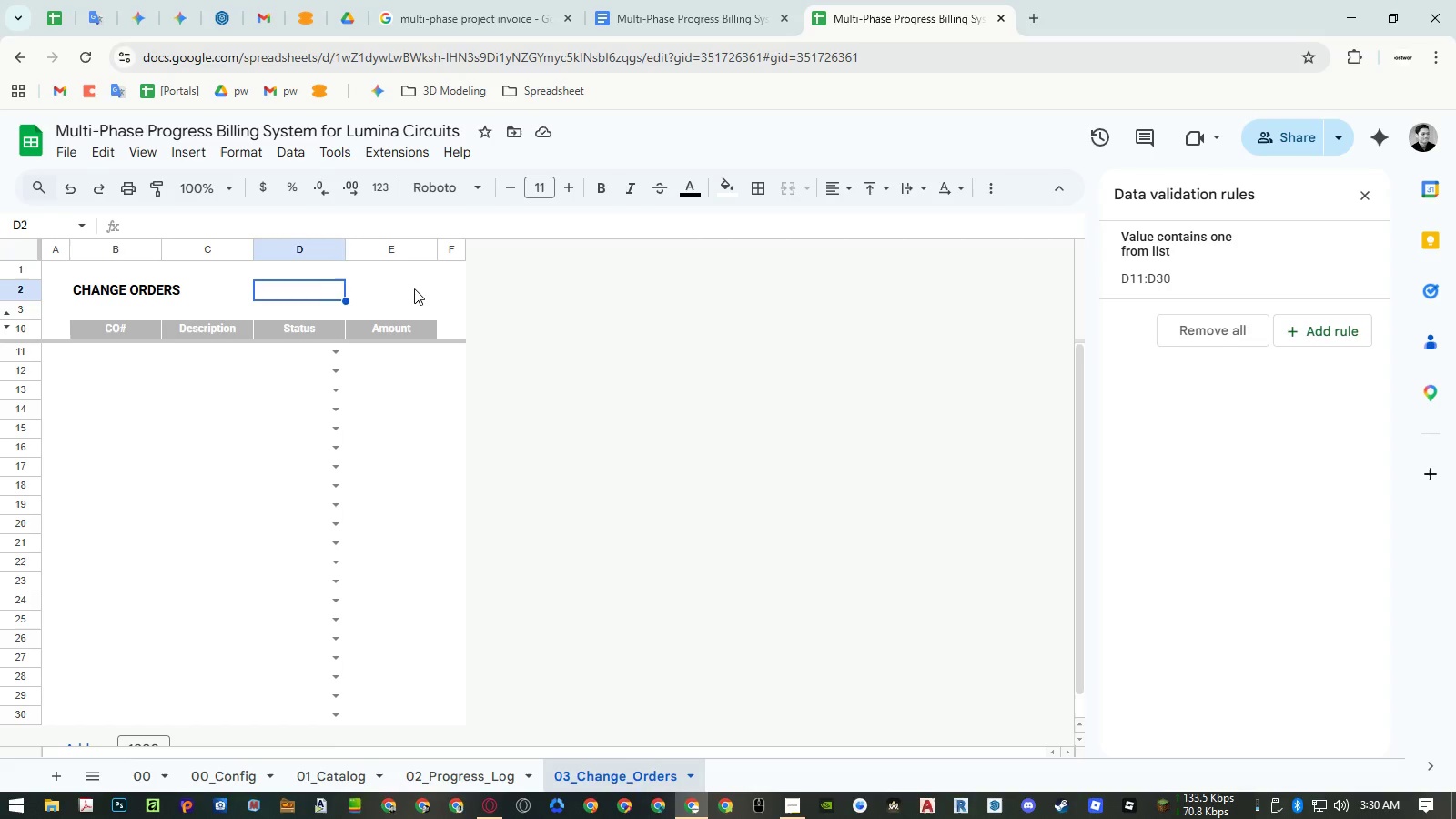 
left_click([414, 288])
 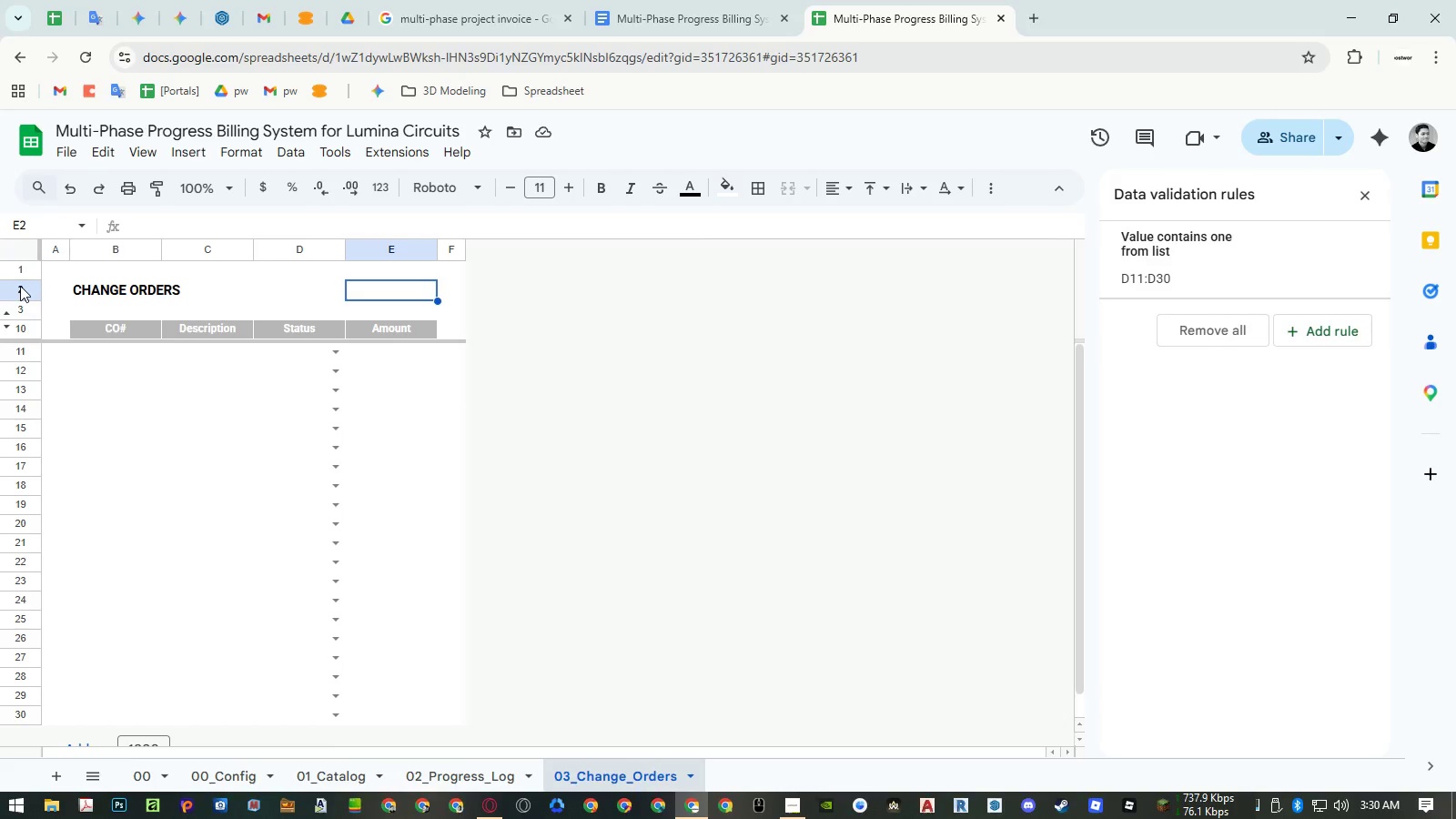 
left_click([20, 286])
 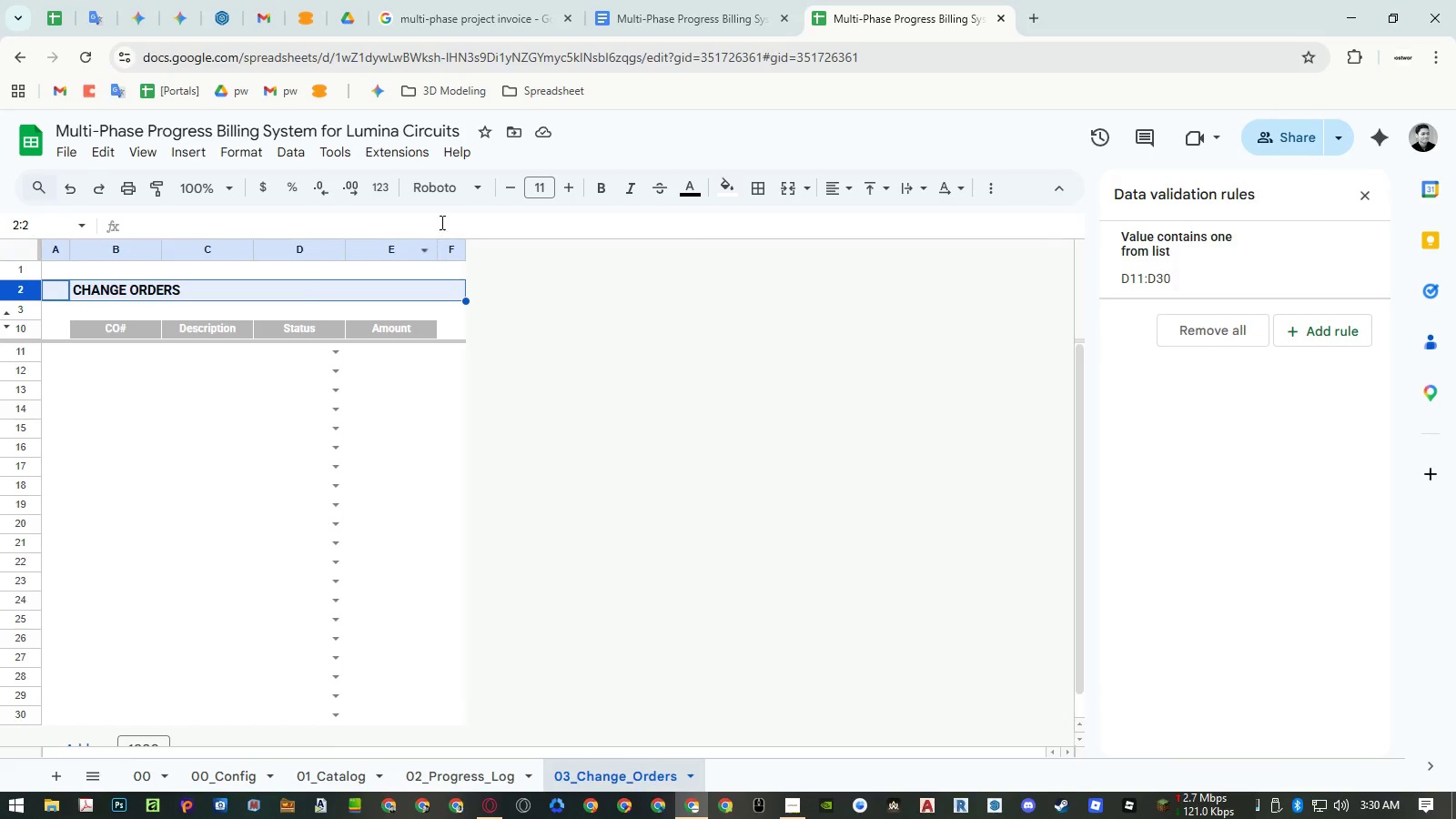 
left_click([443, 194])
 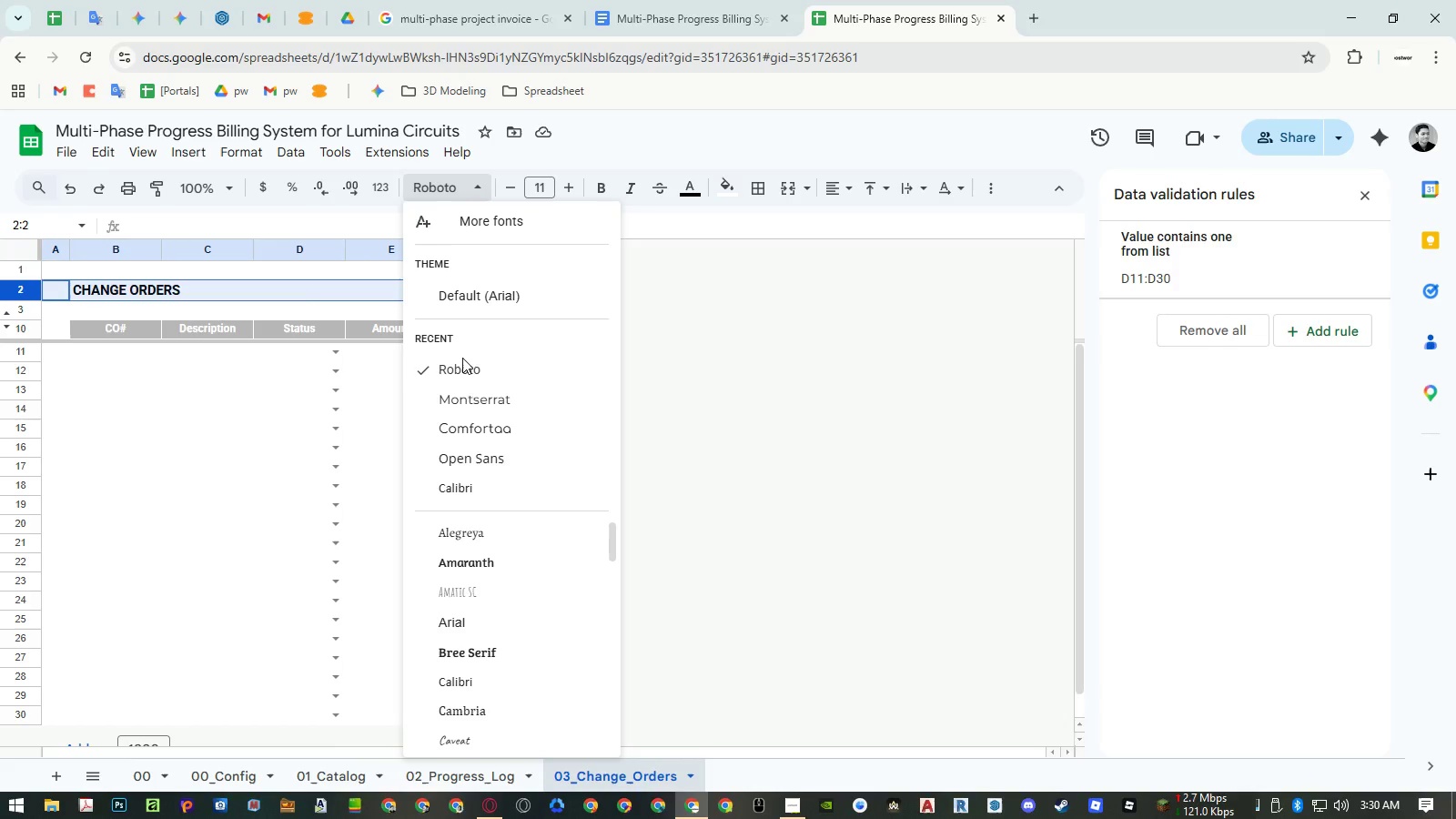 
left_click([465, 403])
 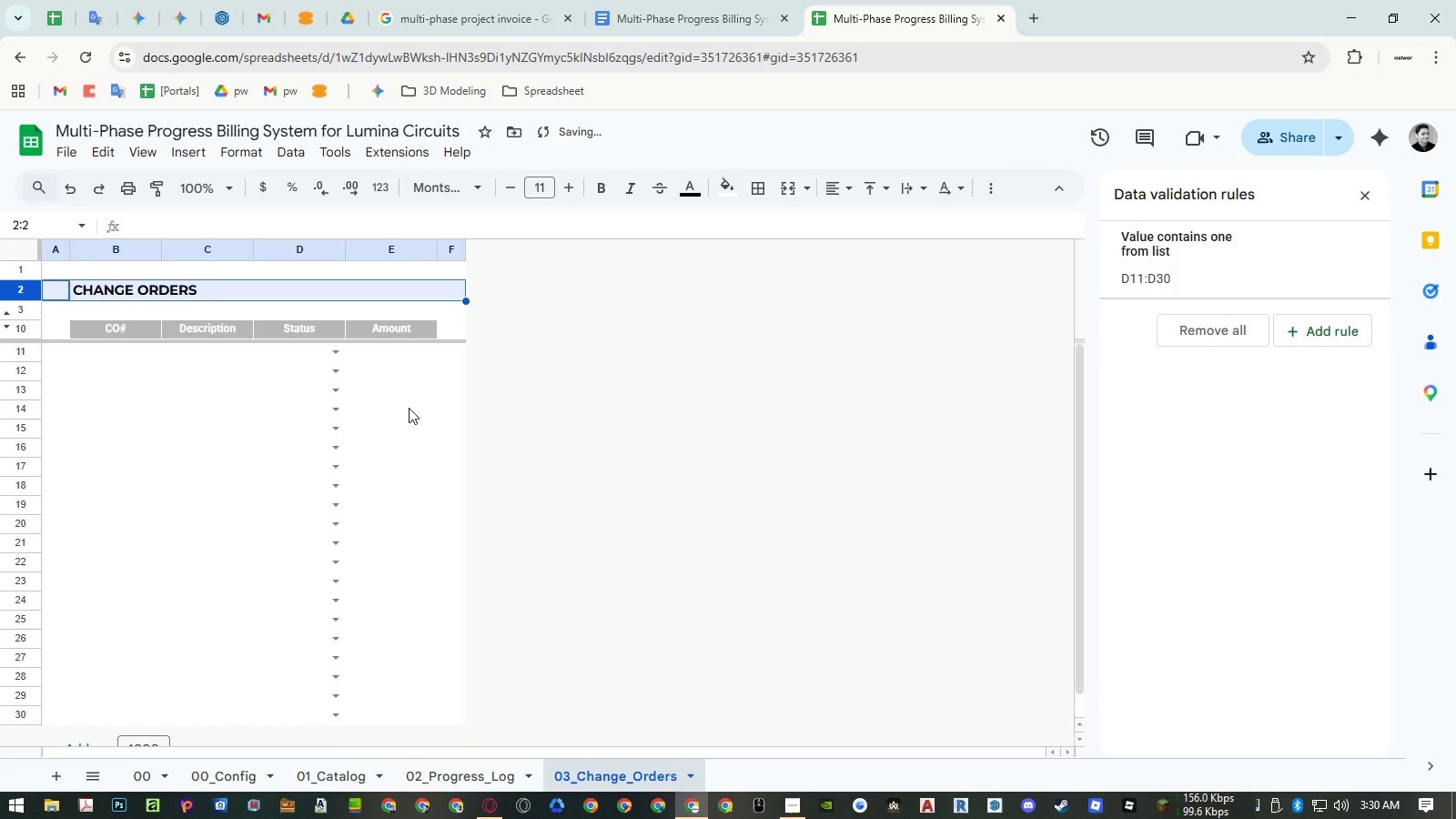 
left_click([363, 413])
 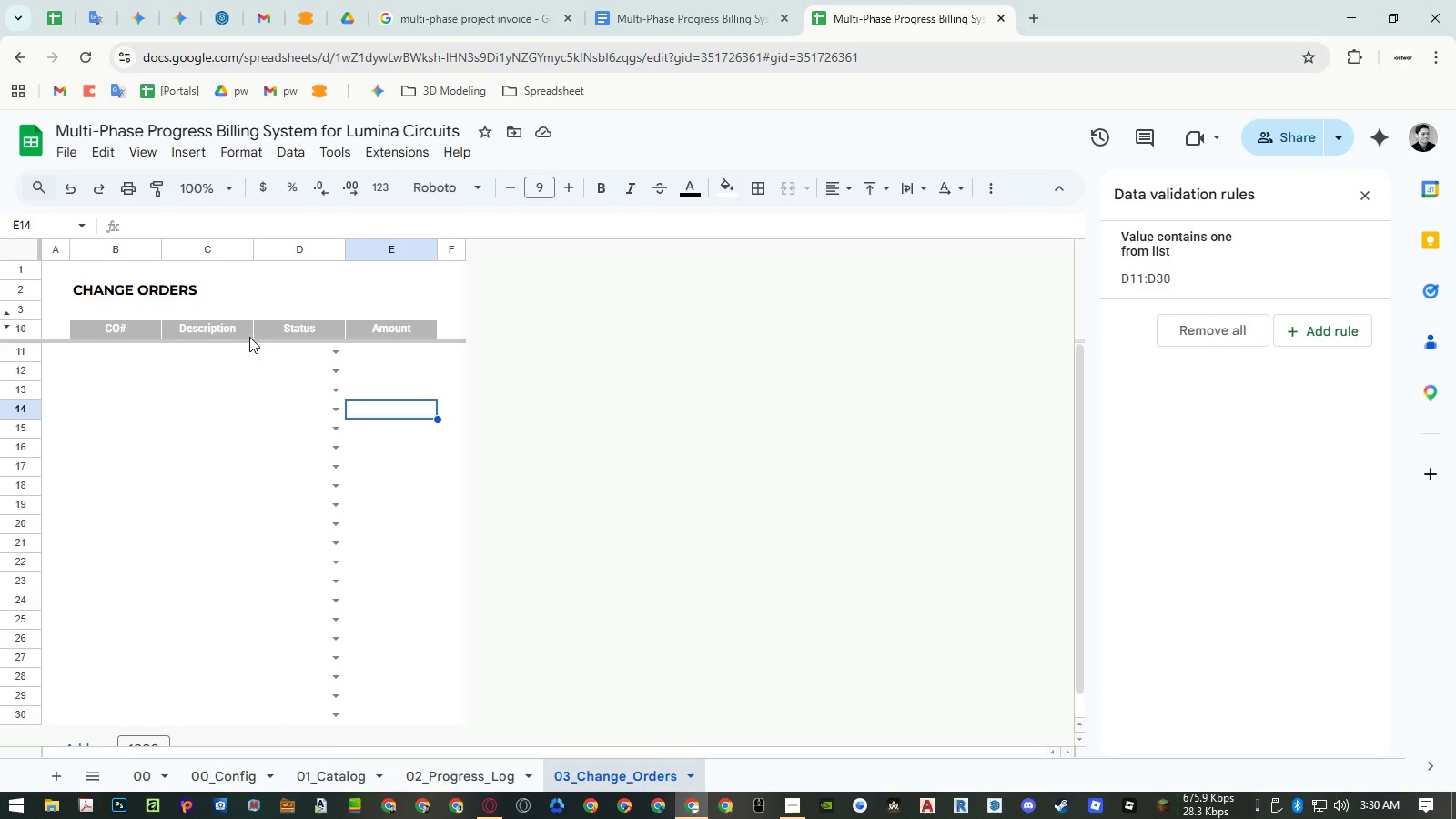 
wait(7.17)
 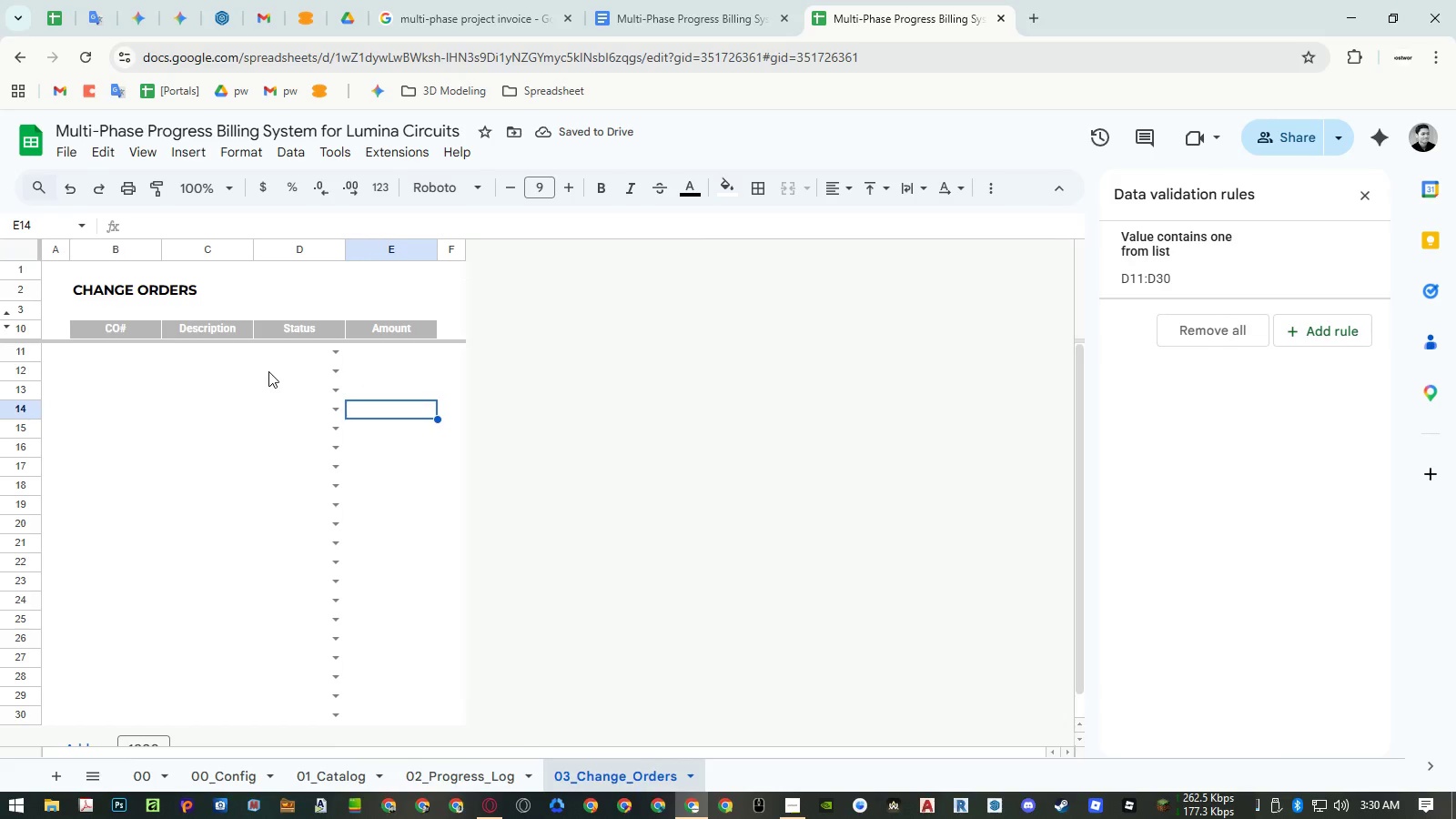 
left_click([421, 191])
 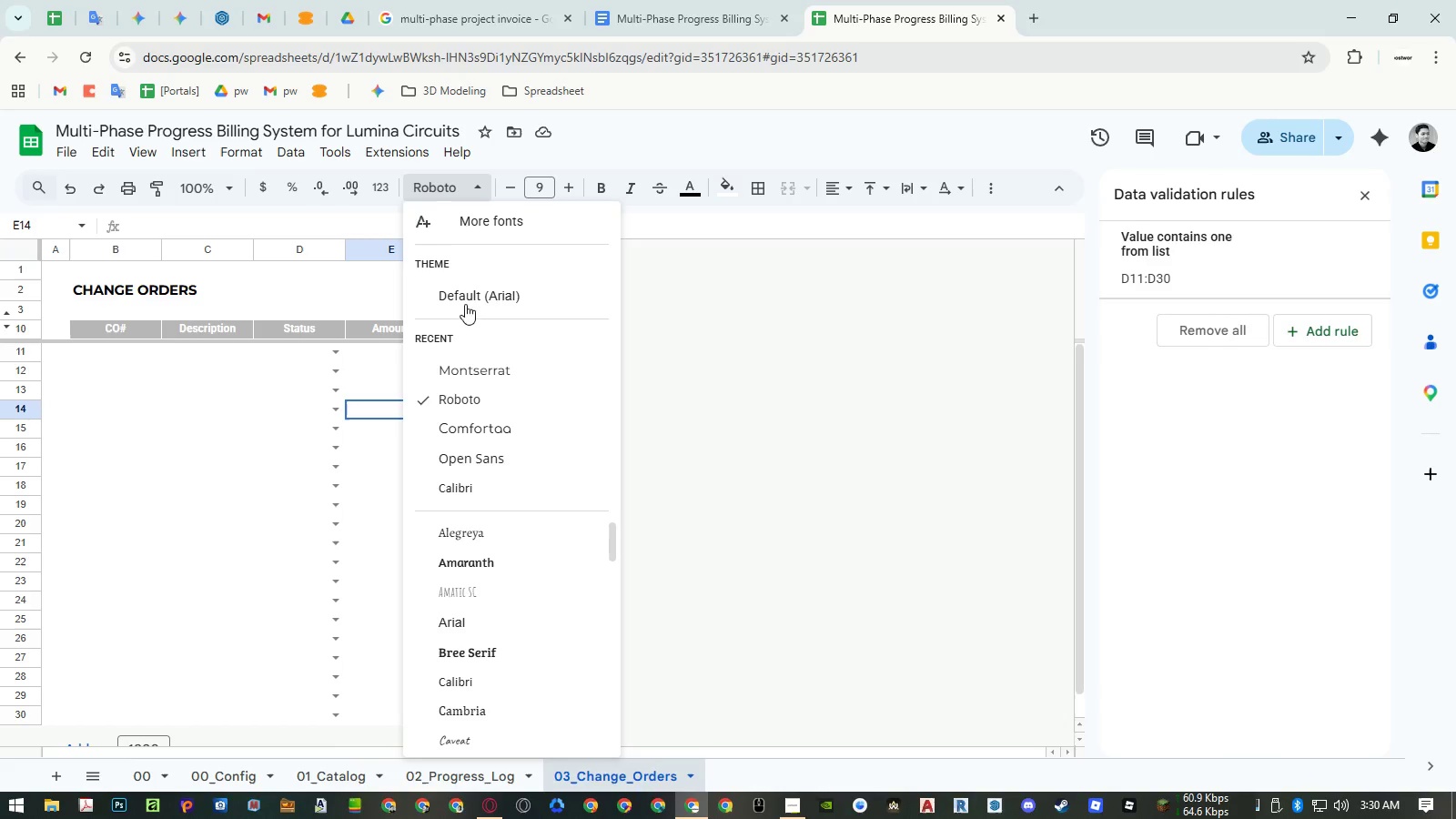 
scroll: coordinate [529, 577], scroll_direction: down, amount: 13.0
 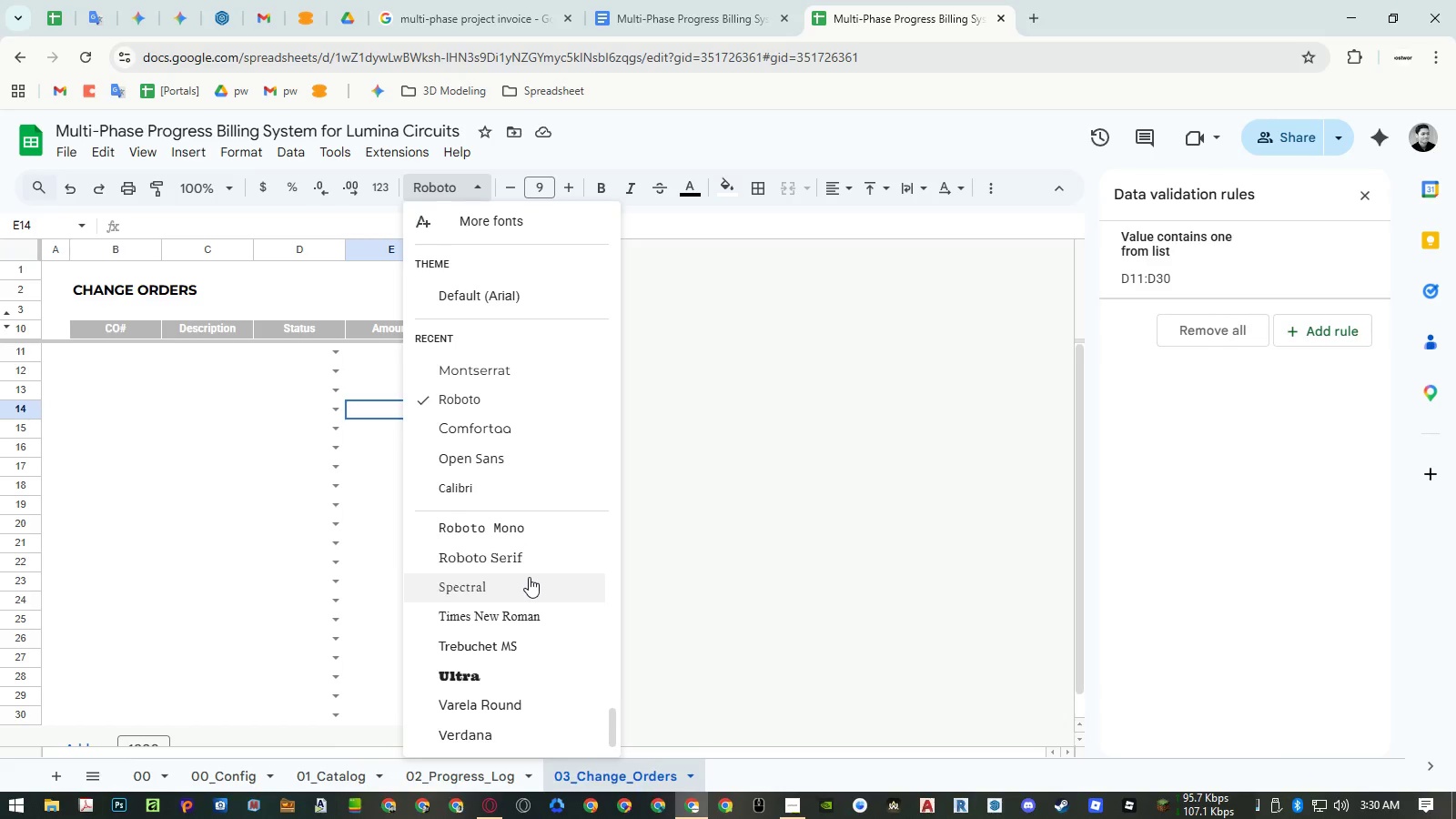 
scroll: coordinate [529, 577], scroll_direction: up, amount: 2.0
 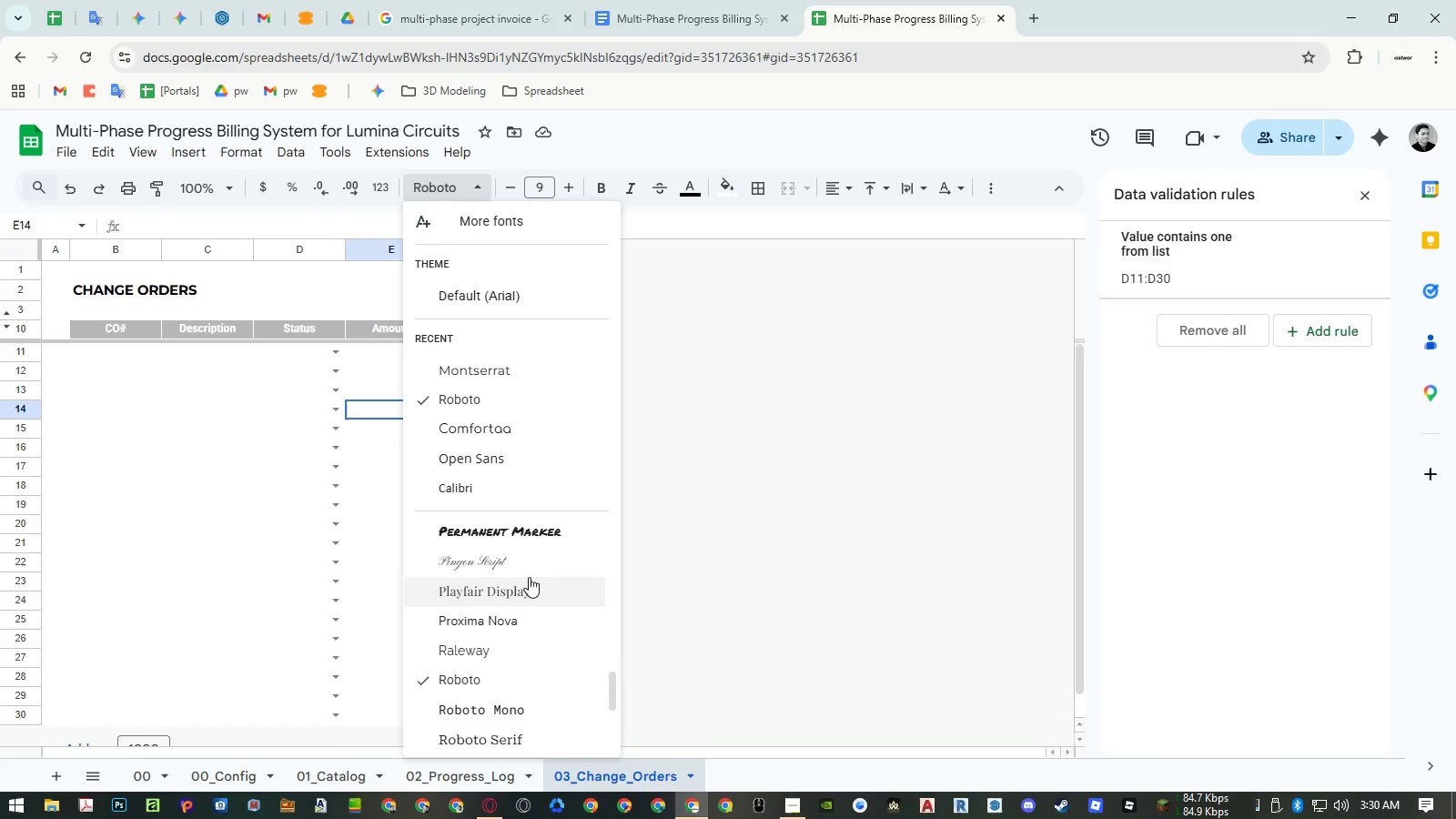 
key(Escape)
 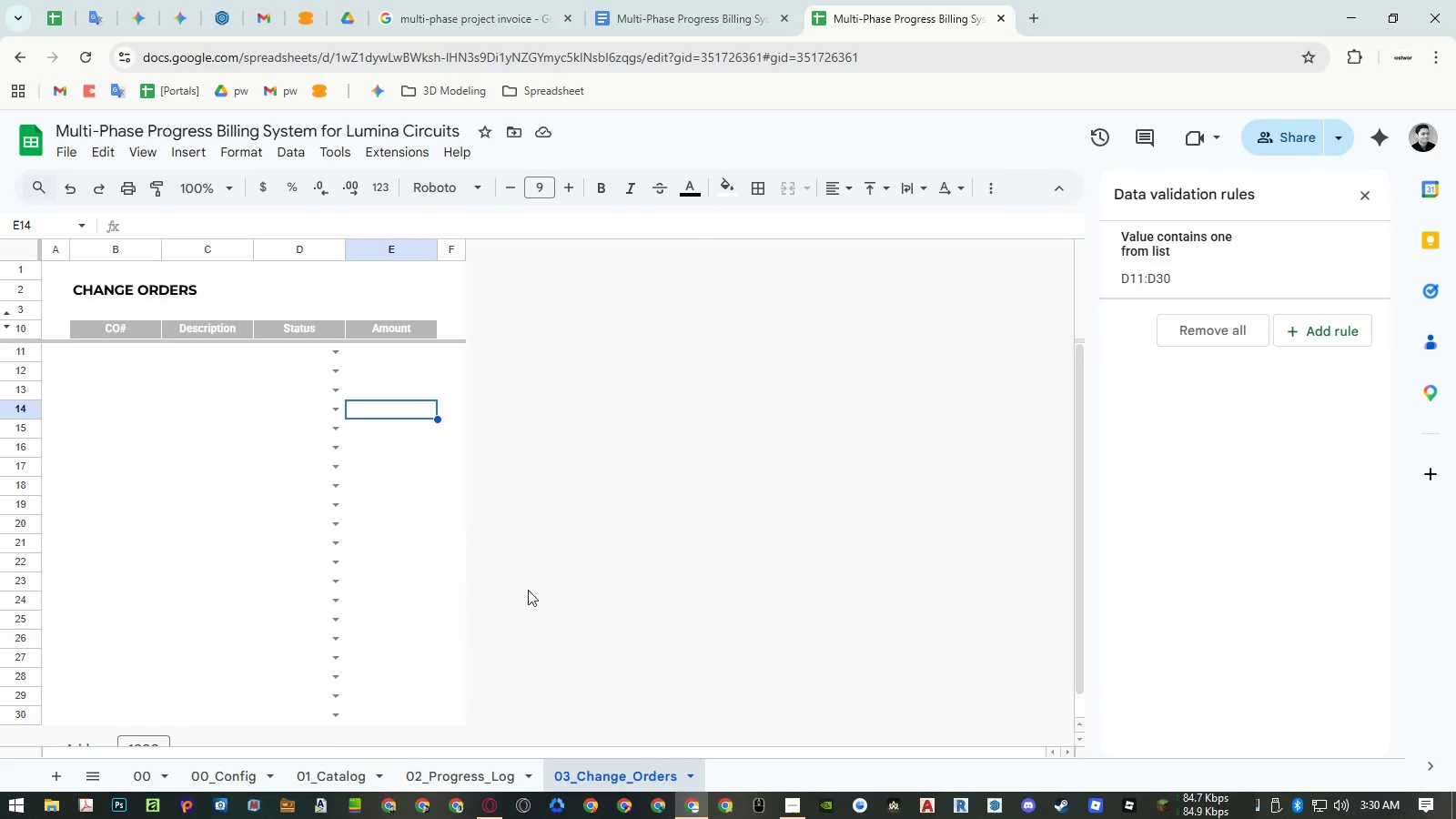 
key(Escape)
 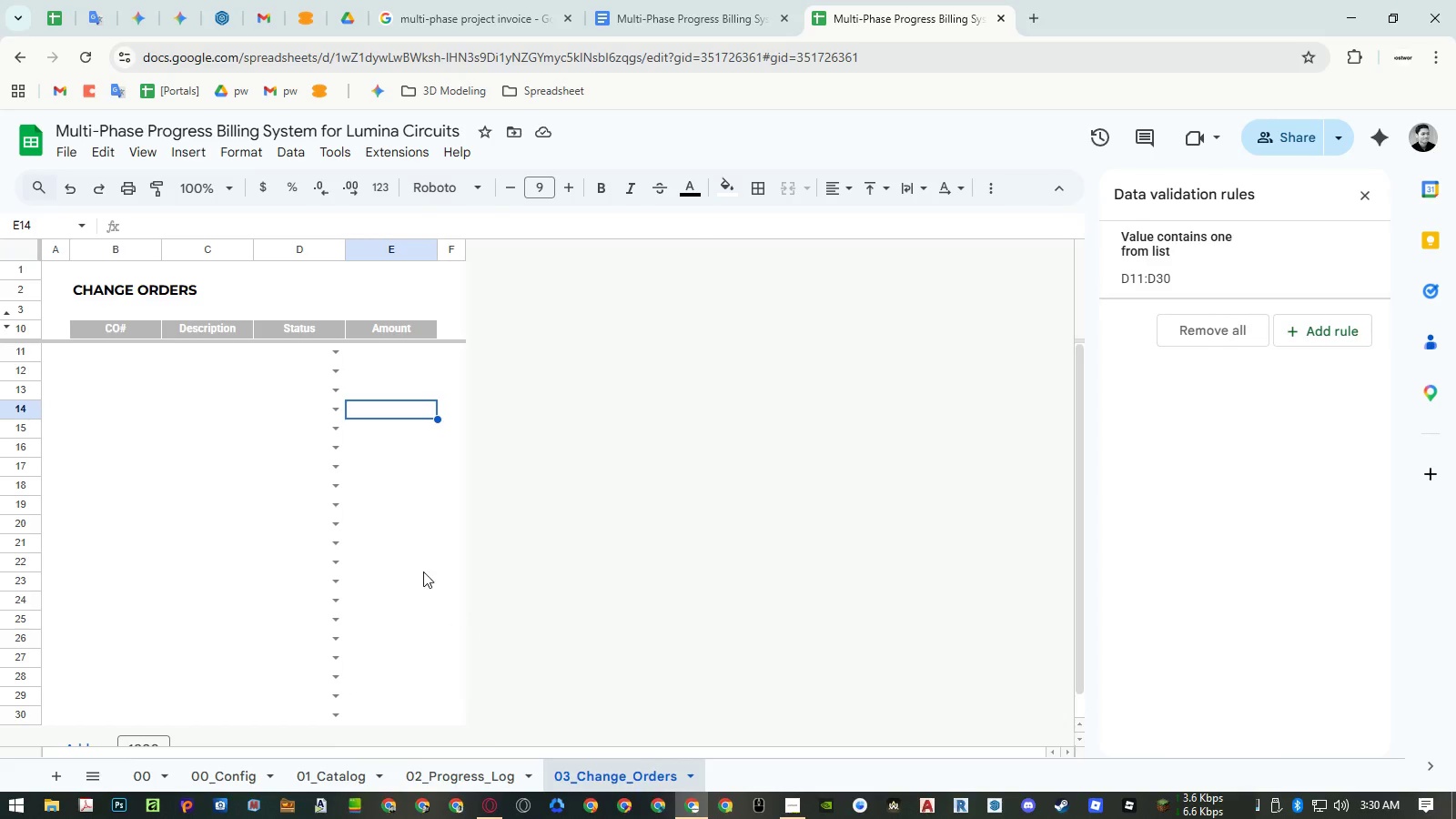 
left_click([421, 567])
 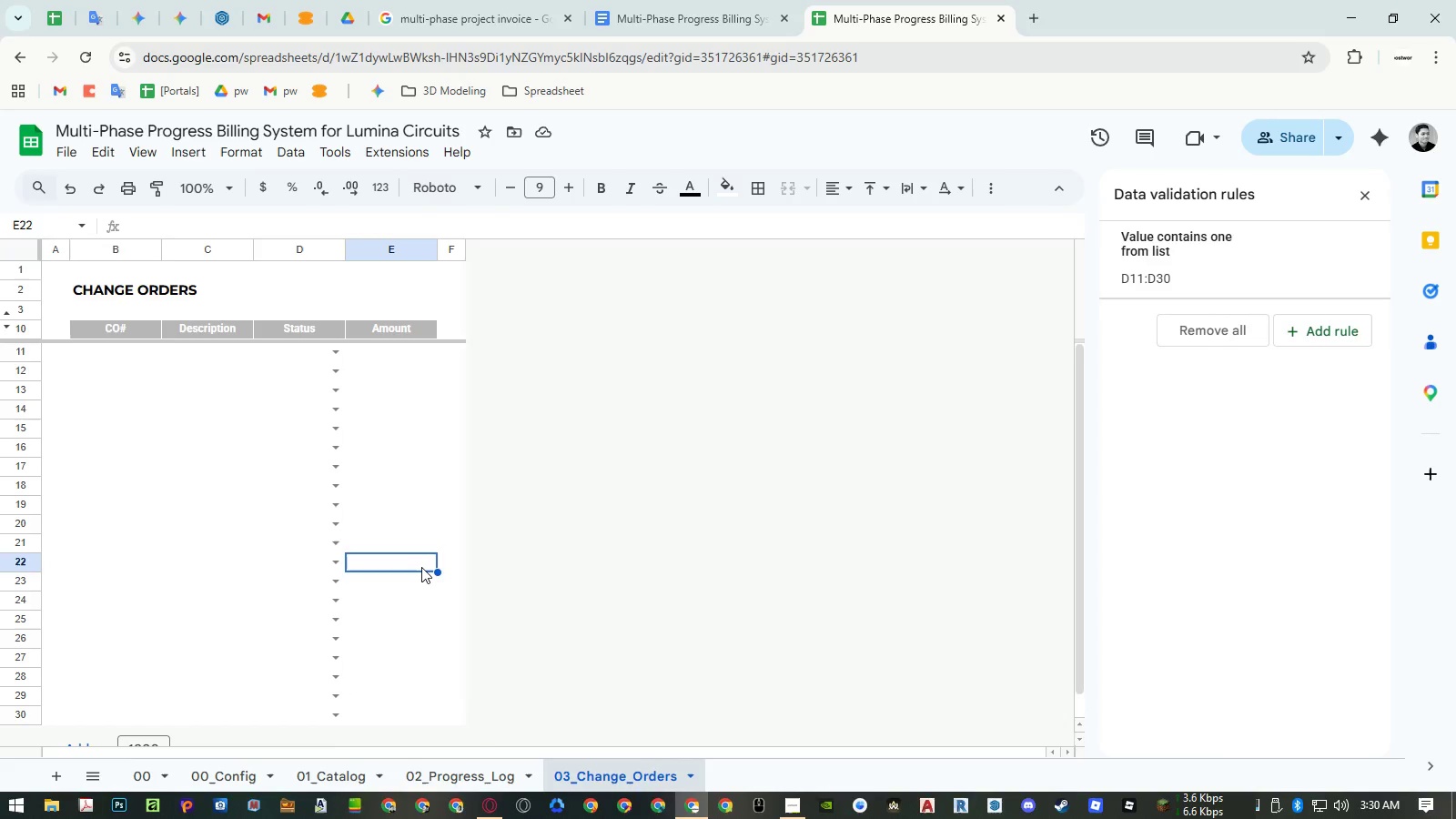 
key(Control+ControlLeft)
 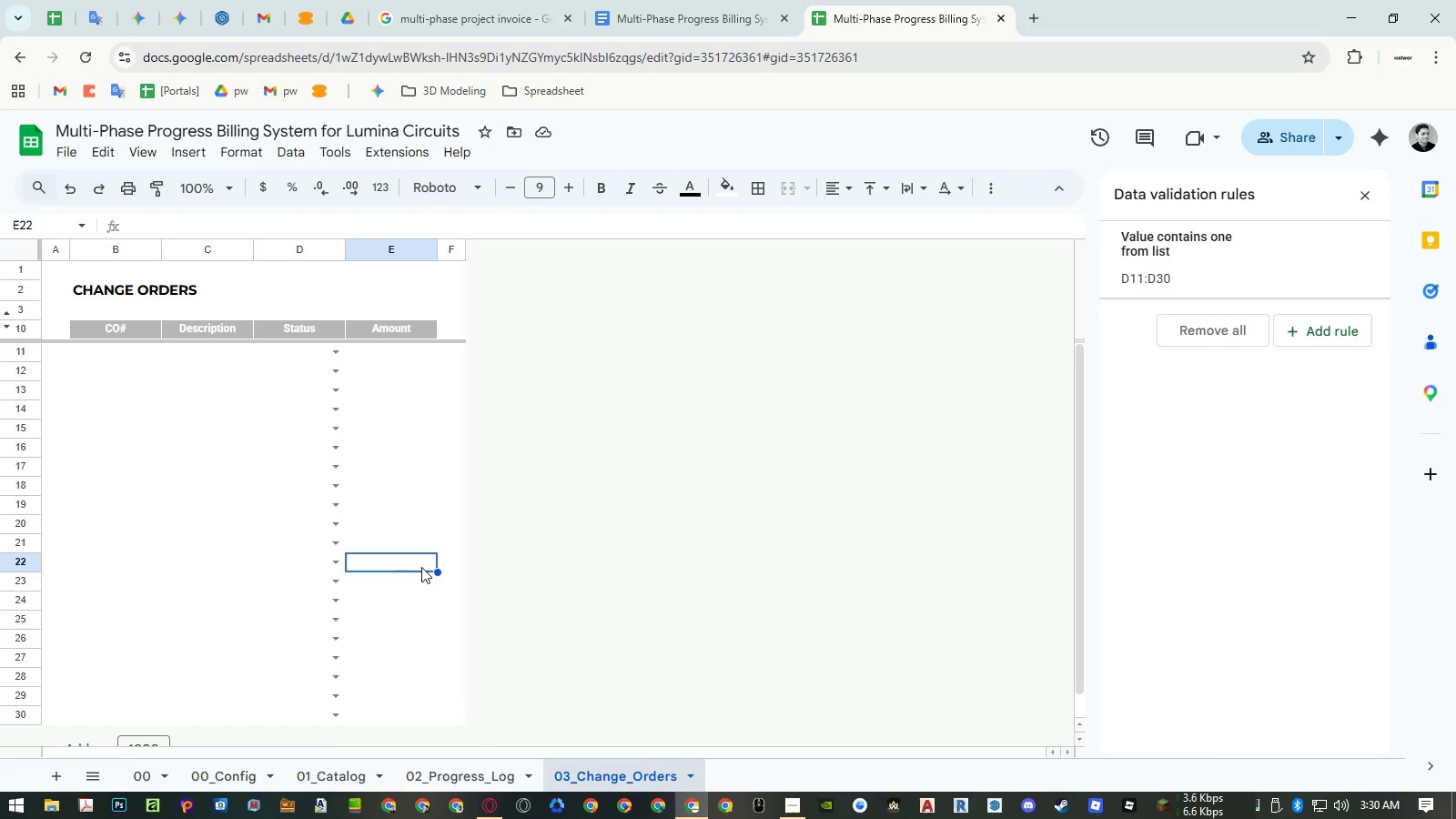 
key(Control+Z)
 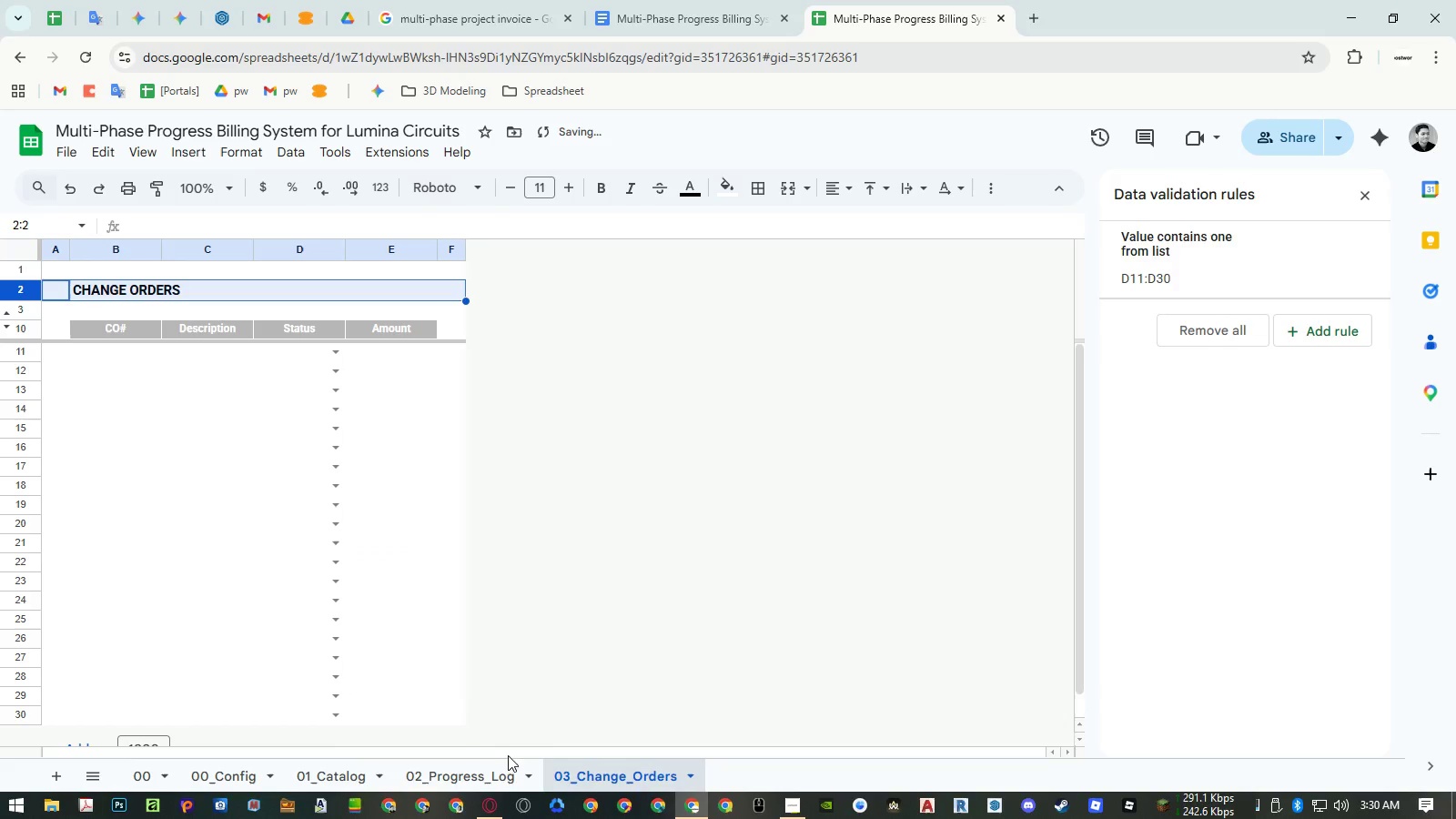 
left_click([506, 770])
 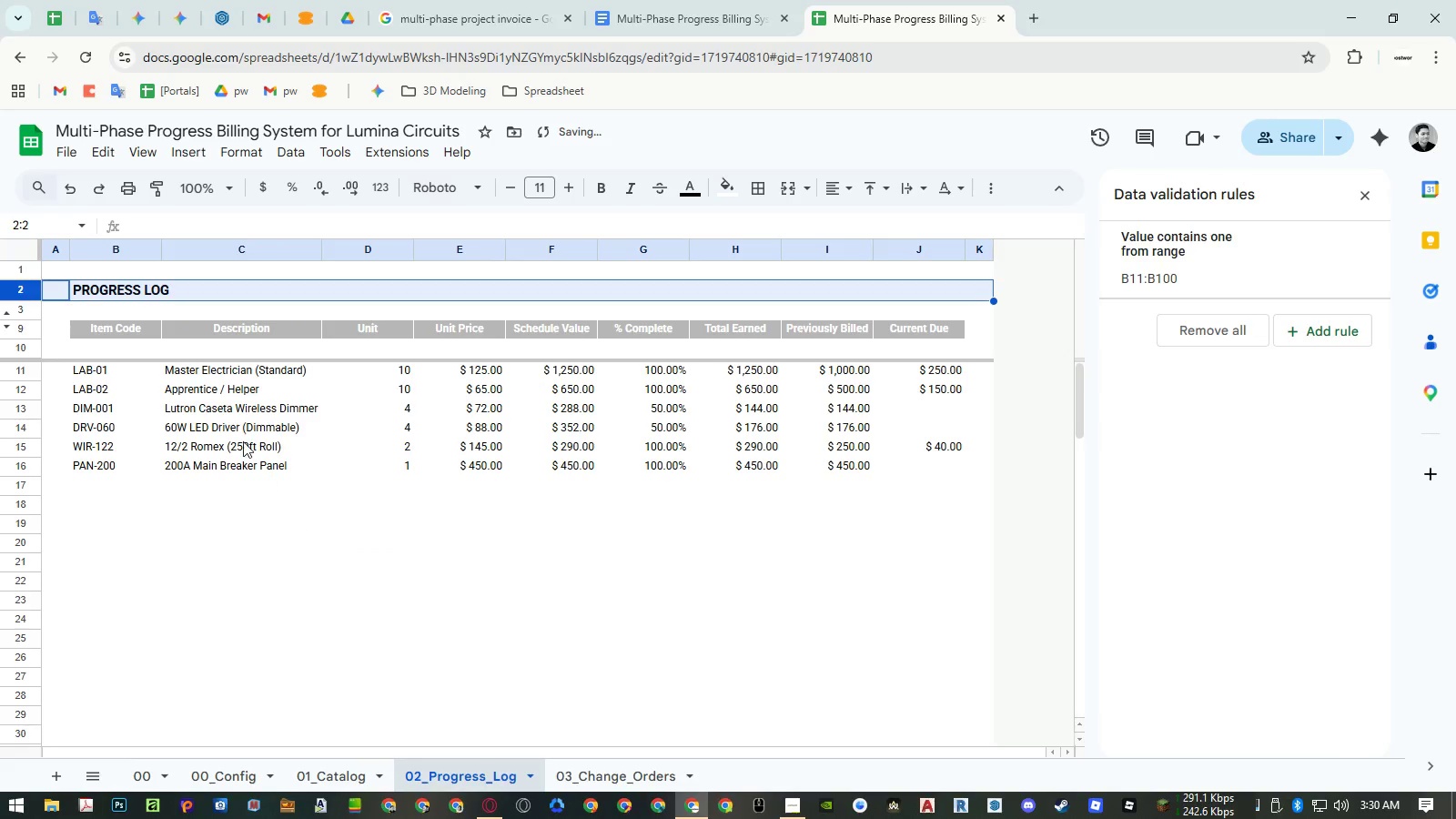 
left_click([228, 401])
 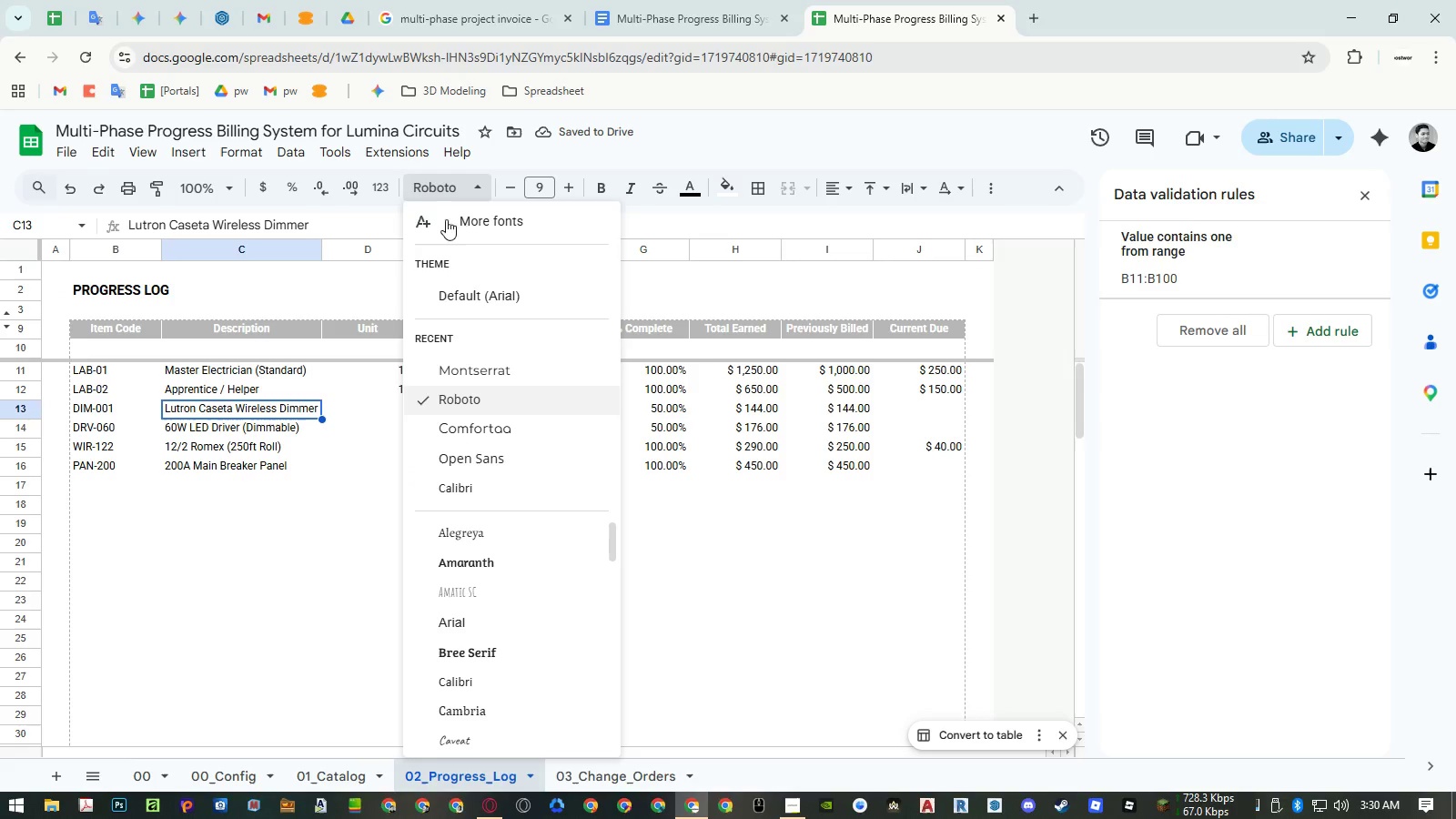 
scroll: coordinate [539, 550], scroll_direction: down, amount: 6.0
 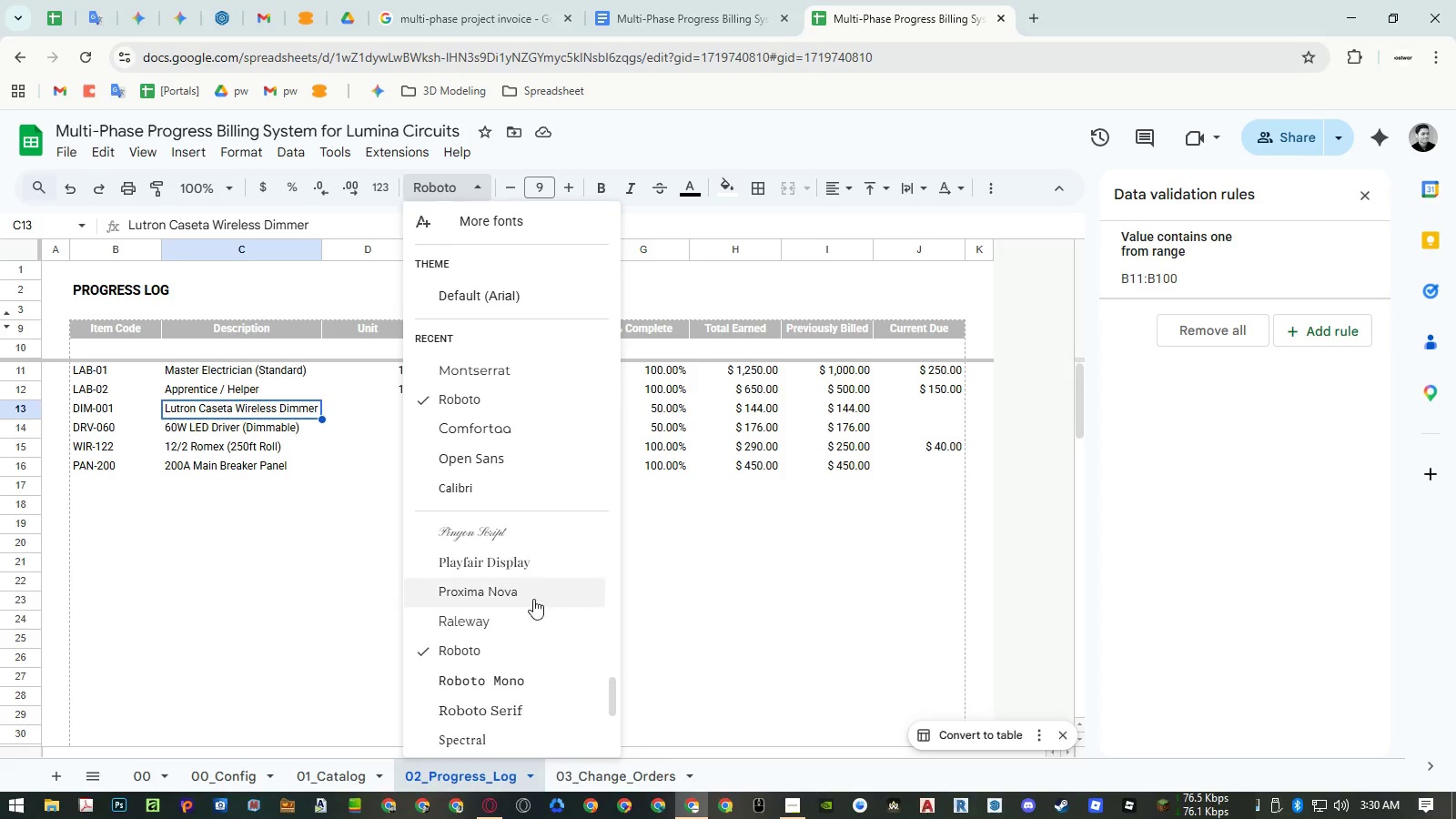 
left_click([525, 681])
 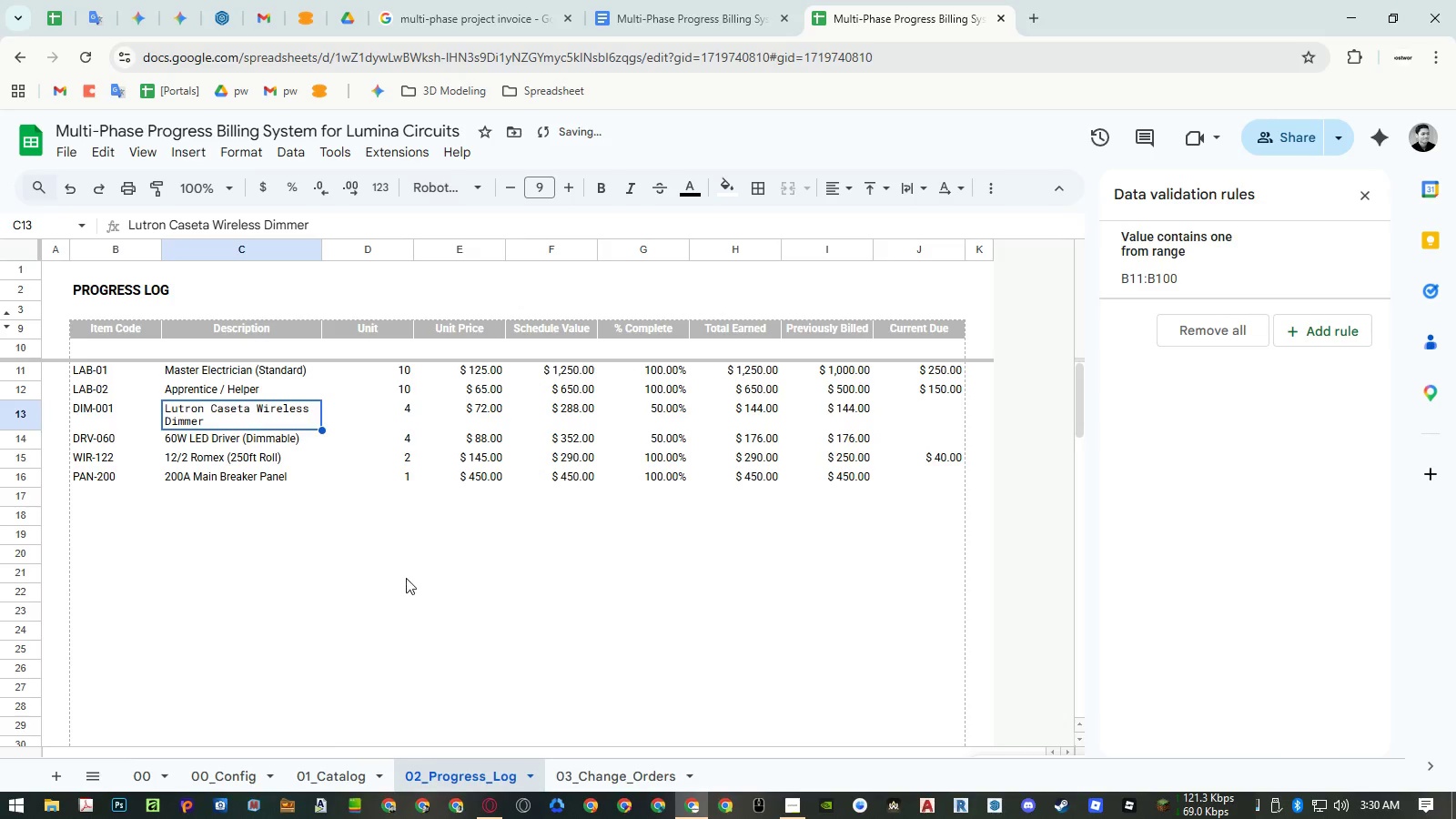 
left_click([313, 548])
 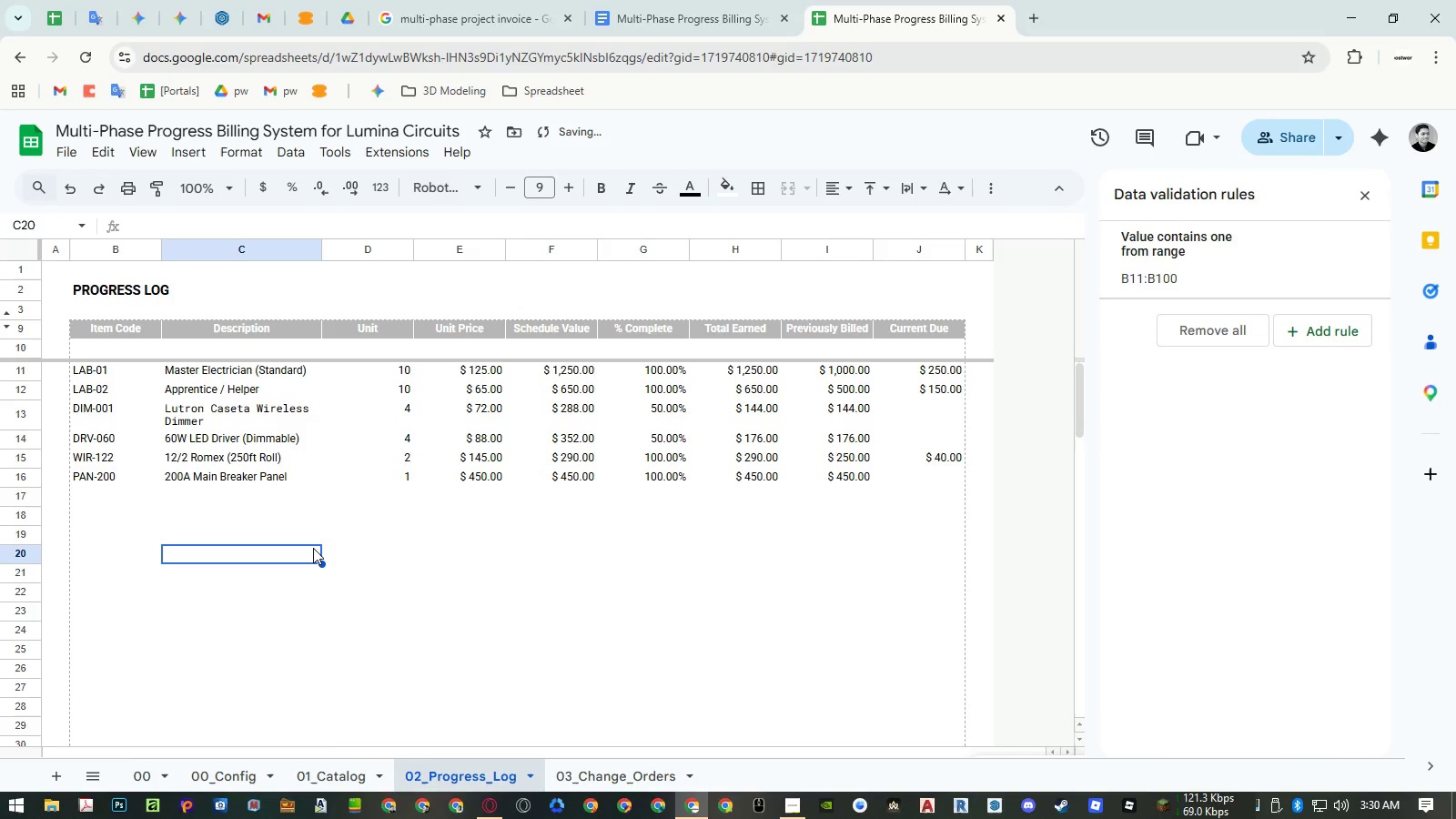 
key(Control+Z)
 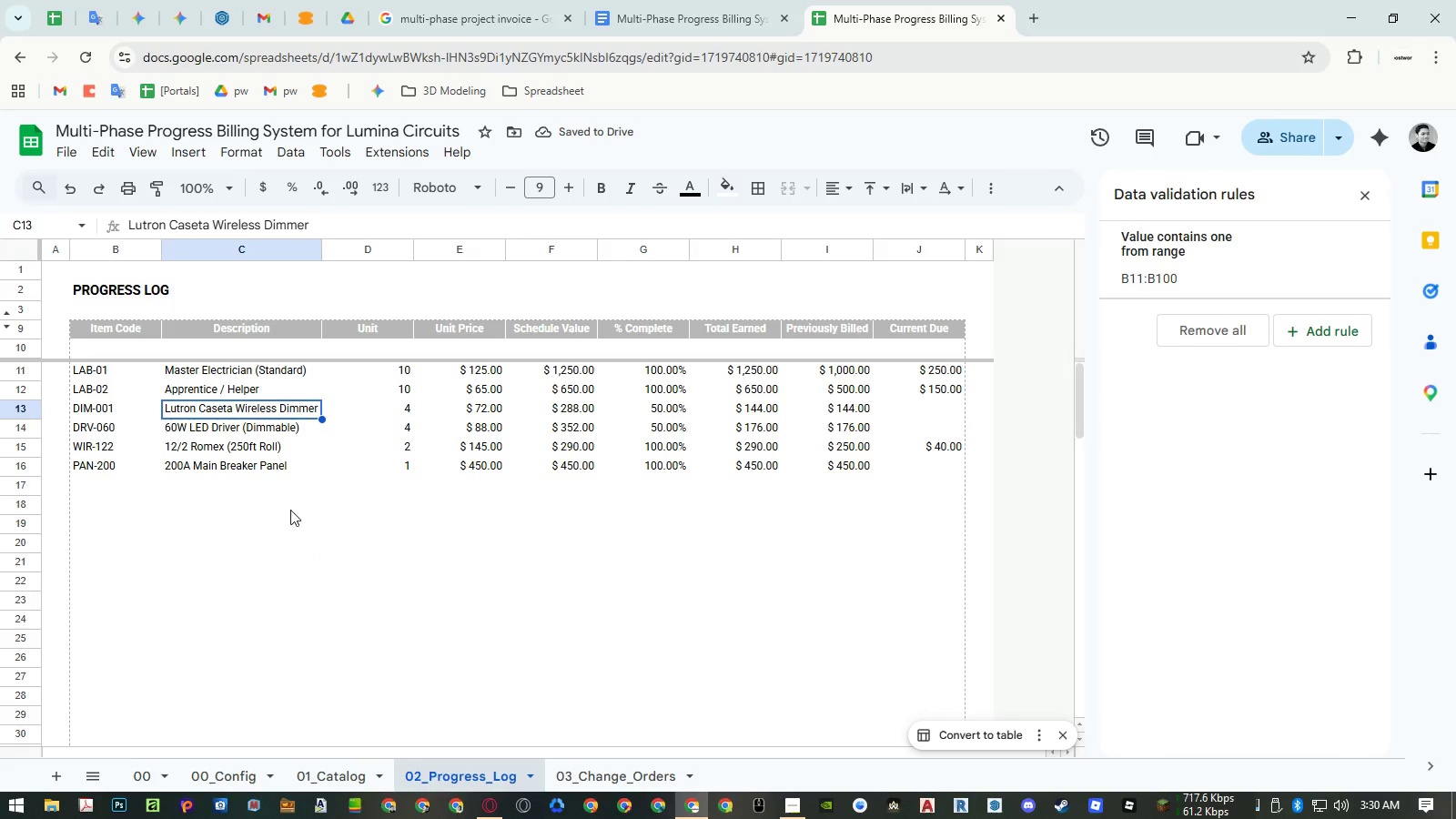 
wait(6.92)
 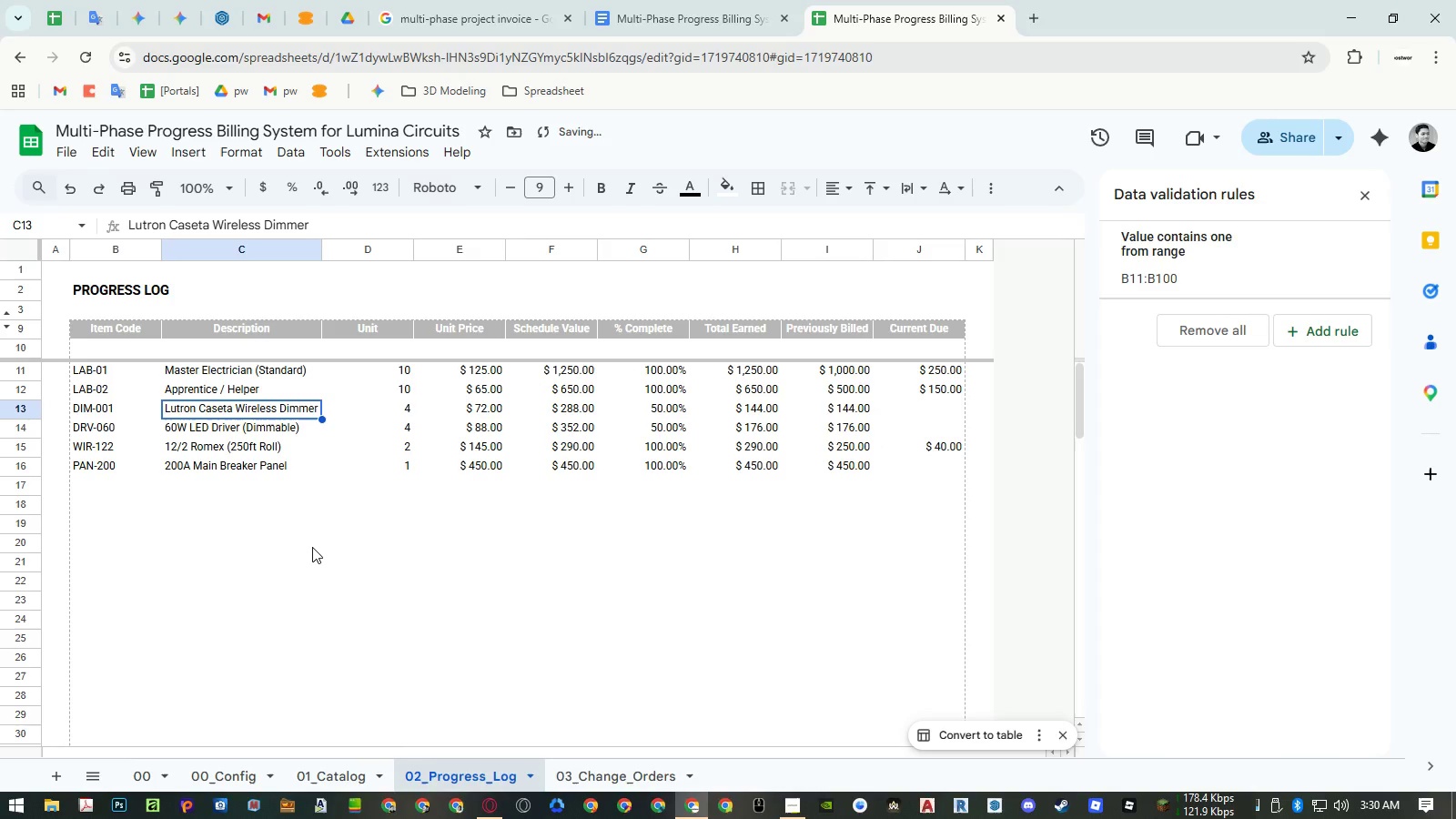 
left_click_drag(start_coordinate=[597, 770], to_coordinate=[512, 186])
 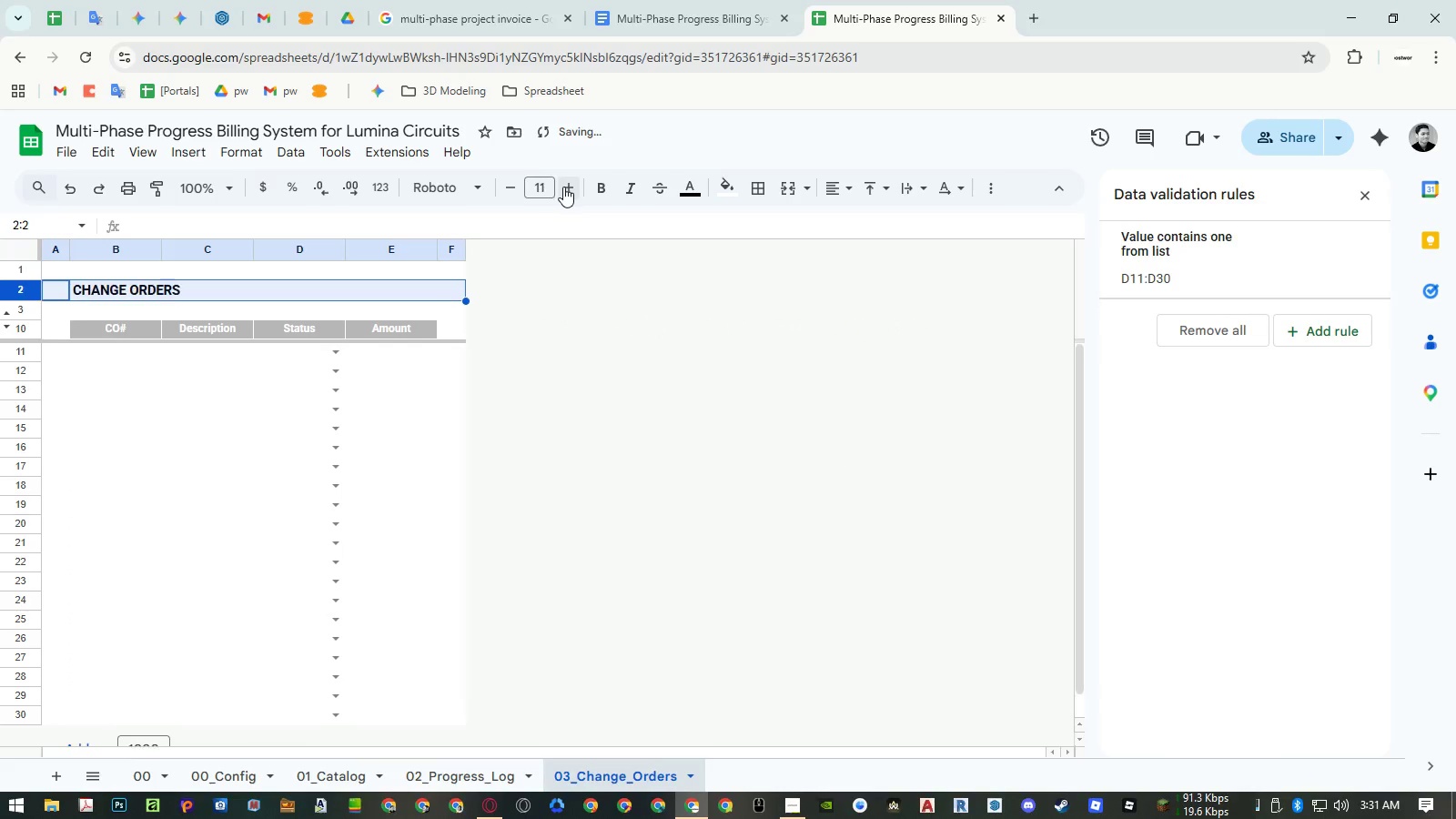 
left_click([512, 186])
 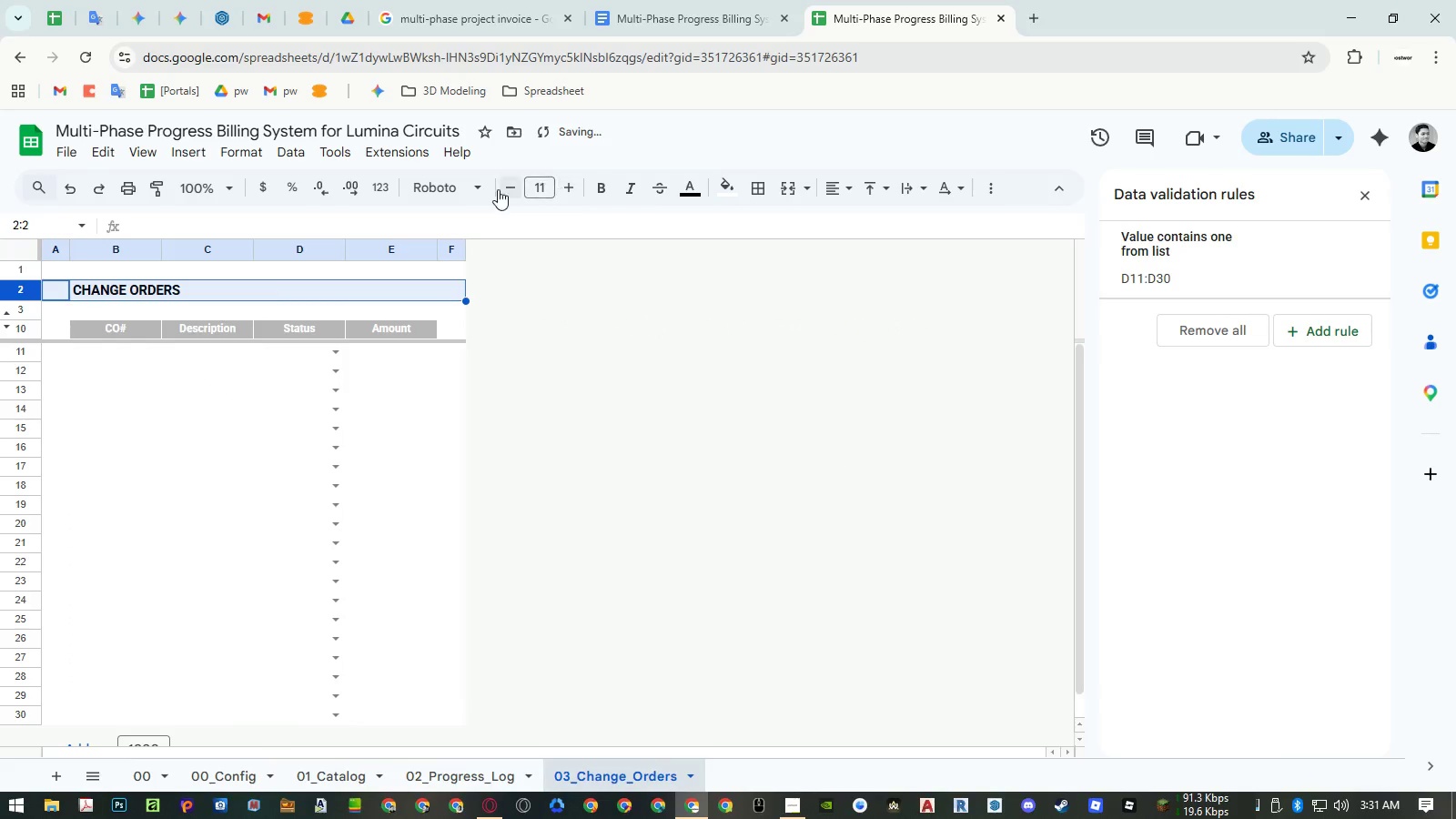 
left_click([452, 185])
 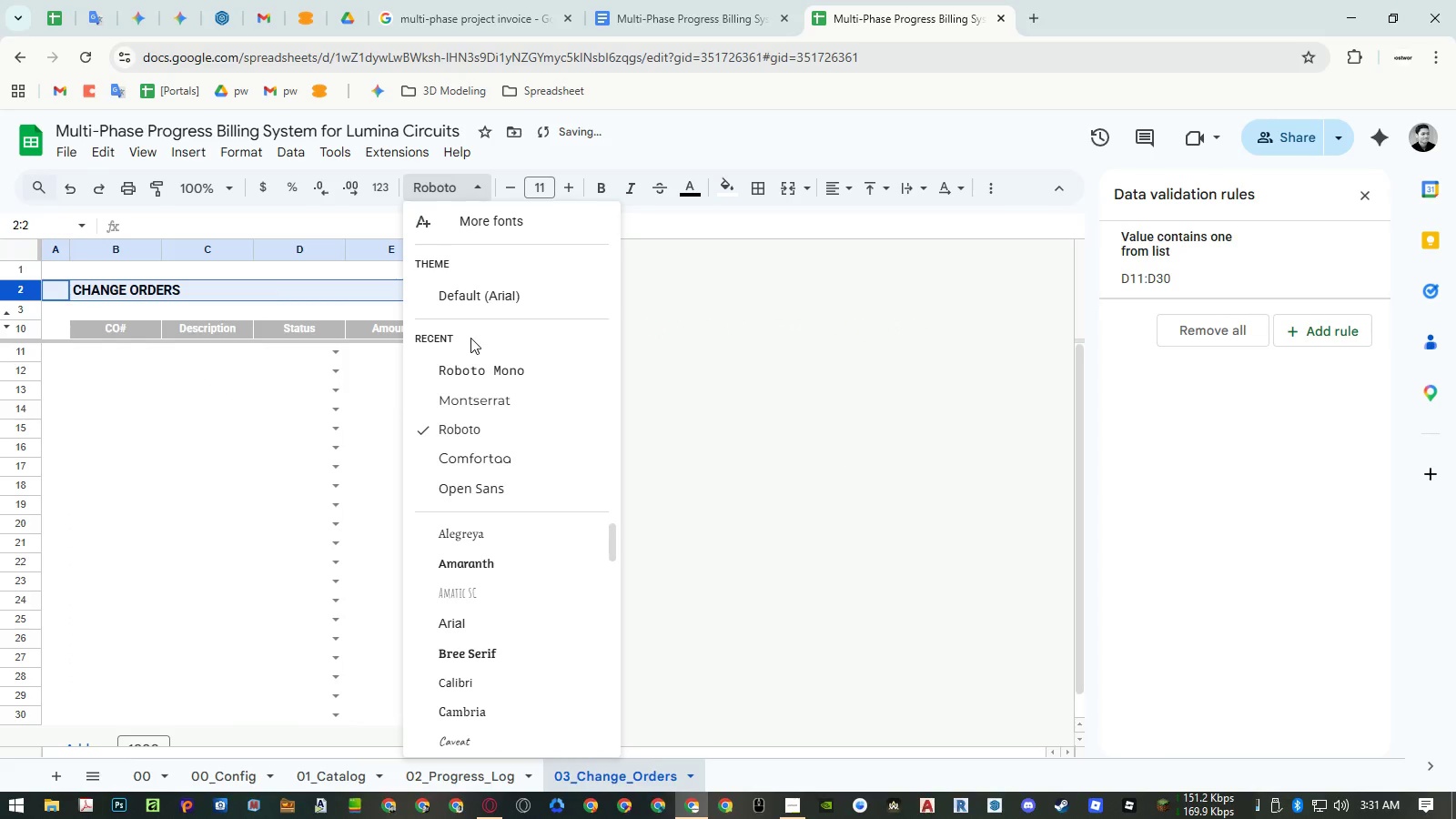 
left_click([470, 395])
 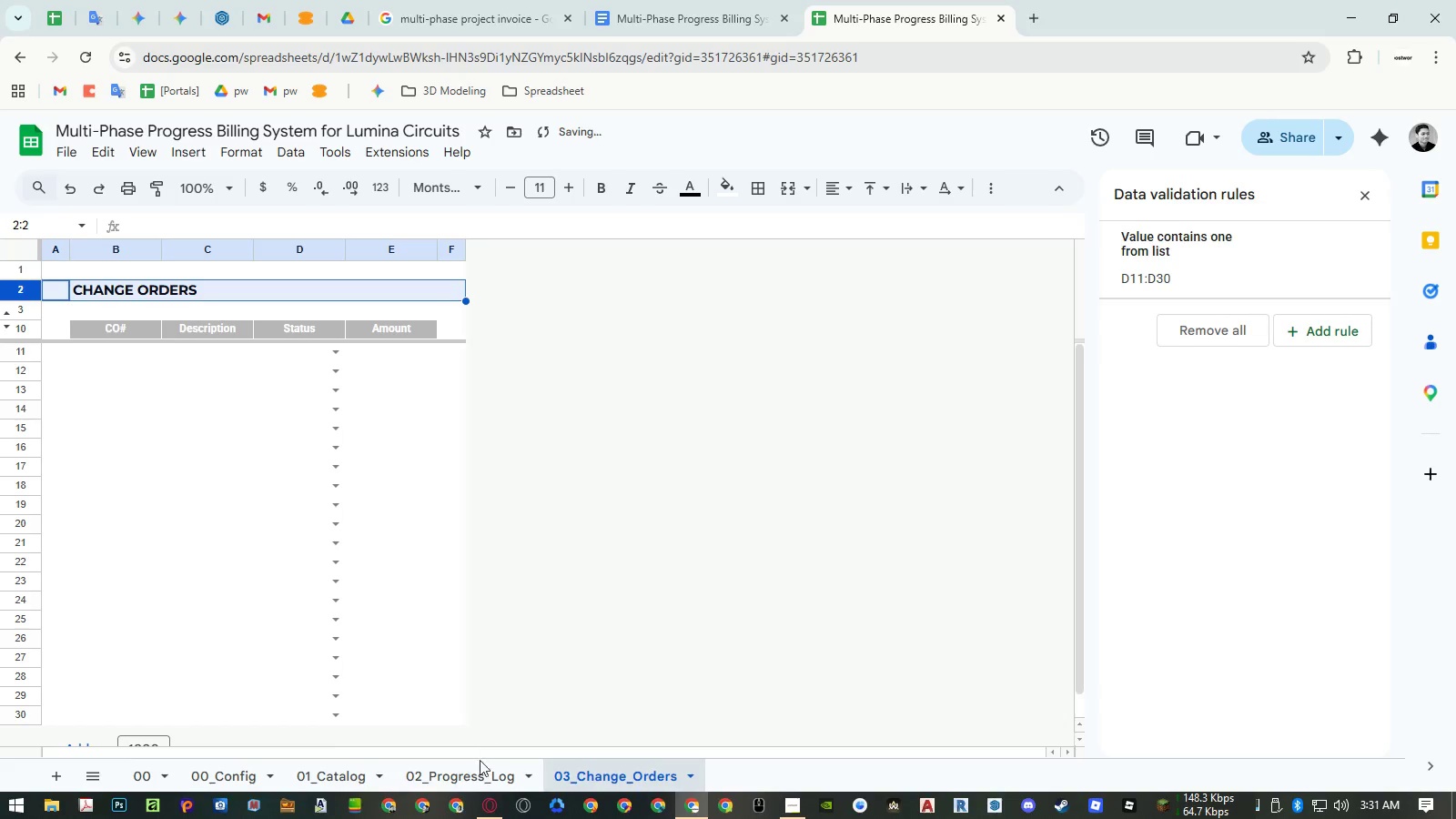 
left_click([475, 774])
 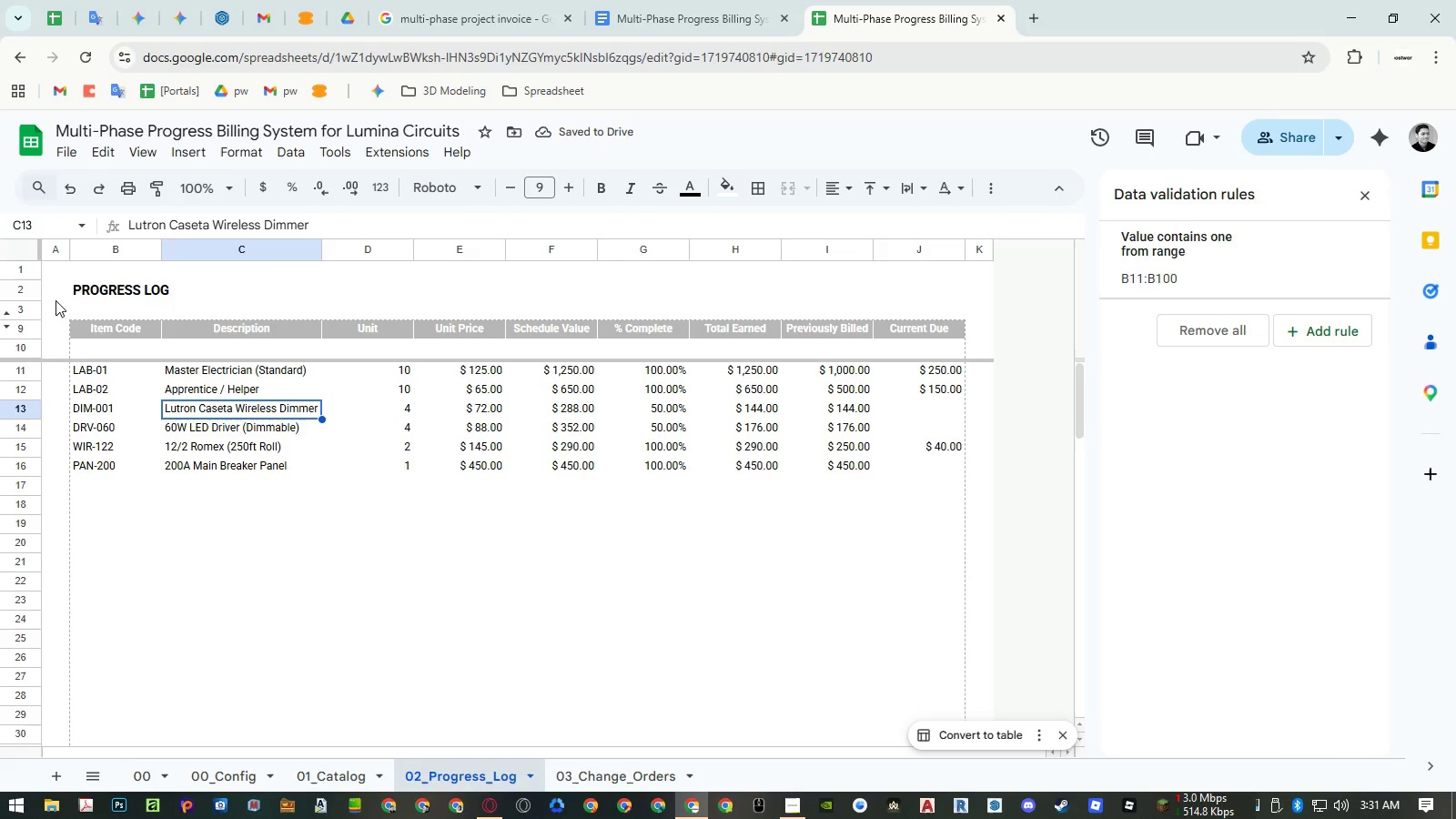 
left_click([17, 290])
 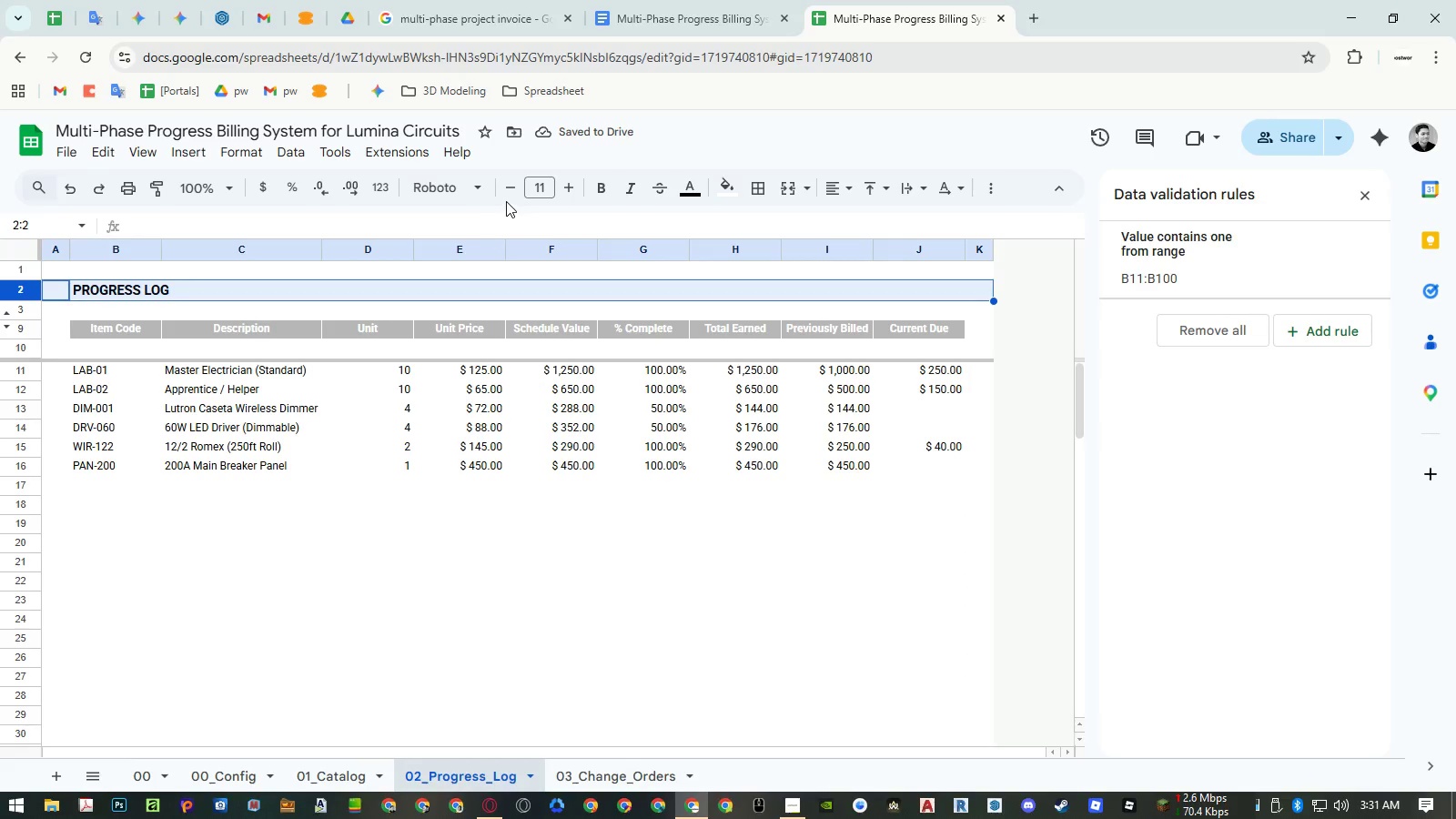 
left_click([509, 192])
 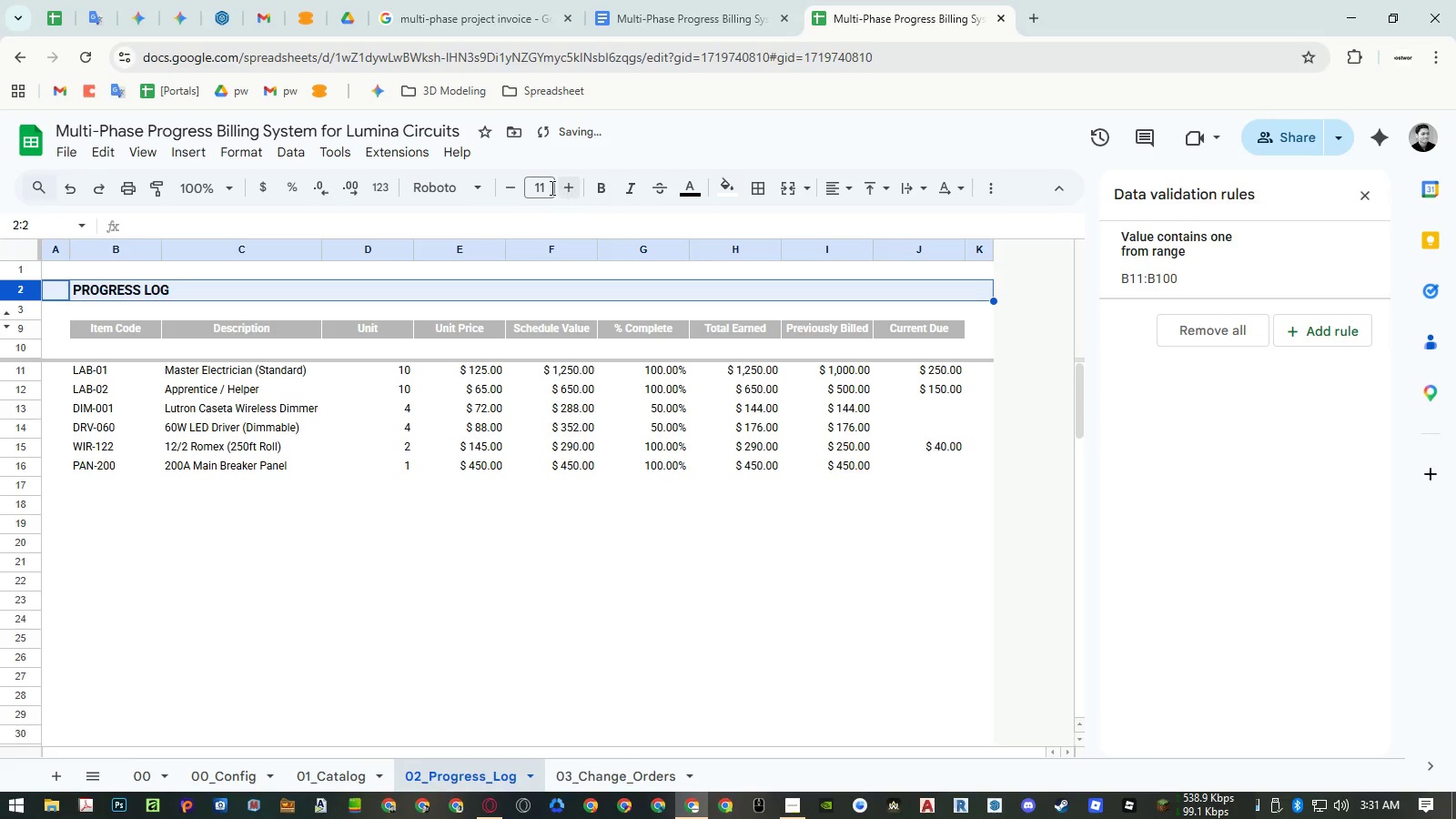 
double_click([460, 186])
 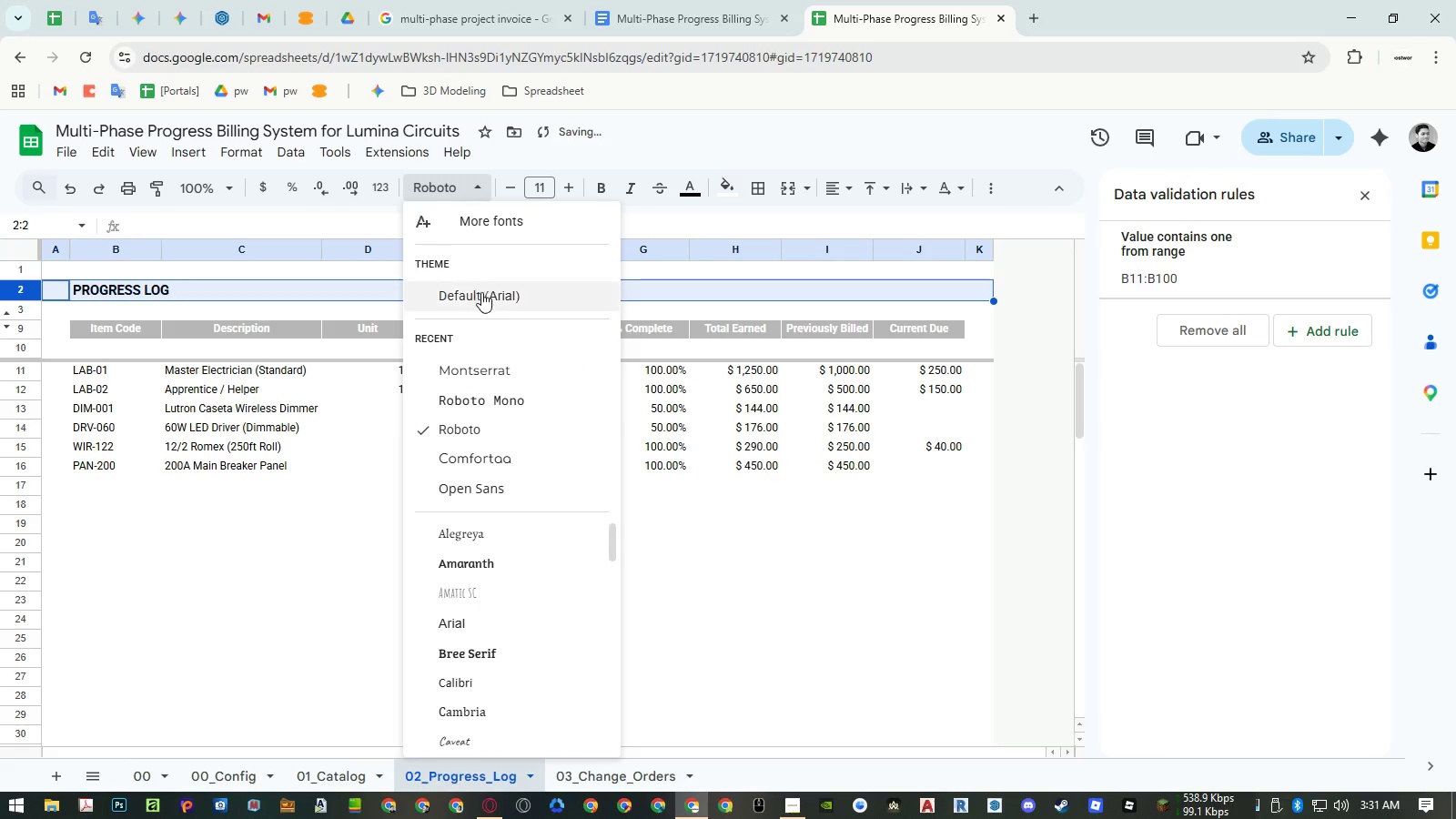 
left_click([483, 369])
 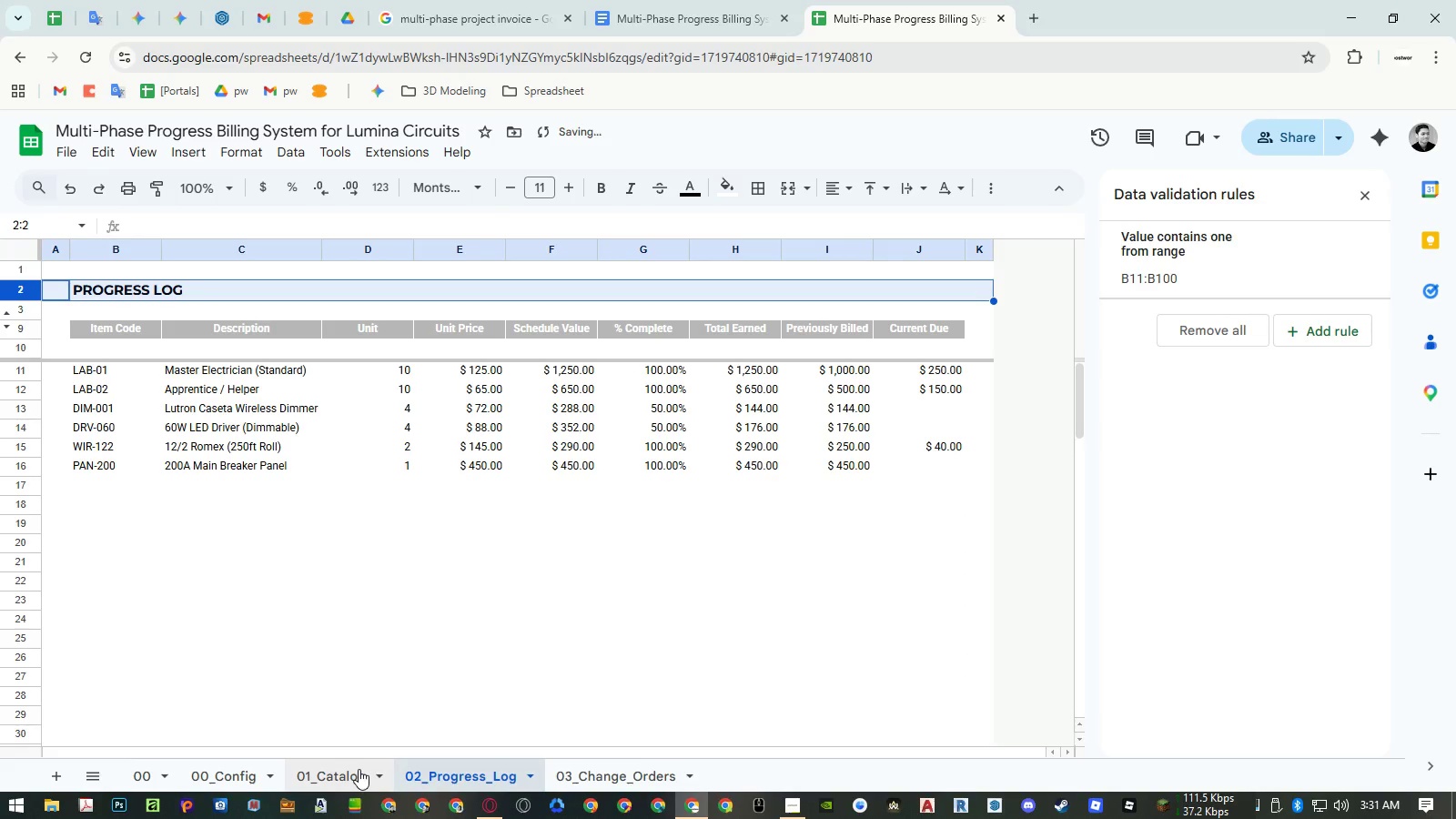 
left_click([359, 769])
 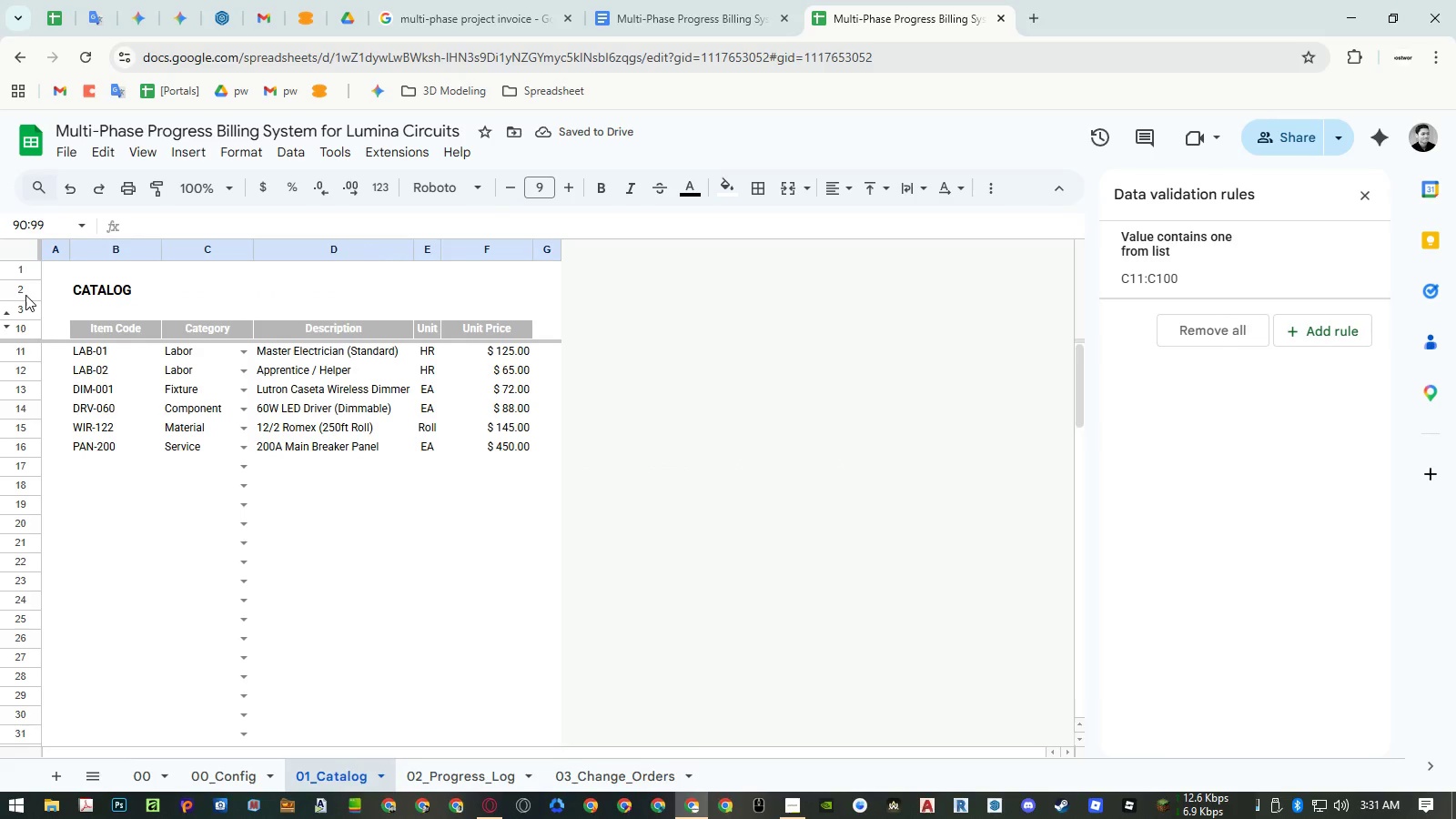 
left_click([25, 293])
 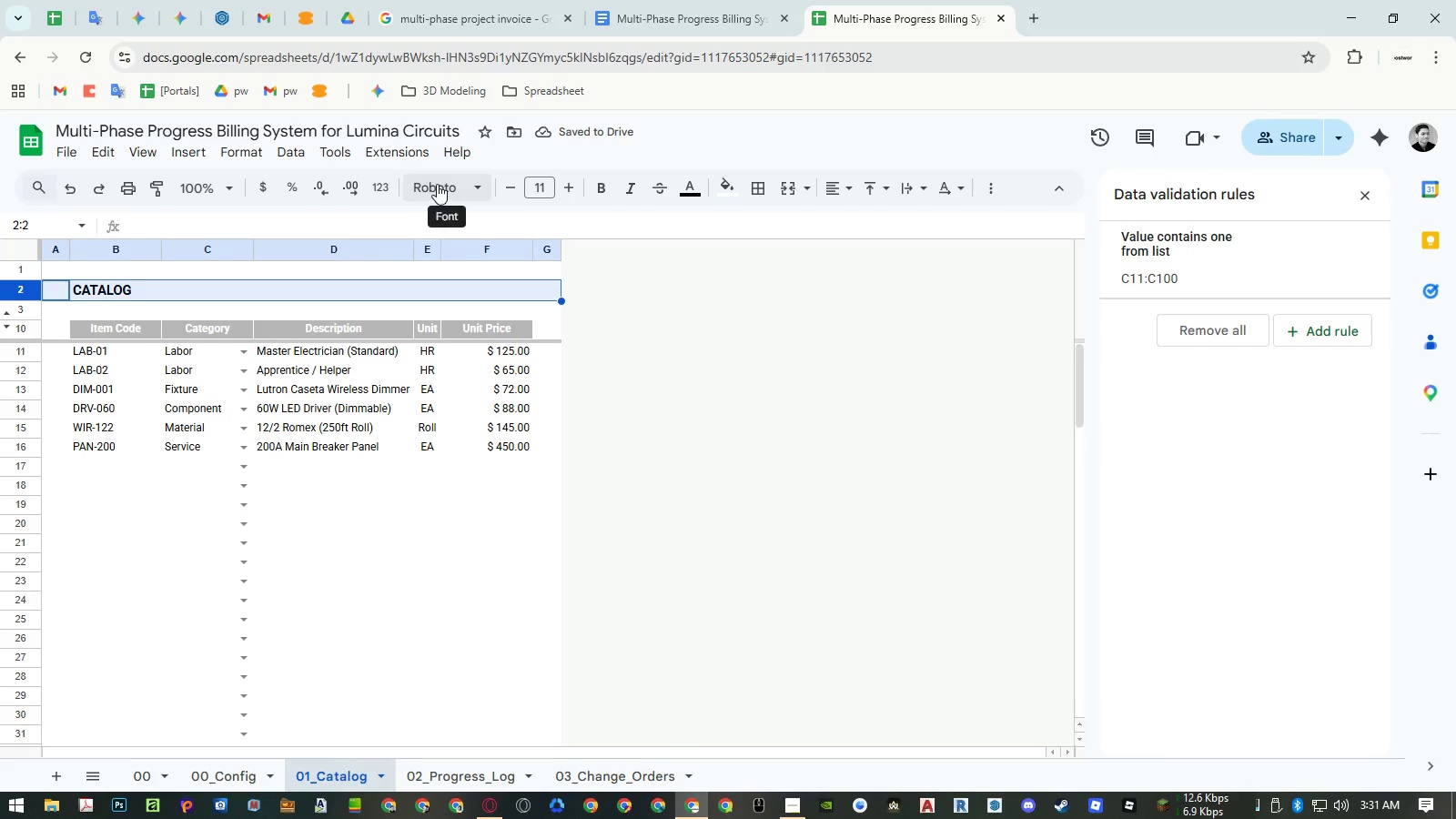 
left_click([437, 184])
 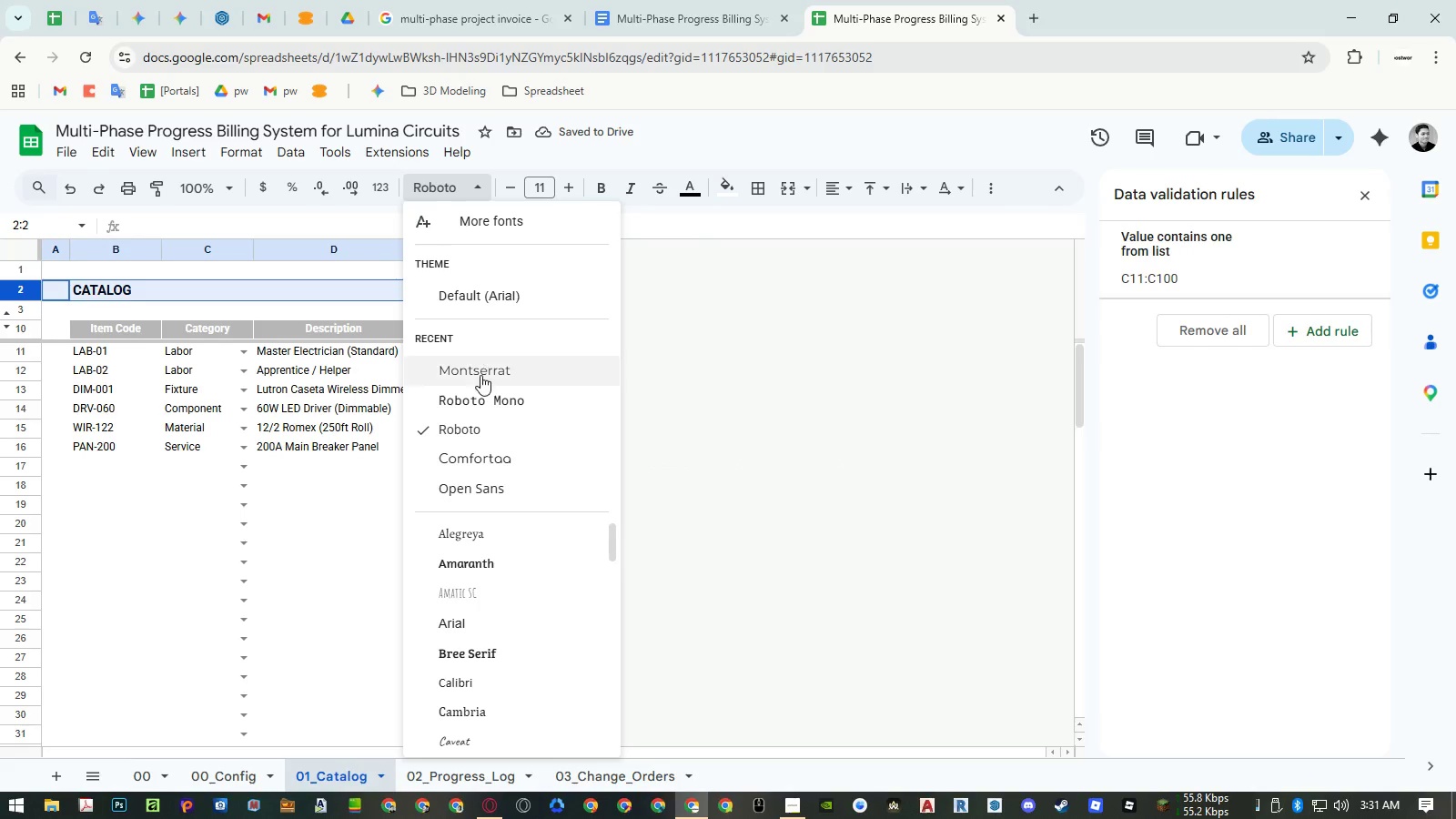 
left_click([480, 376])
 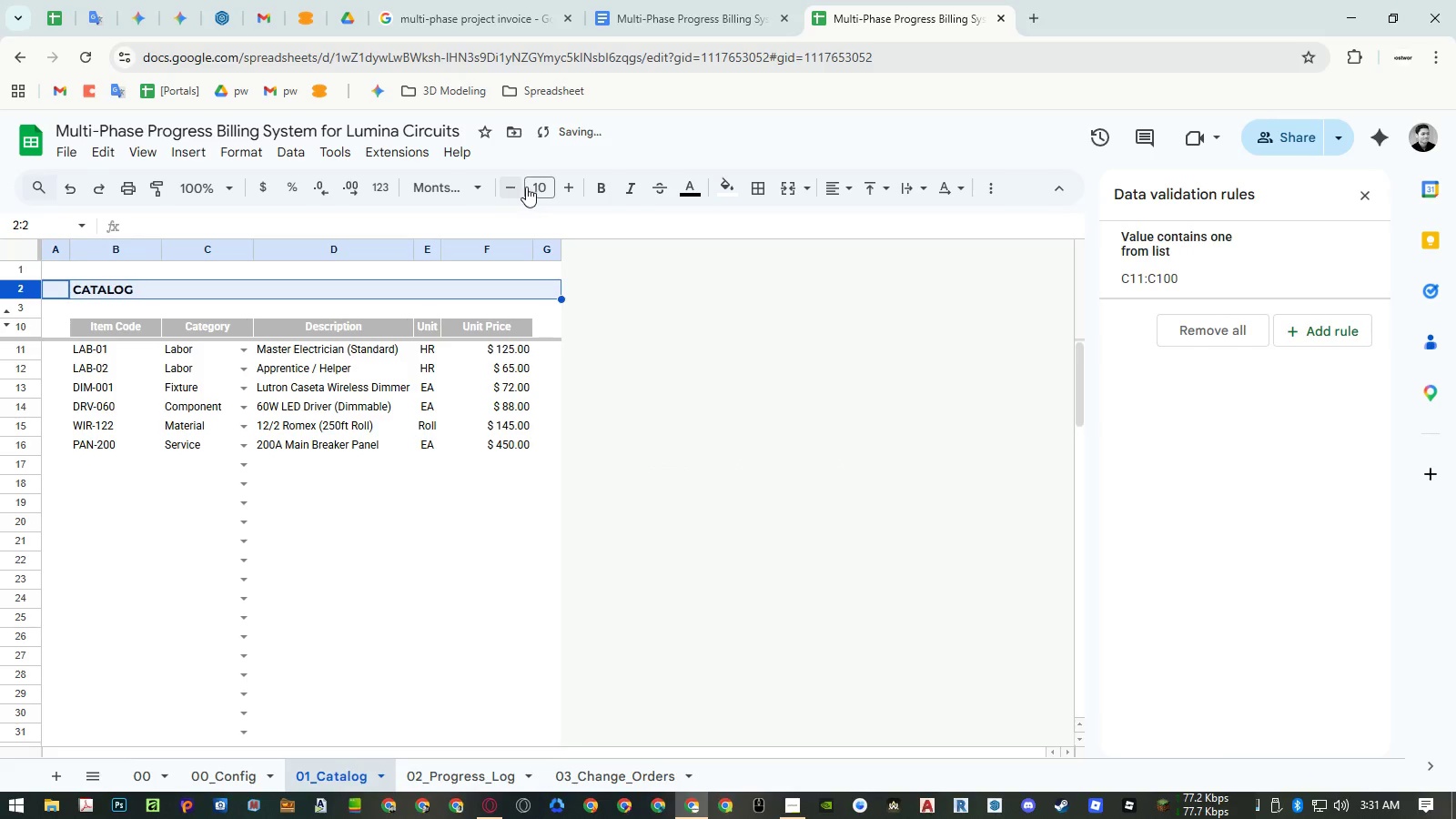 
double_click([568, 186])
 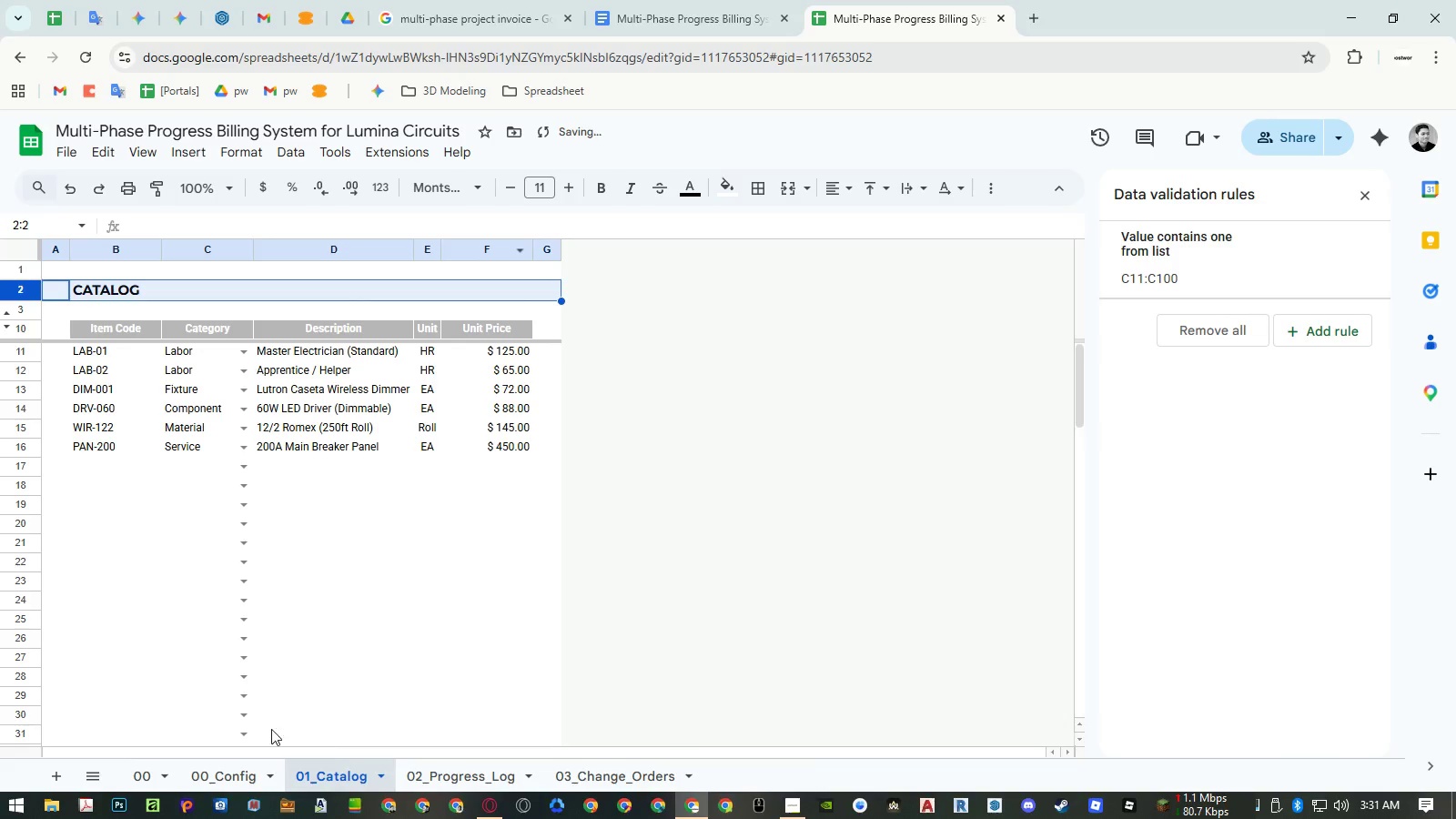 
left_click([234, 774])
 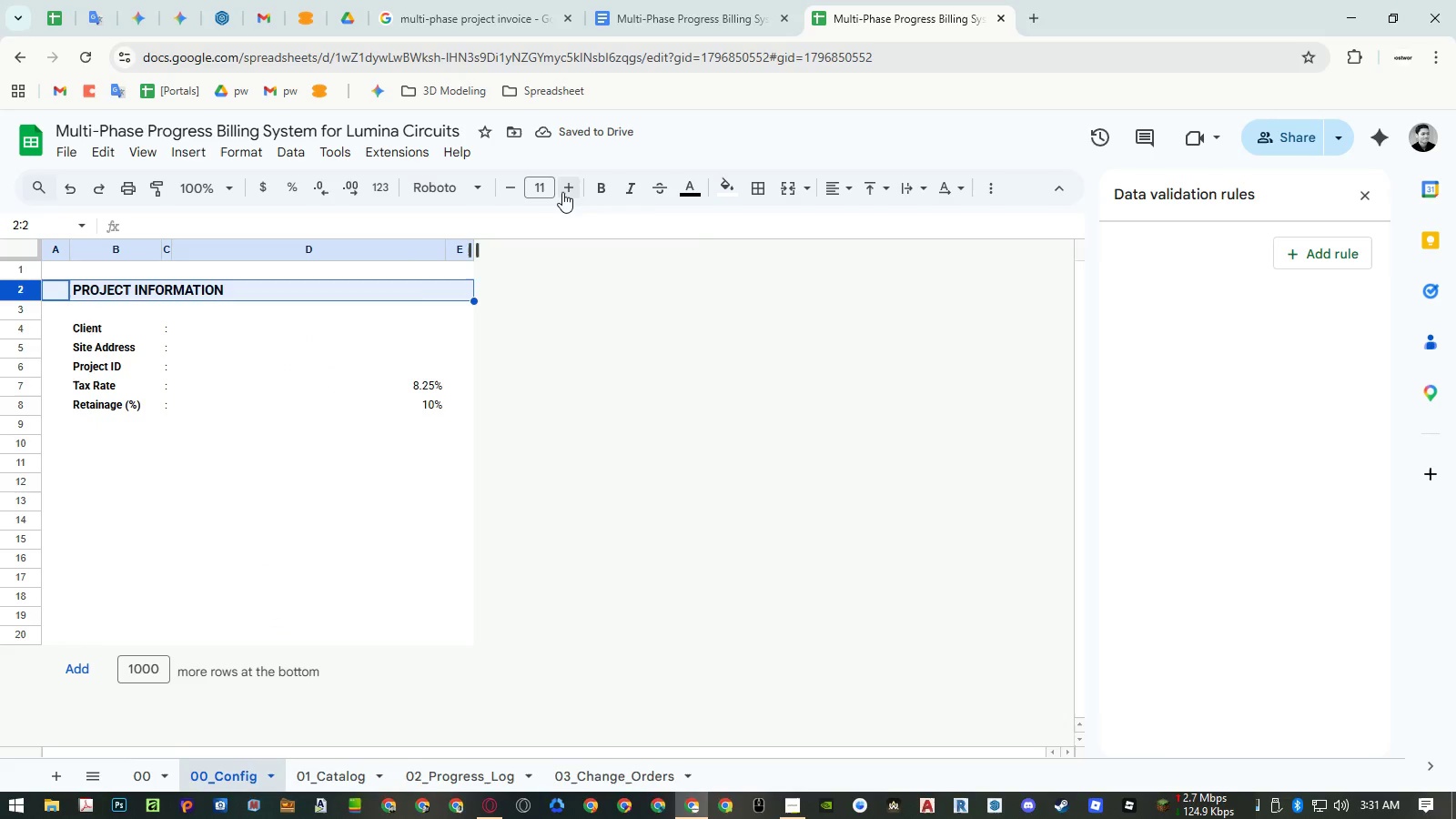 
left_click([563, 190])
 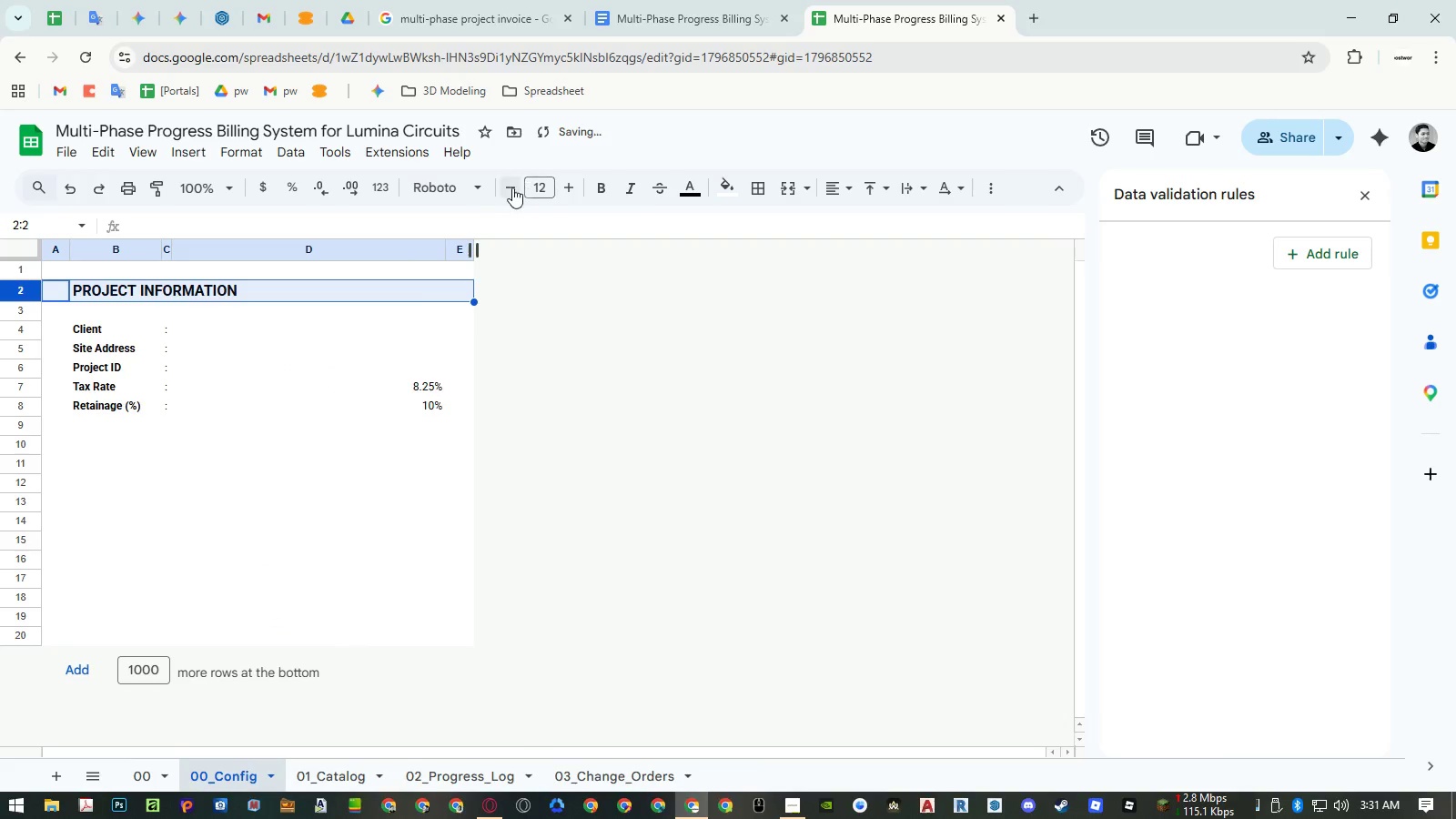 
double_click([509, 187])
 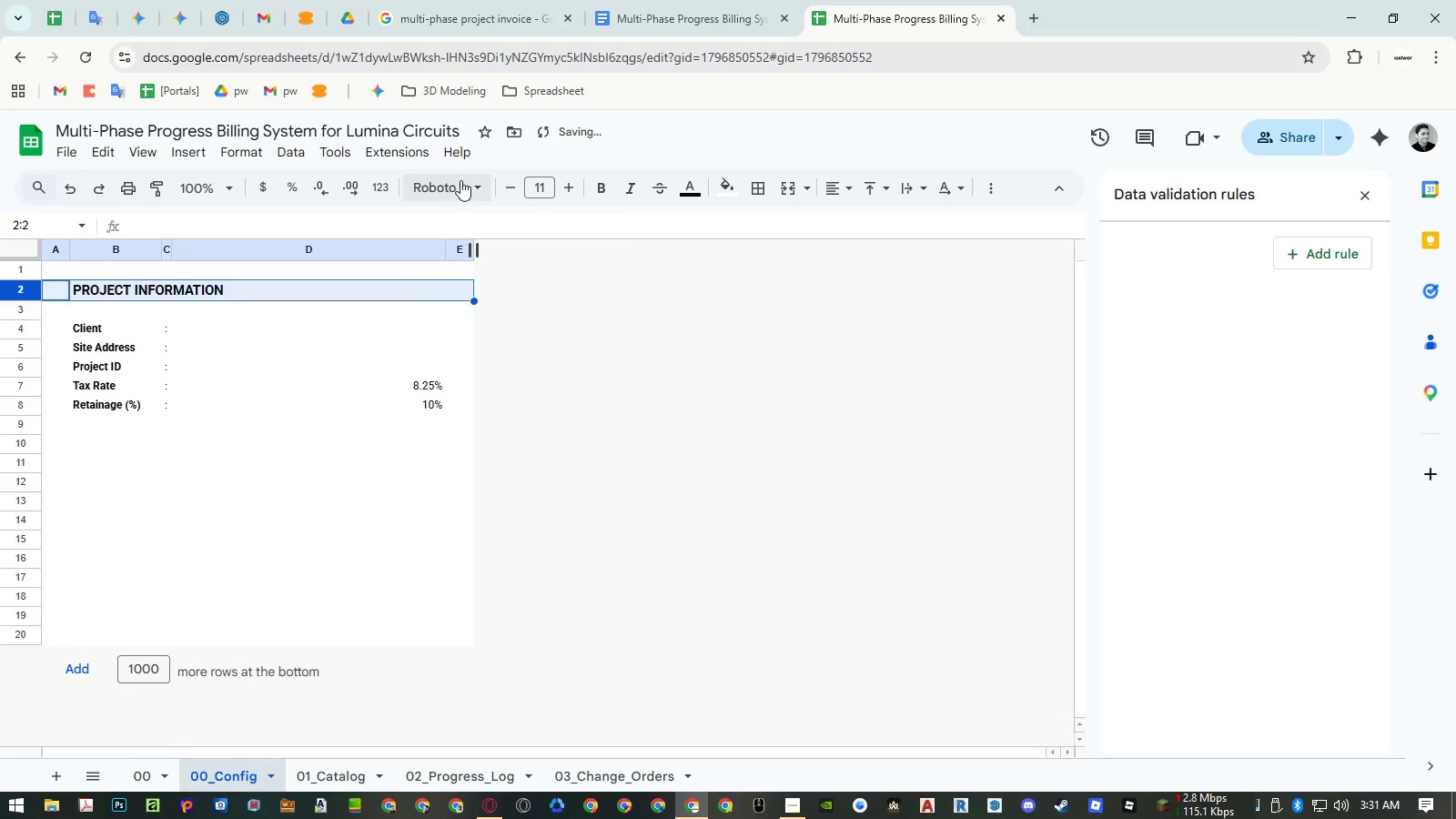 
triple_click([453, 180])
 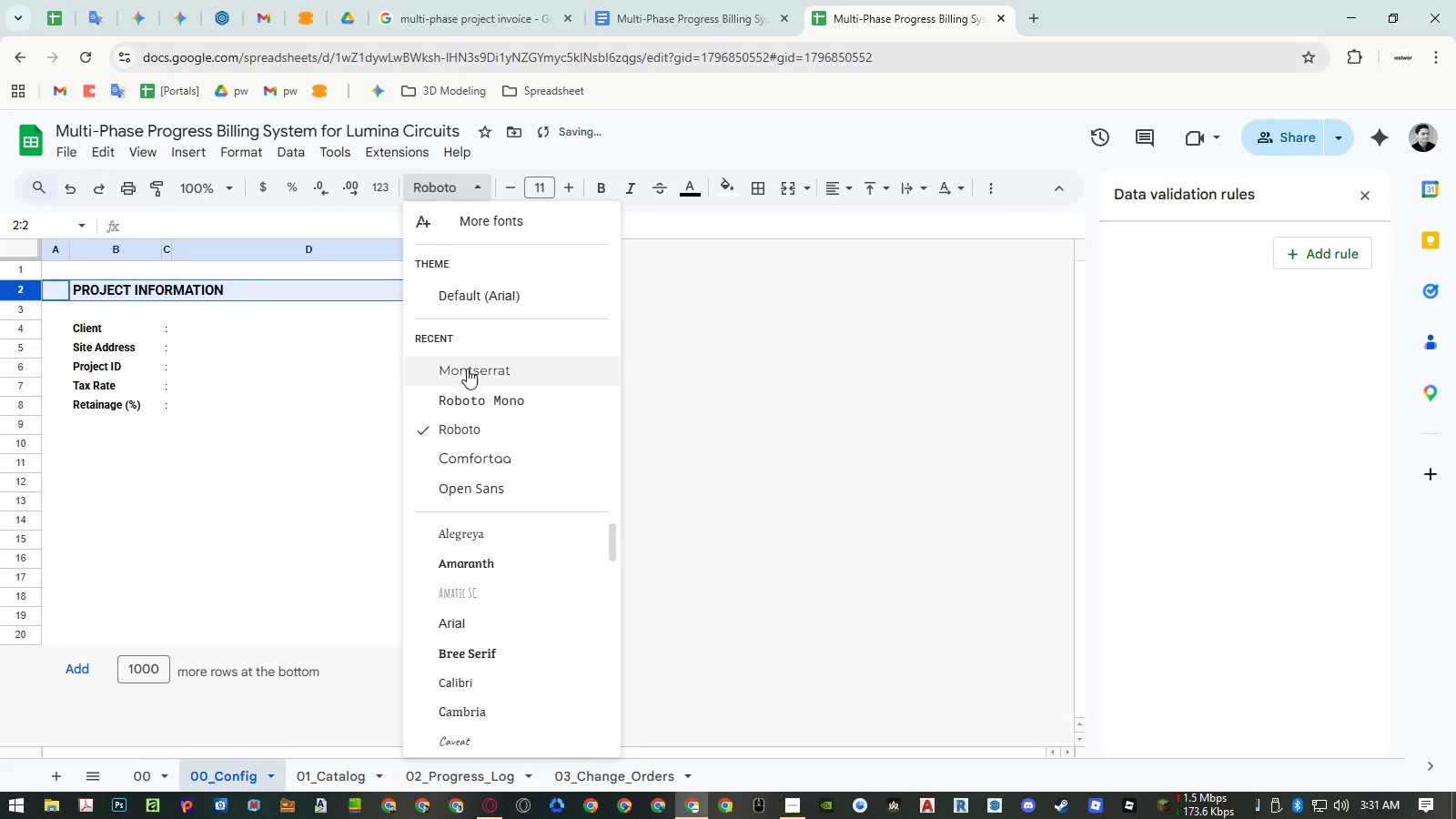 
left_click([468, 369])
 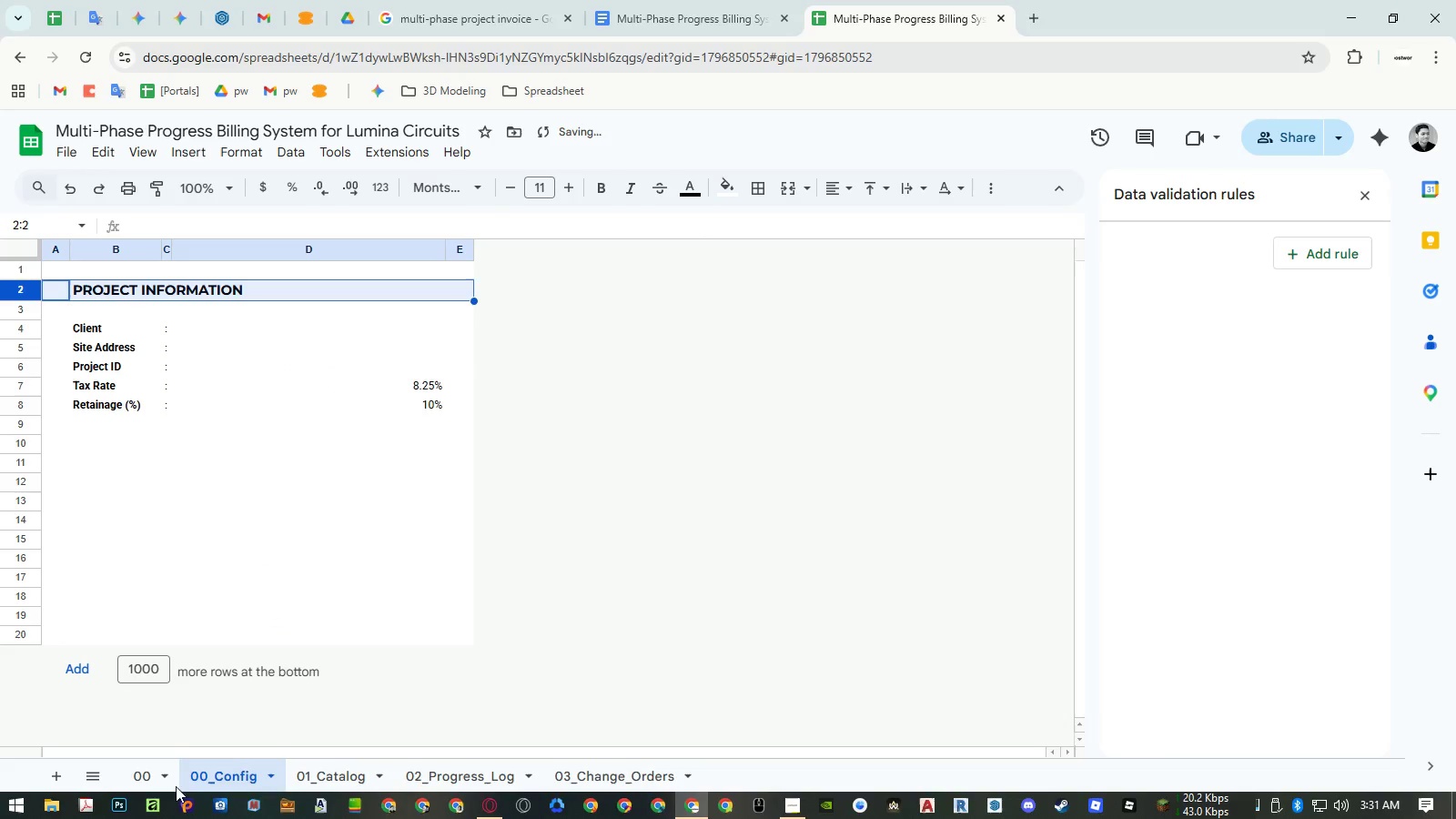 
left_click([147, 779])
 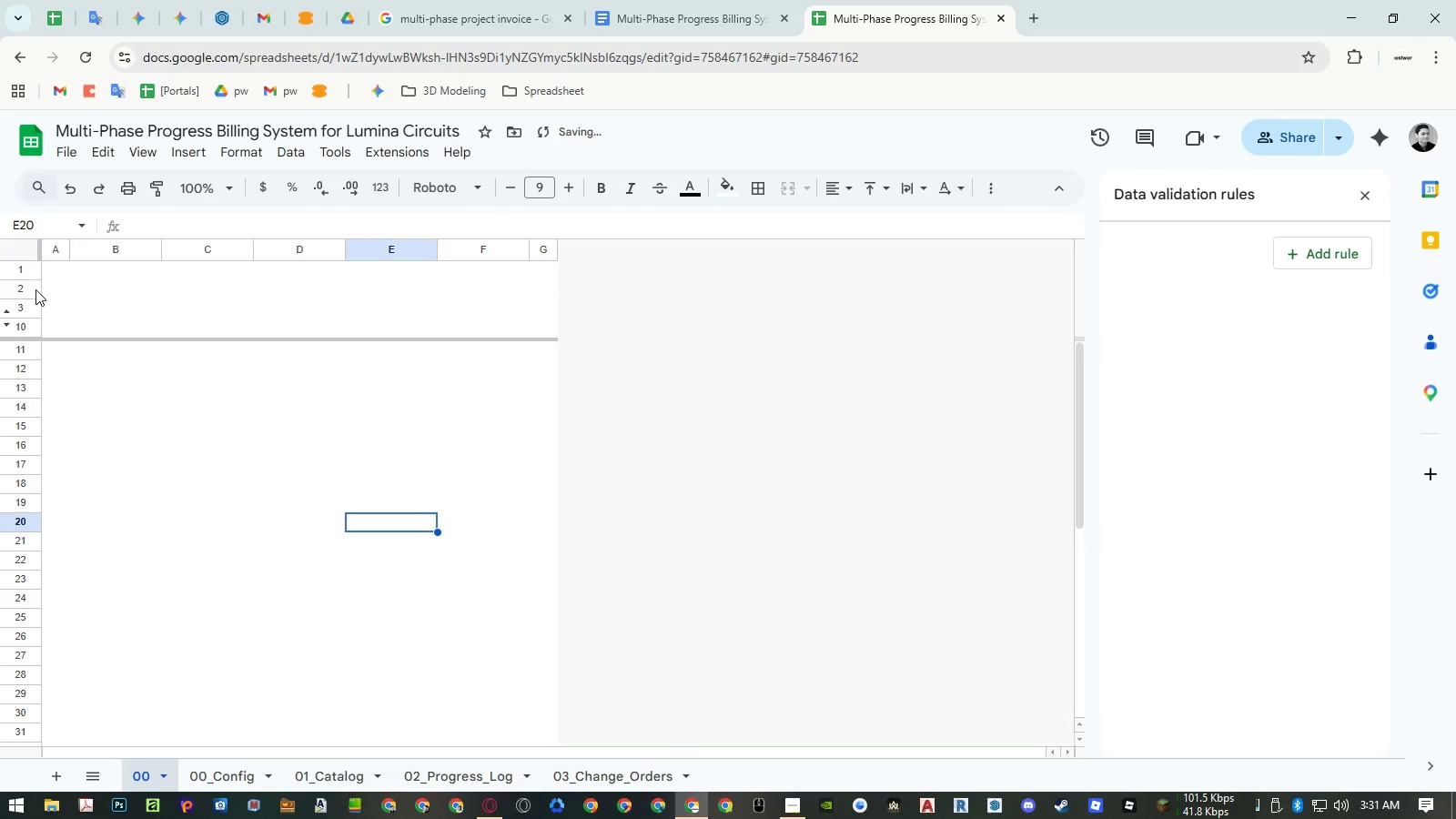 
left_click([33, 289])
 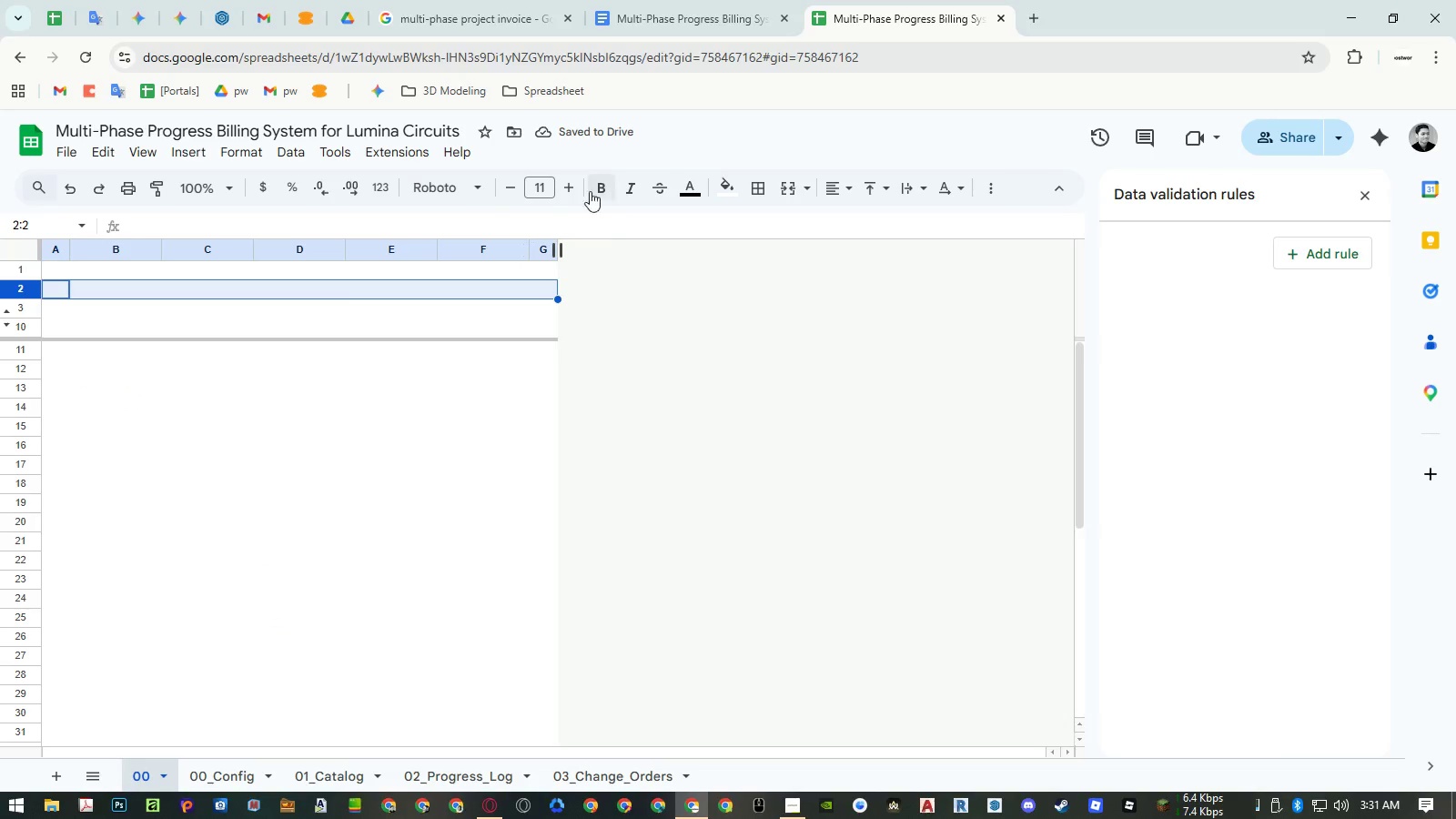 
left_click([565, 187])
 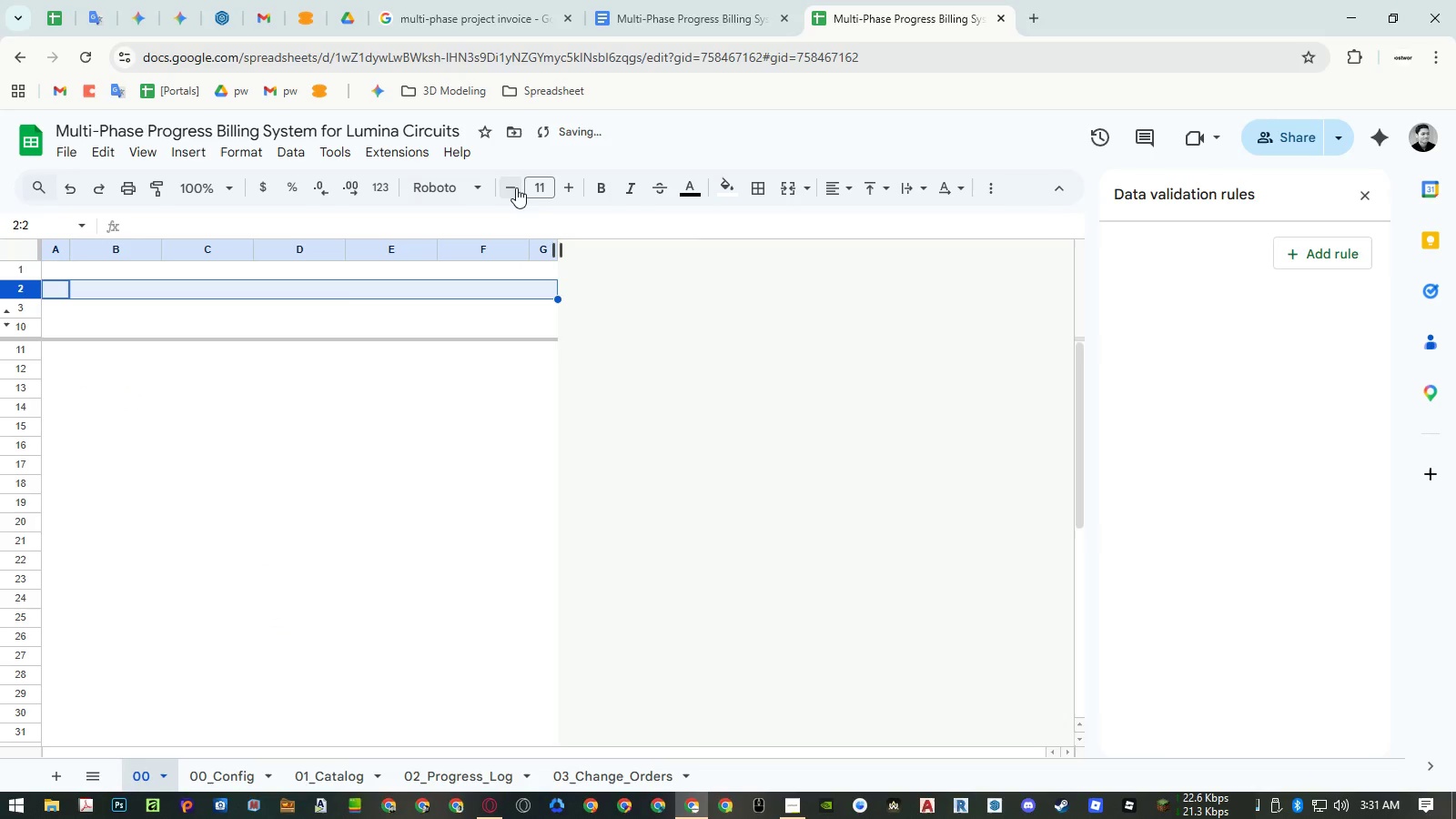 
double_click([439, 185])
 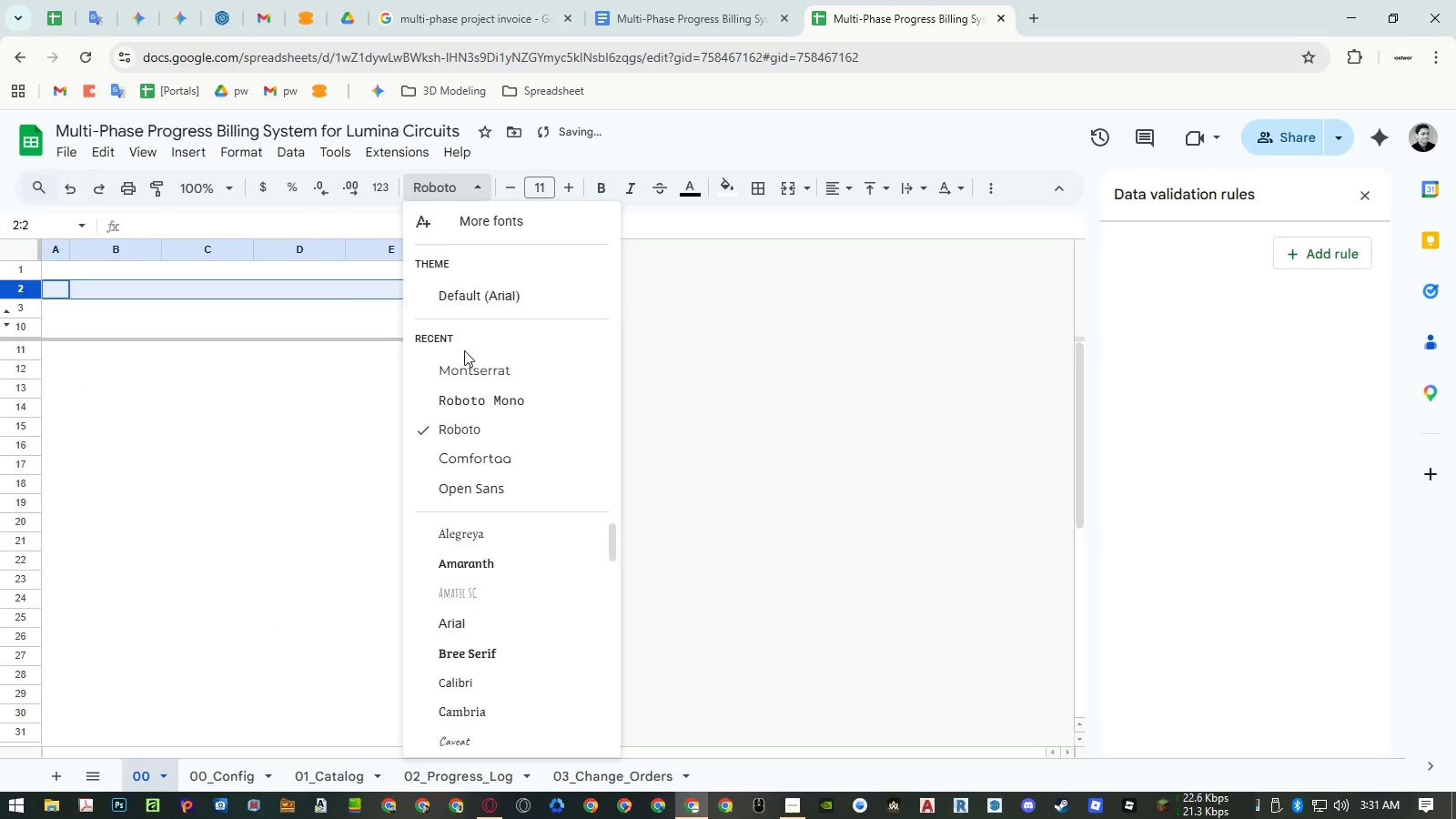 
left_click([465, 369])
 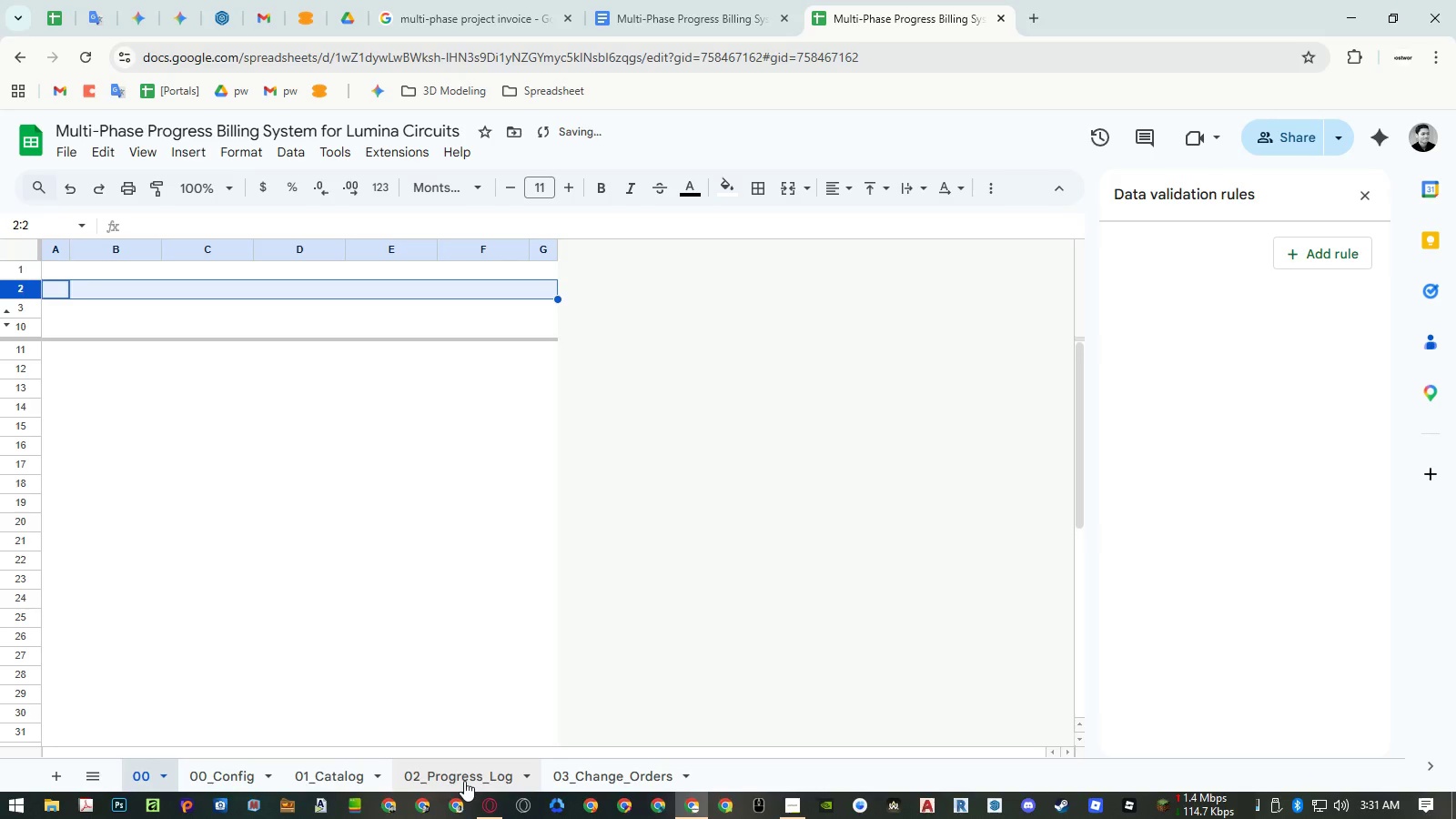 
left_click([592, 773])
 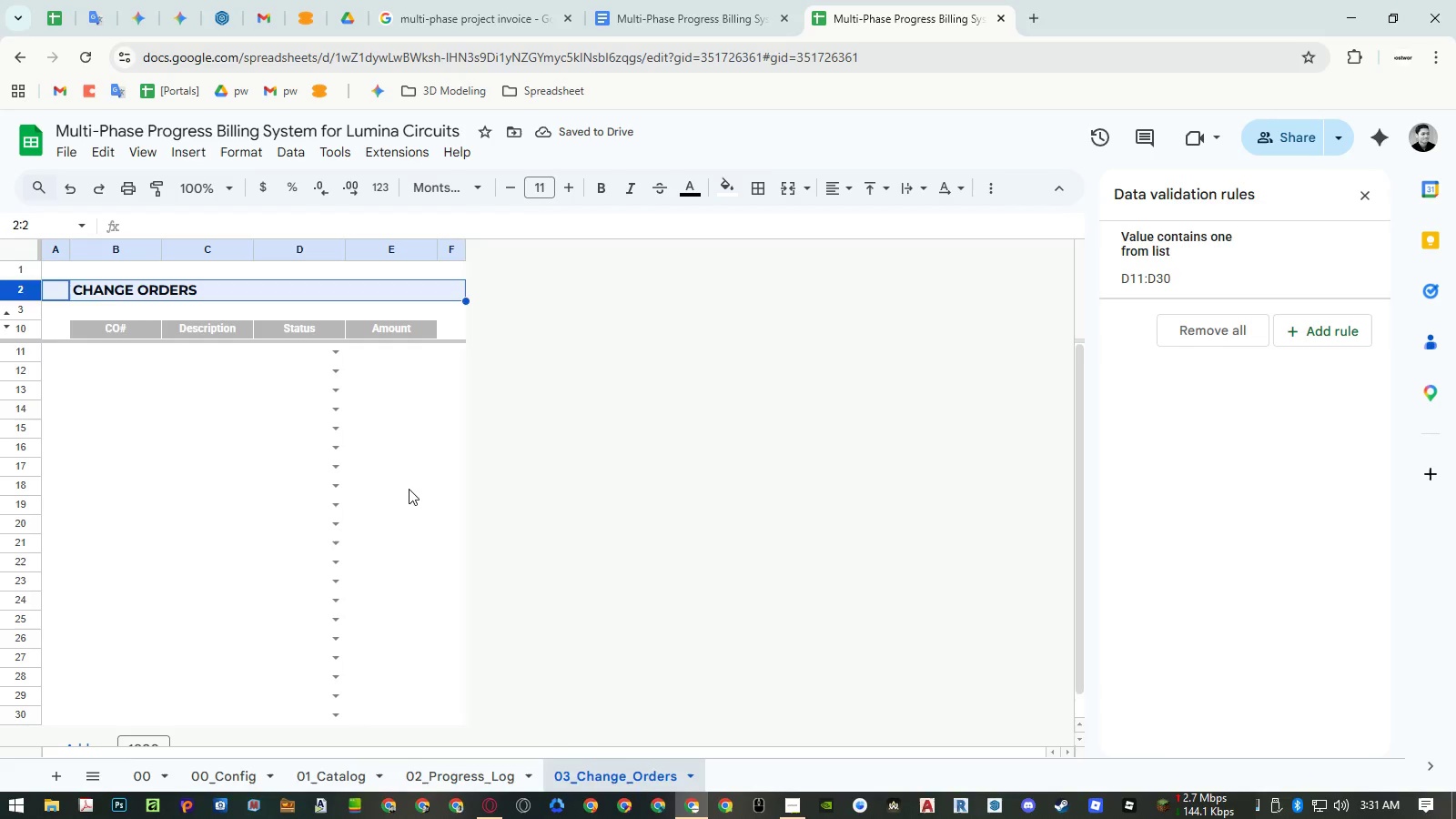 
left_click([400, 473])
 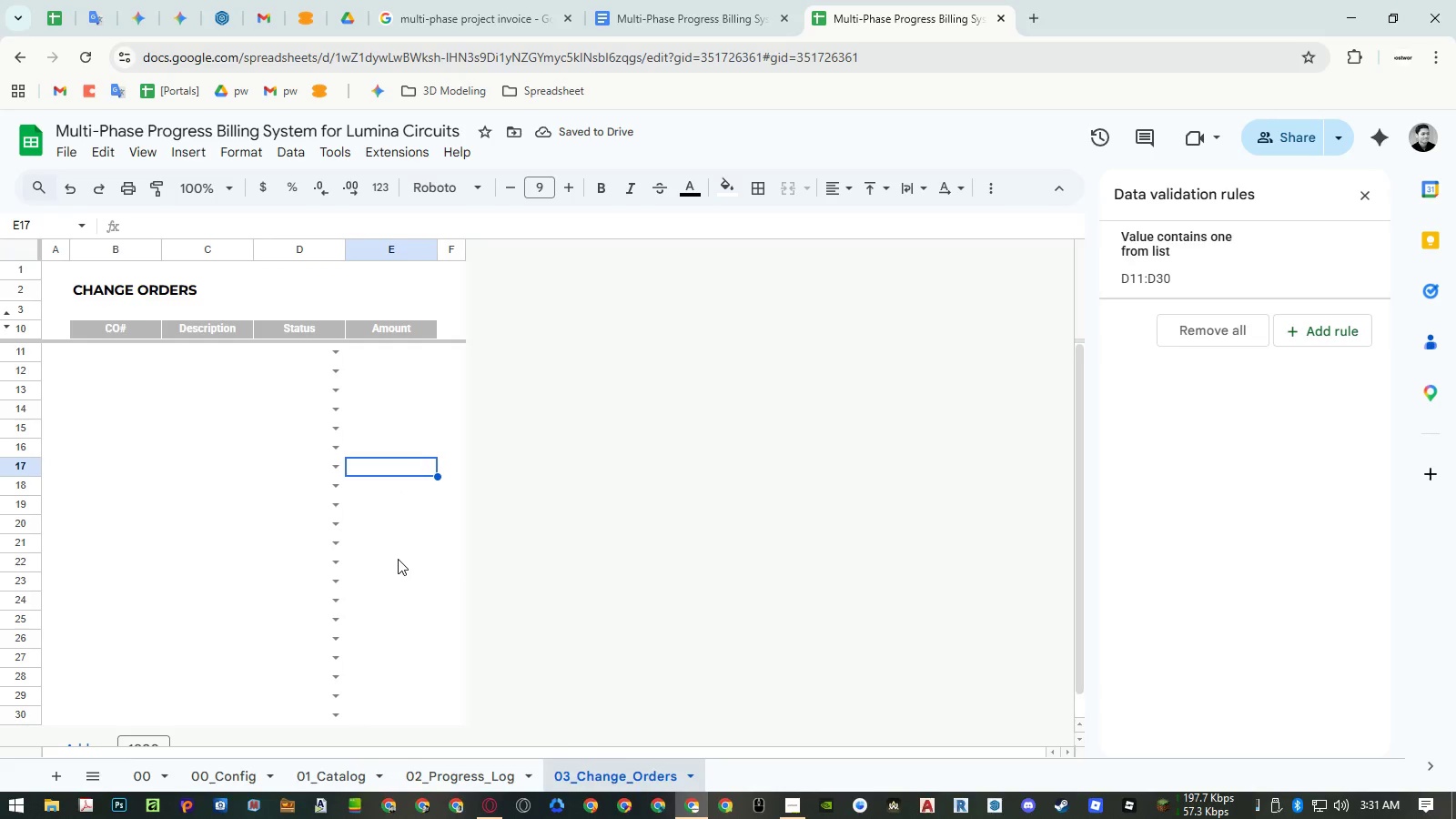 
scroll: coordinate [398, 559], scroll_direction: up, amount: 6.0
 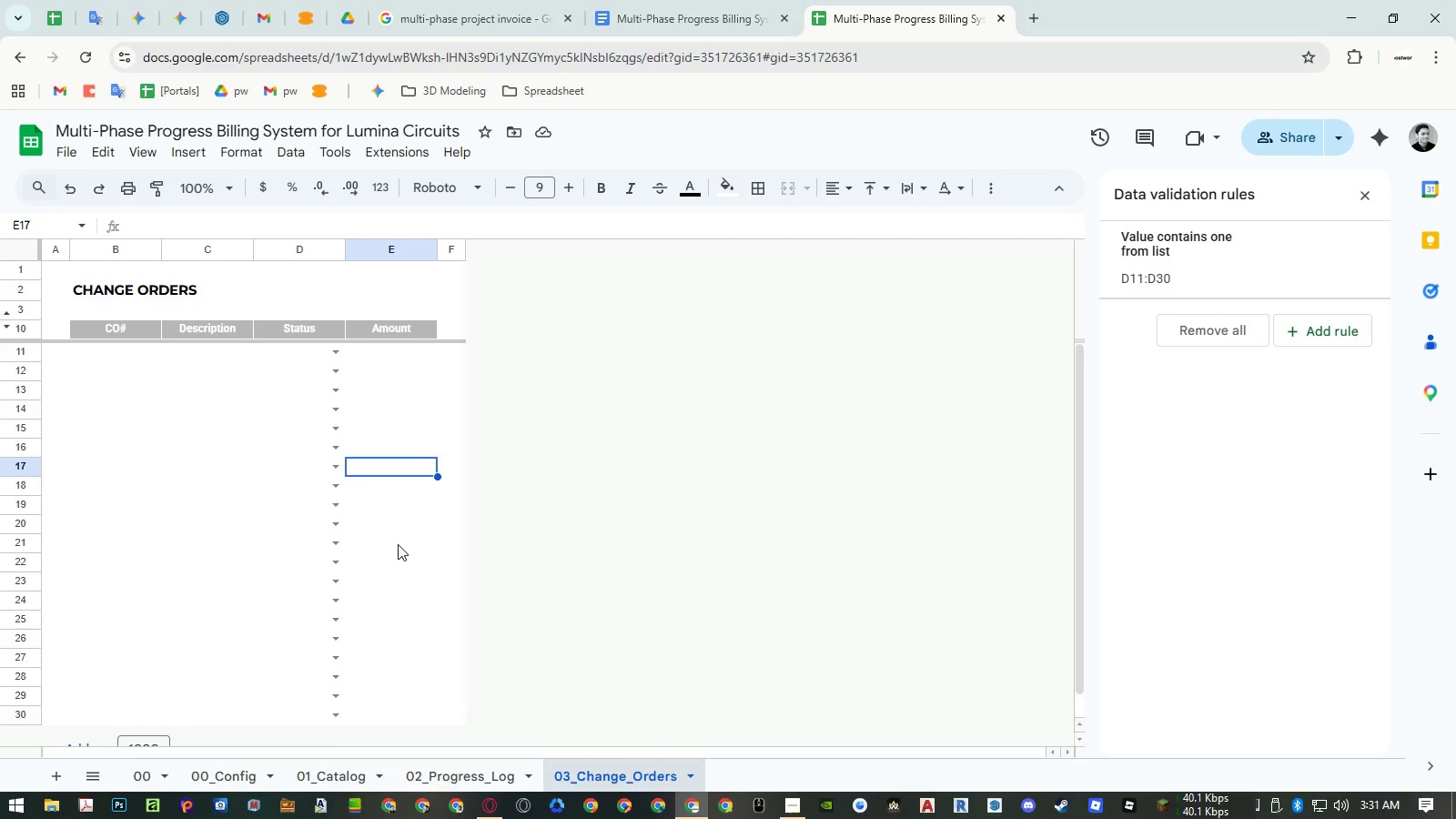 
wait(17.24)
 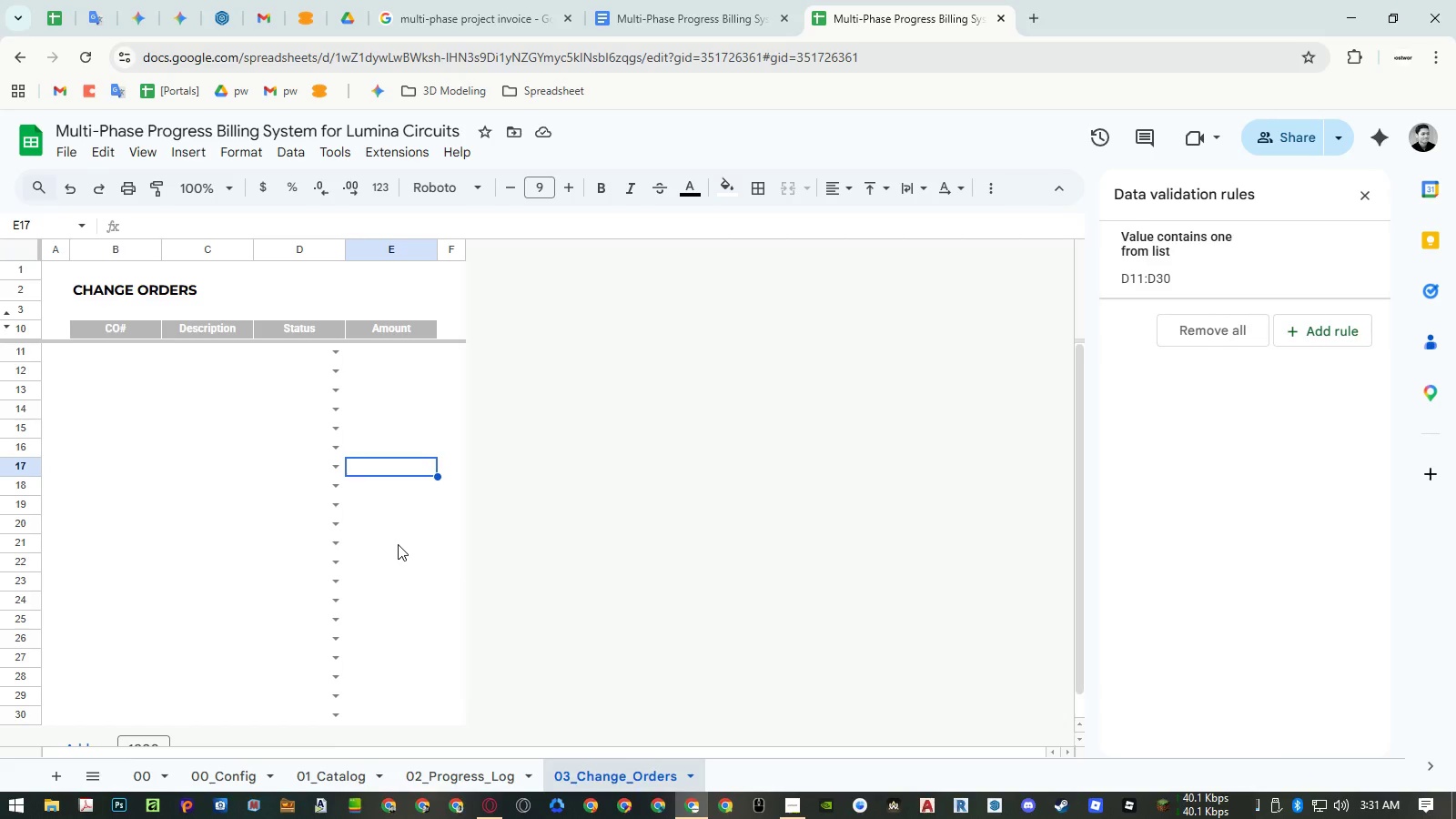 
left_click([345, 778])
 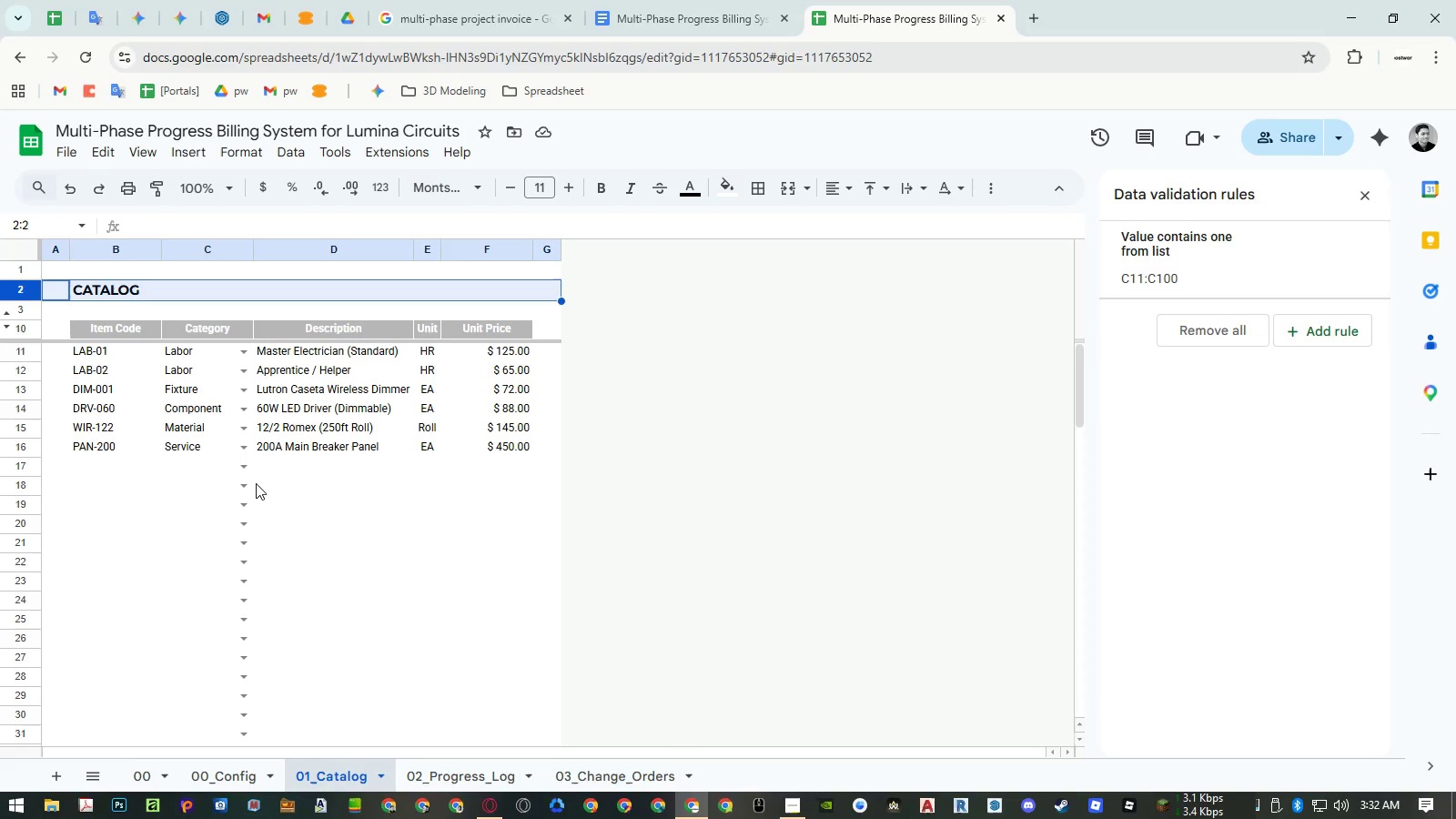 
wait(20.08)
 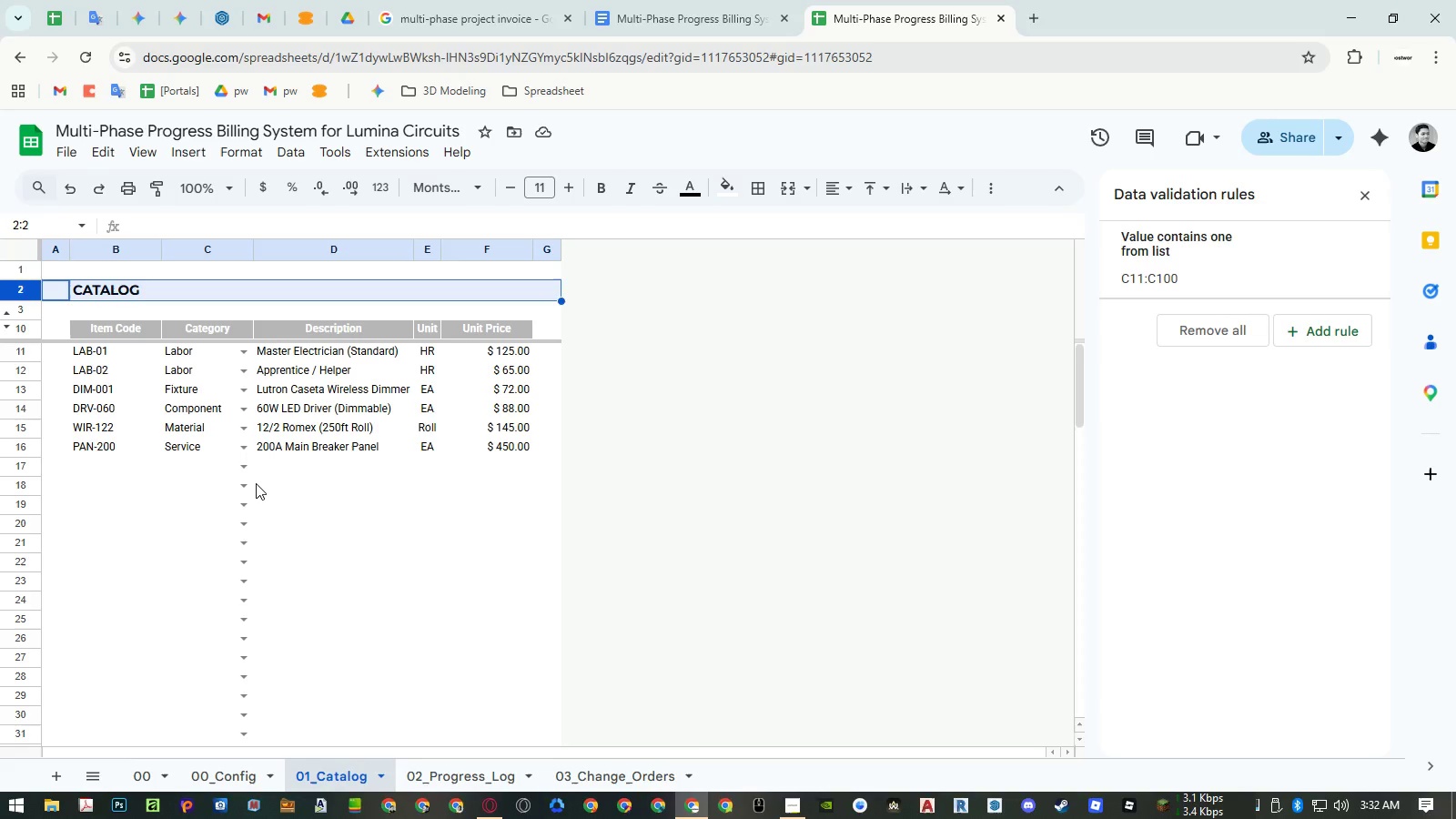 
left_click([11, 329])
 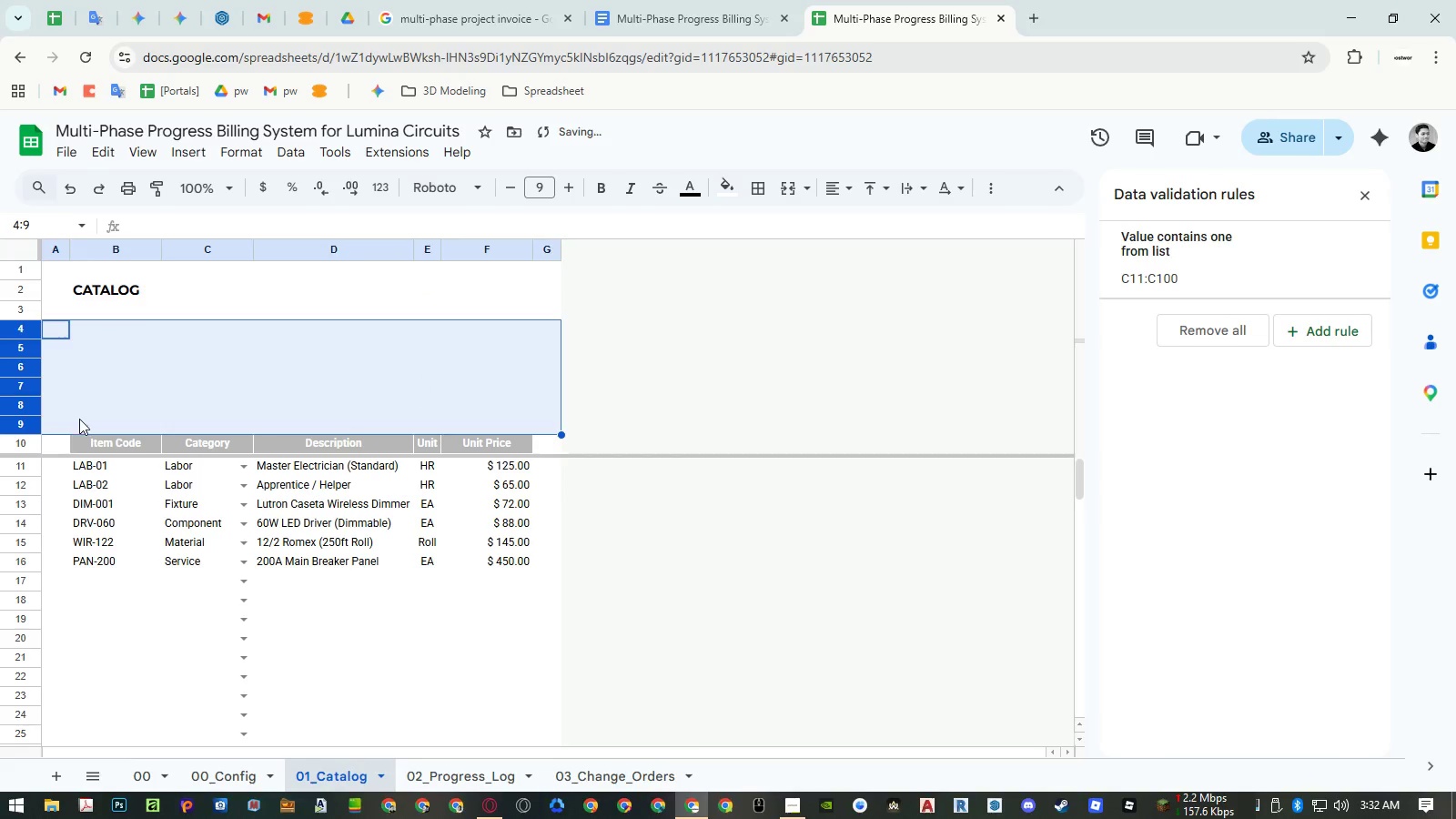 
left_click([79, 419])
 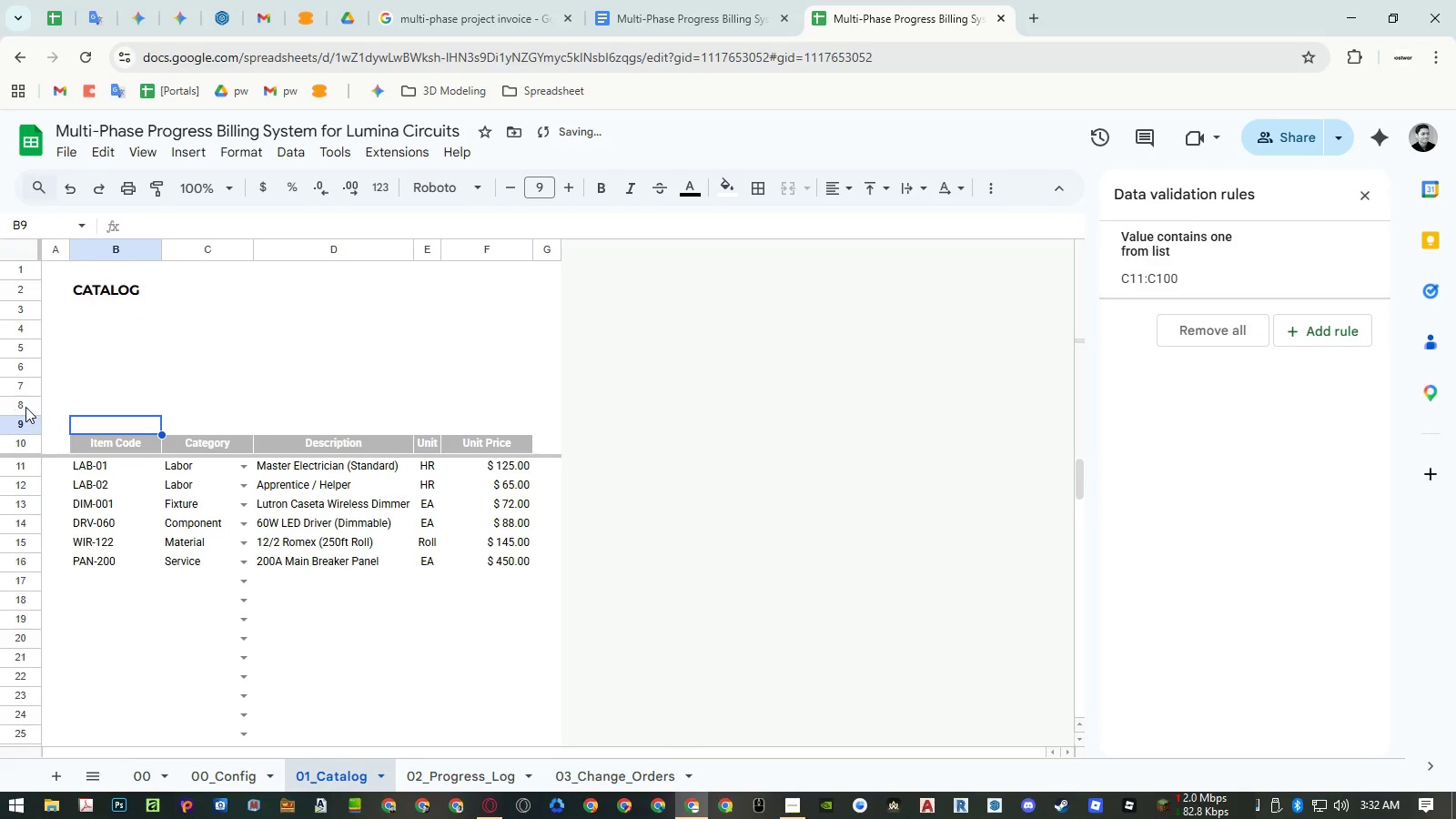 
left_click_drag(start_coordinate=[25, 407], to_coordinate=[26, 333])
 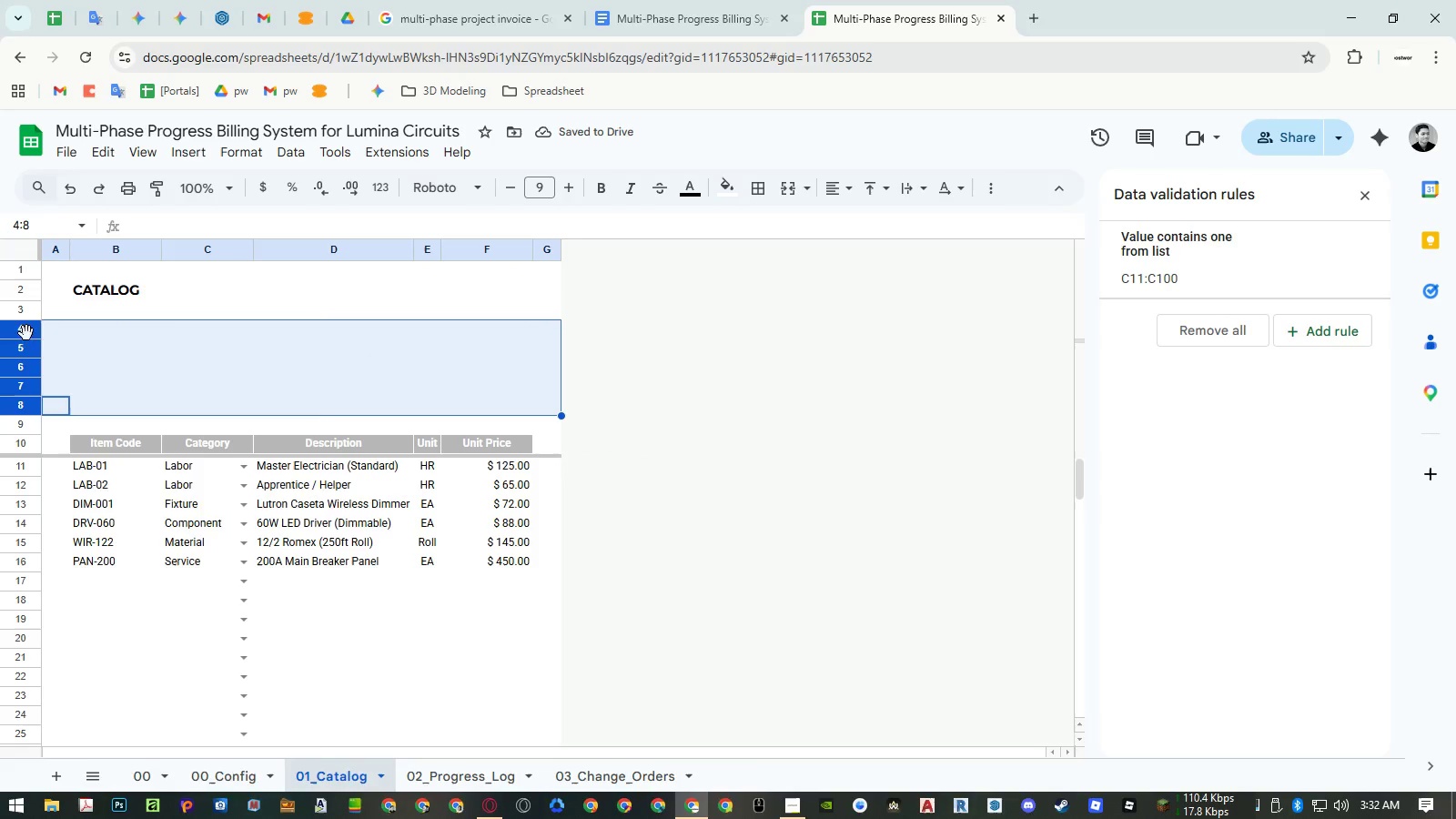 
right_click([26, 333])
 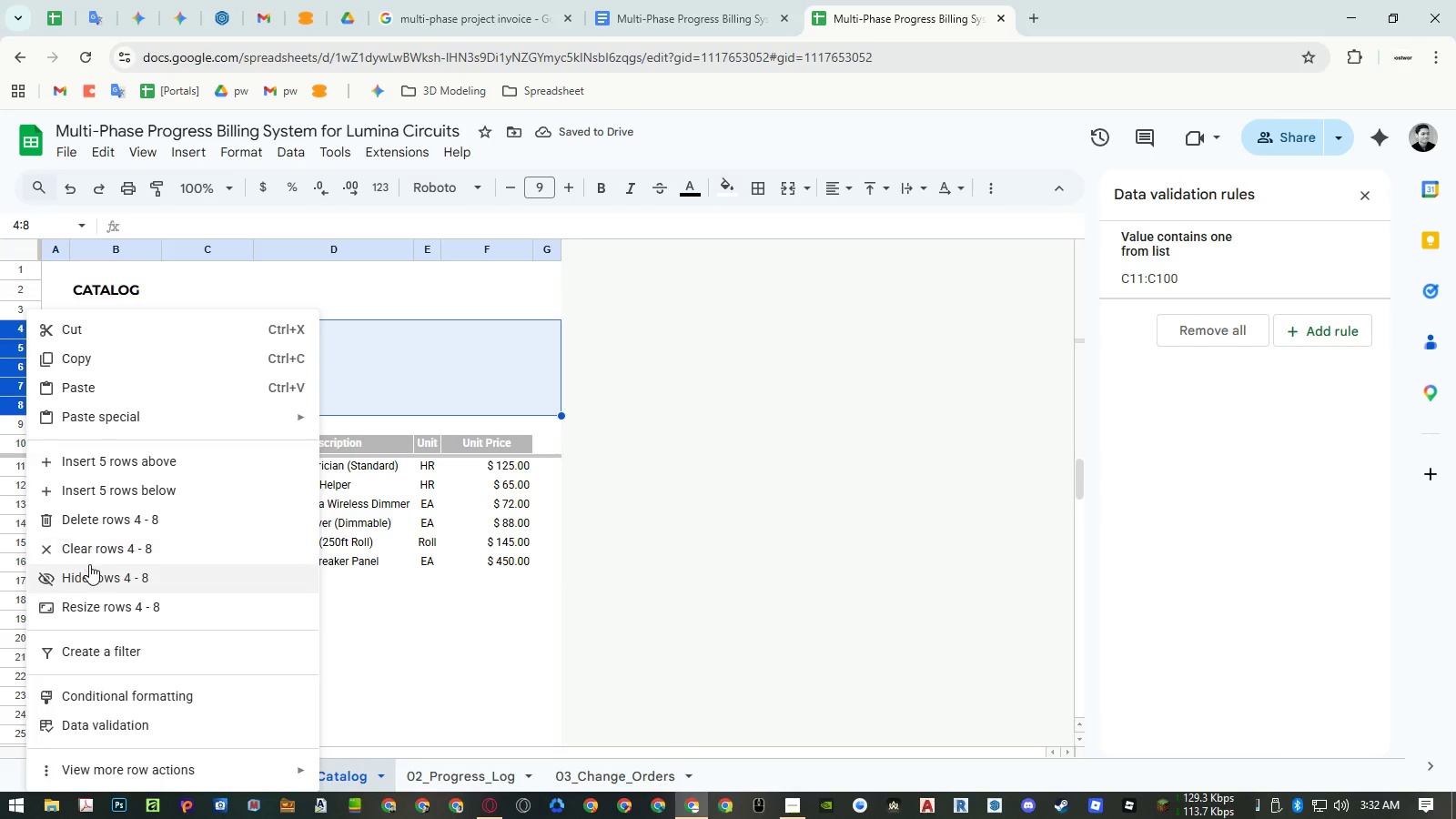 
left_click([88, 564])
 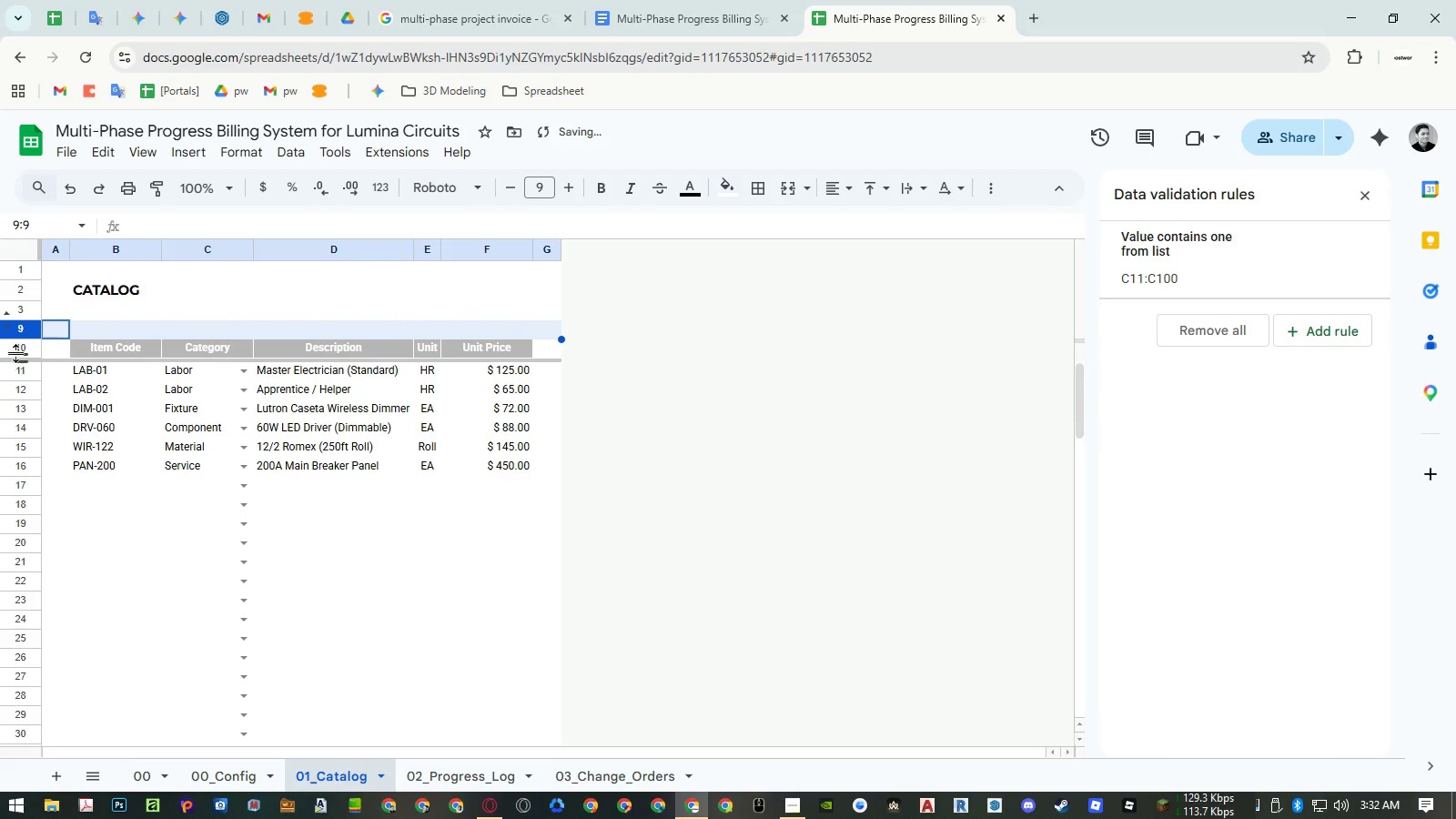 
left_click([23, 351])
 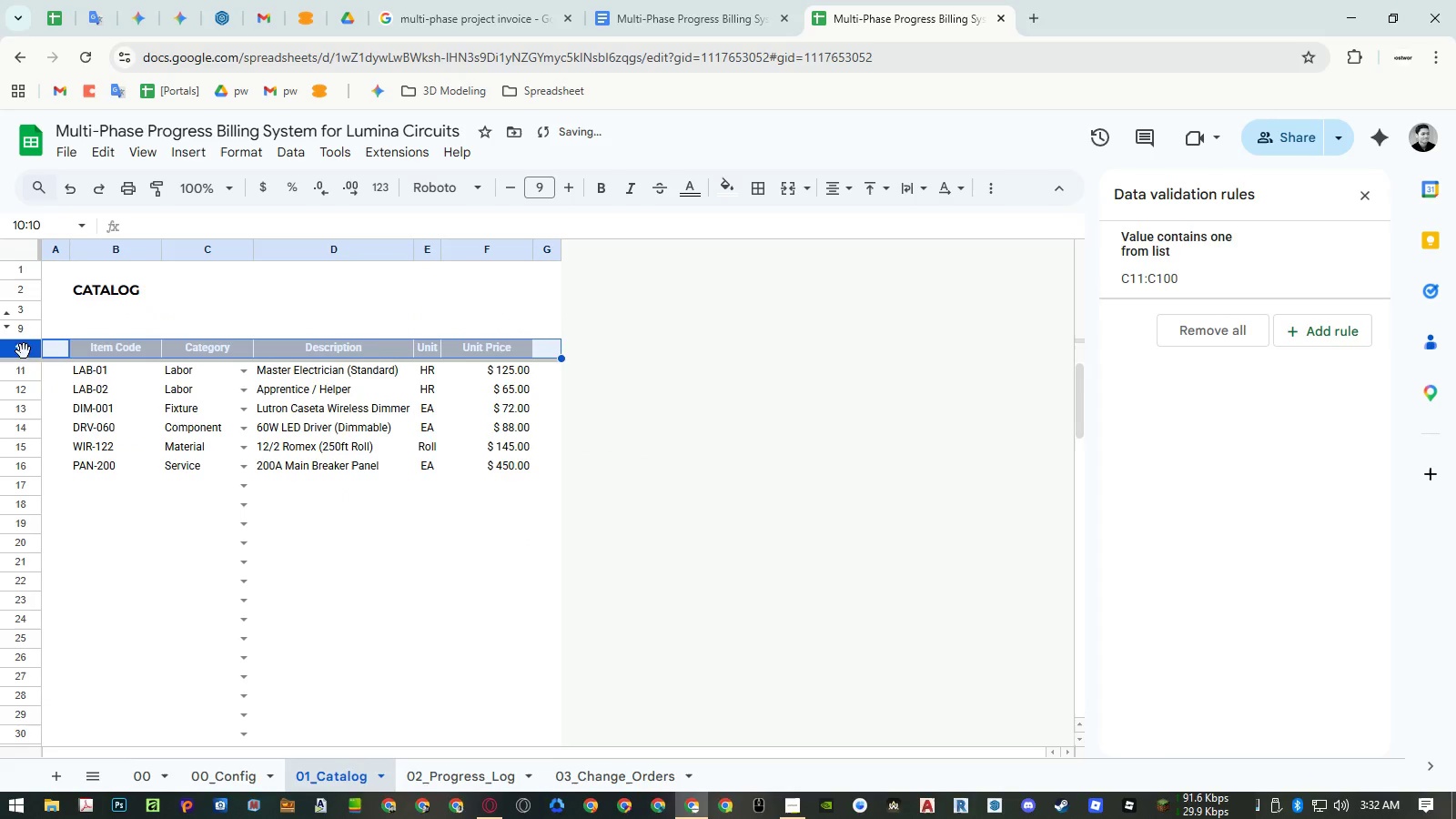 
key(Control+ControlLeft)
 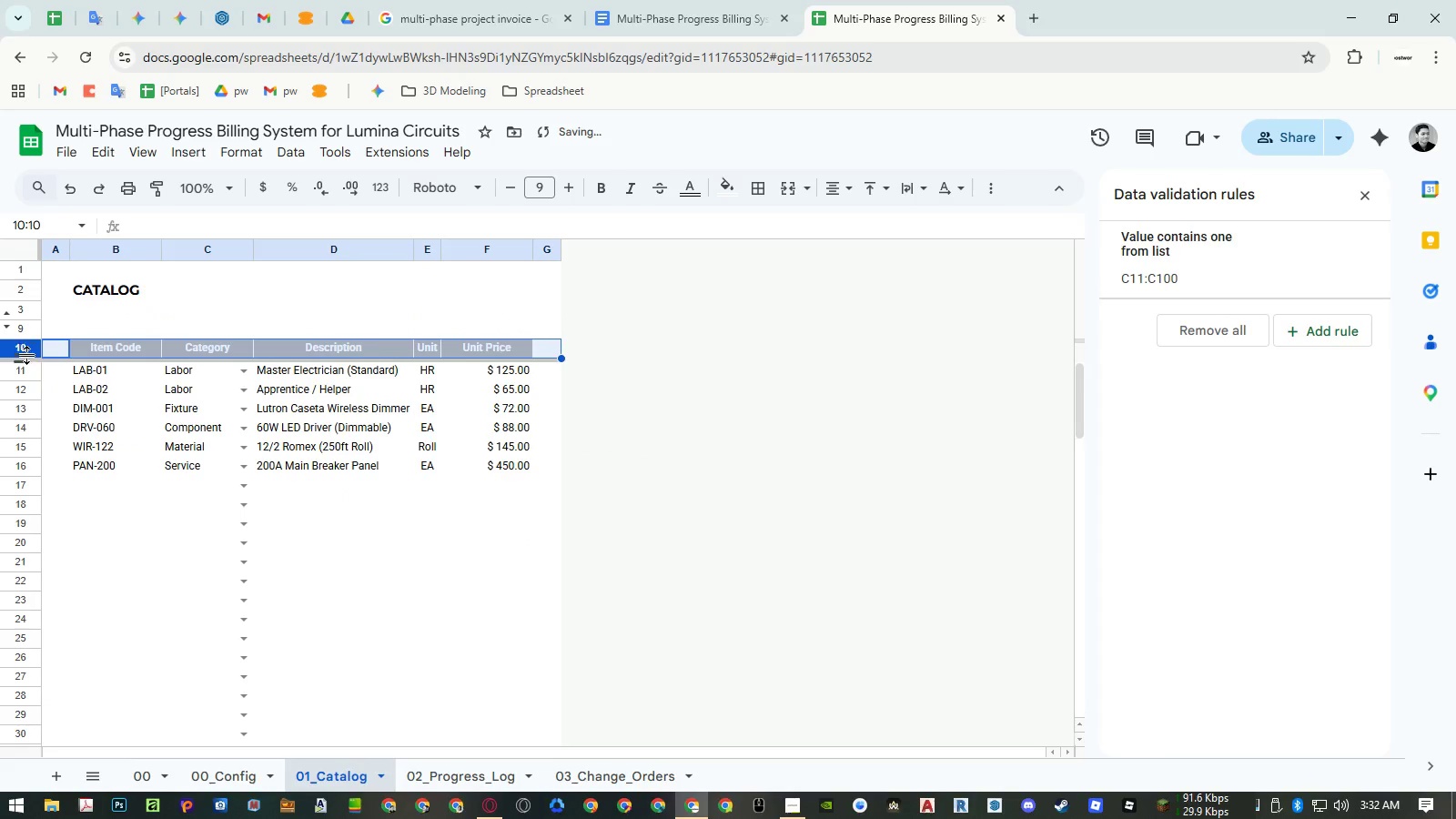 
key(Control+C)
 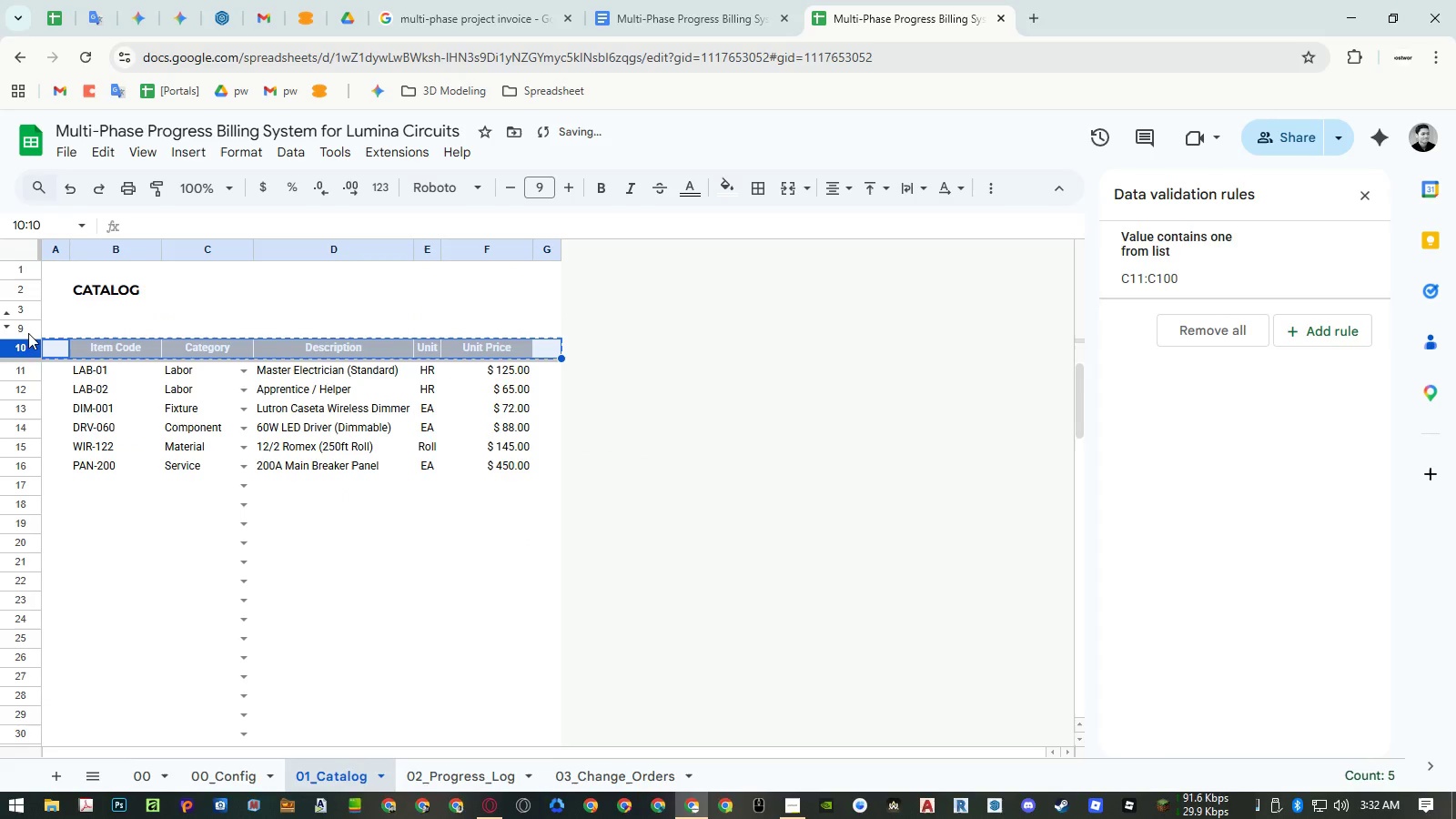 
left_click([28, 333])
 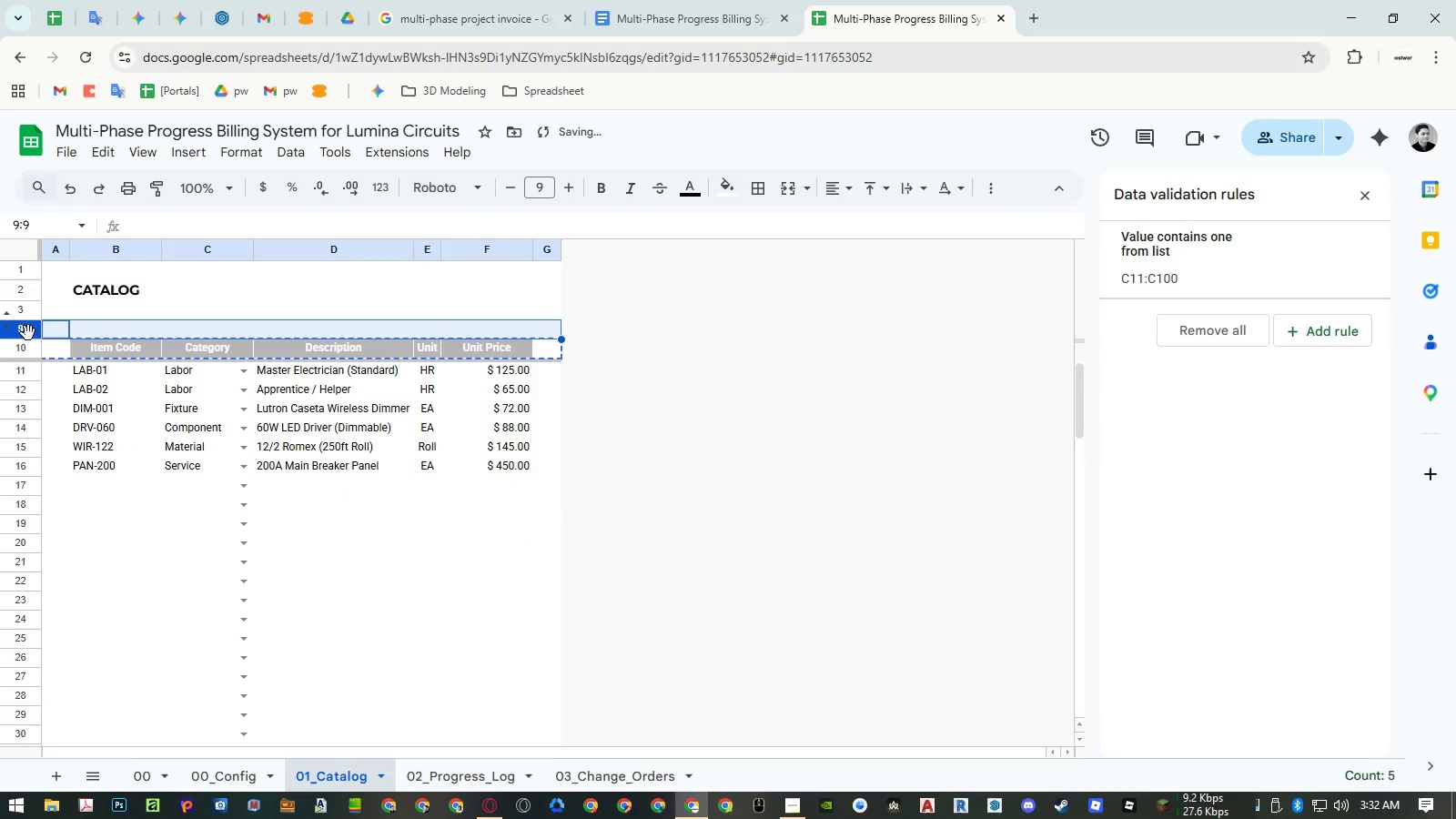 
key(Control+ControlLeft)
 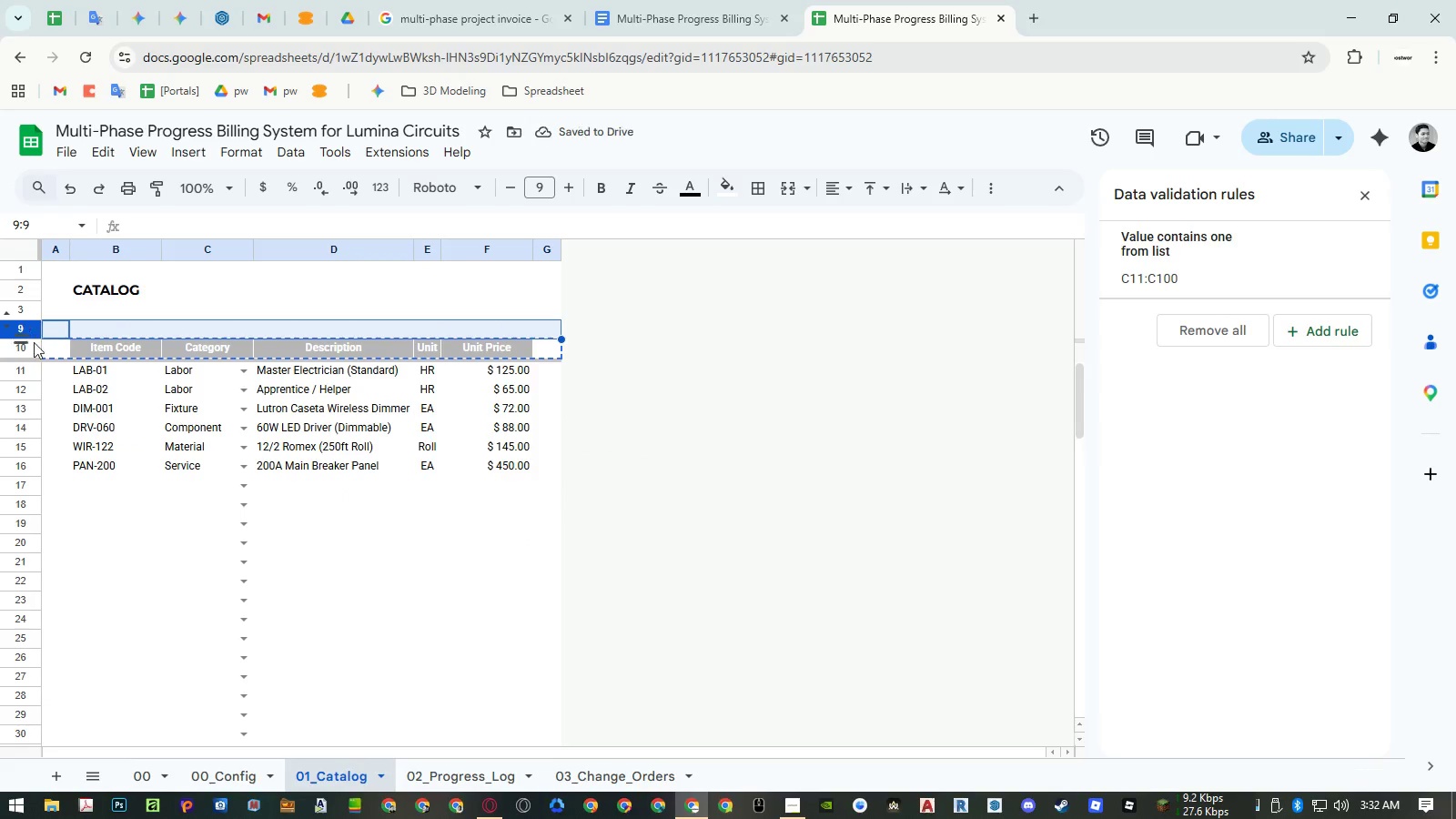 
key(Control+V)
 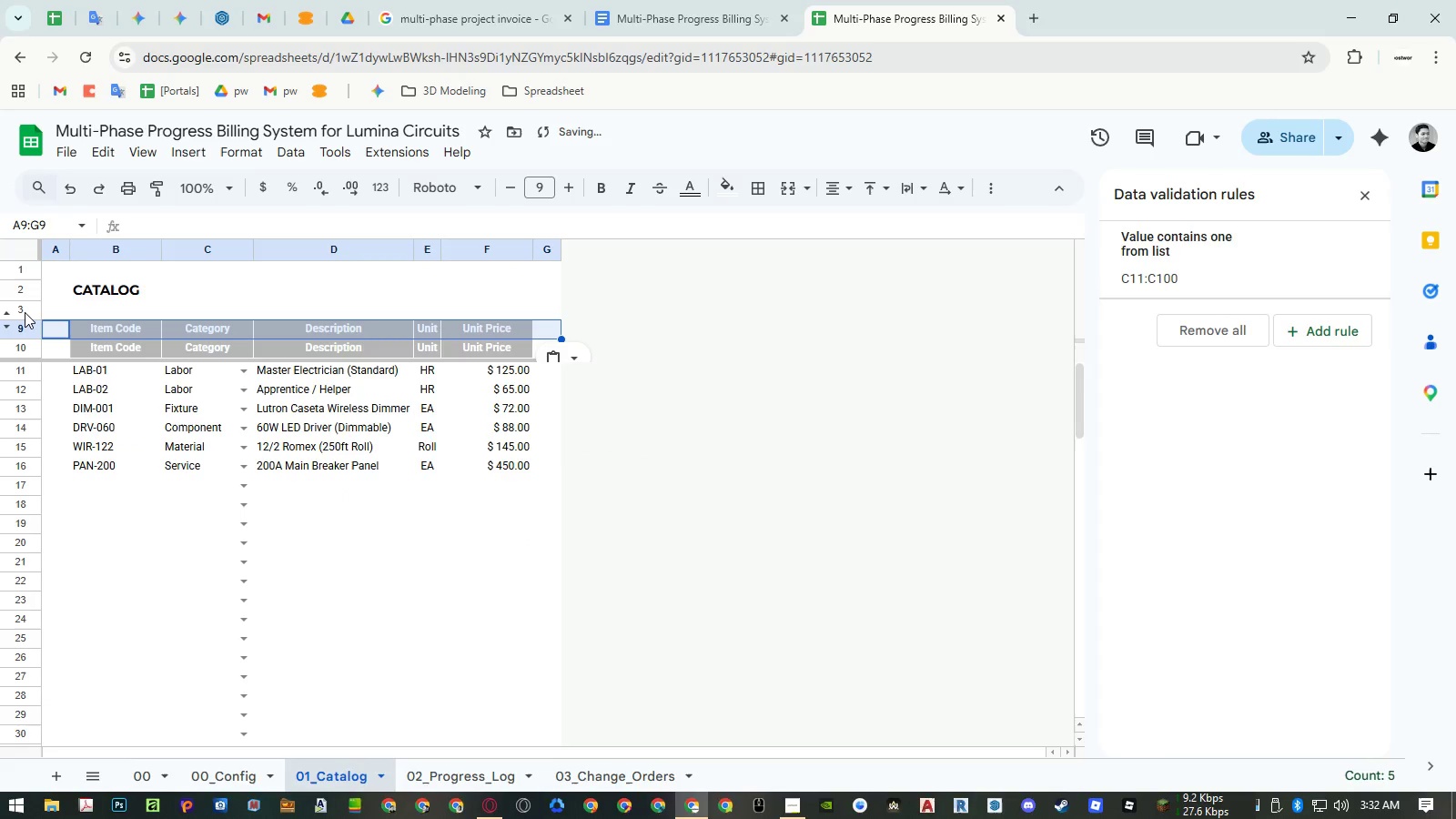 
left_click([25, 310])
 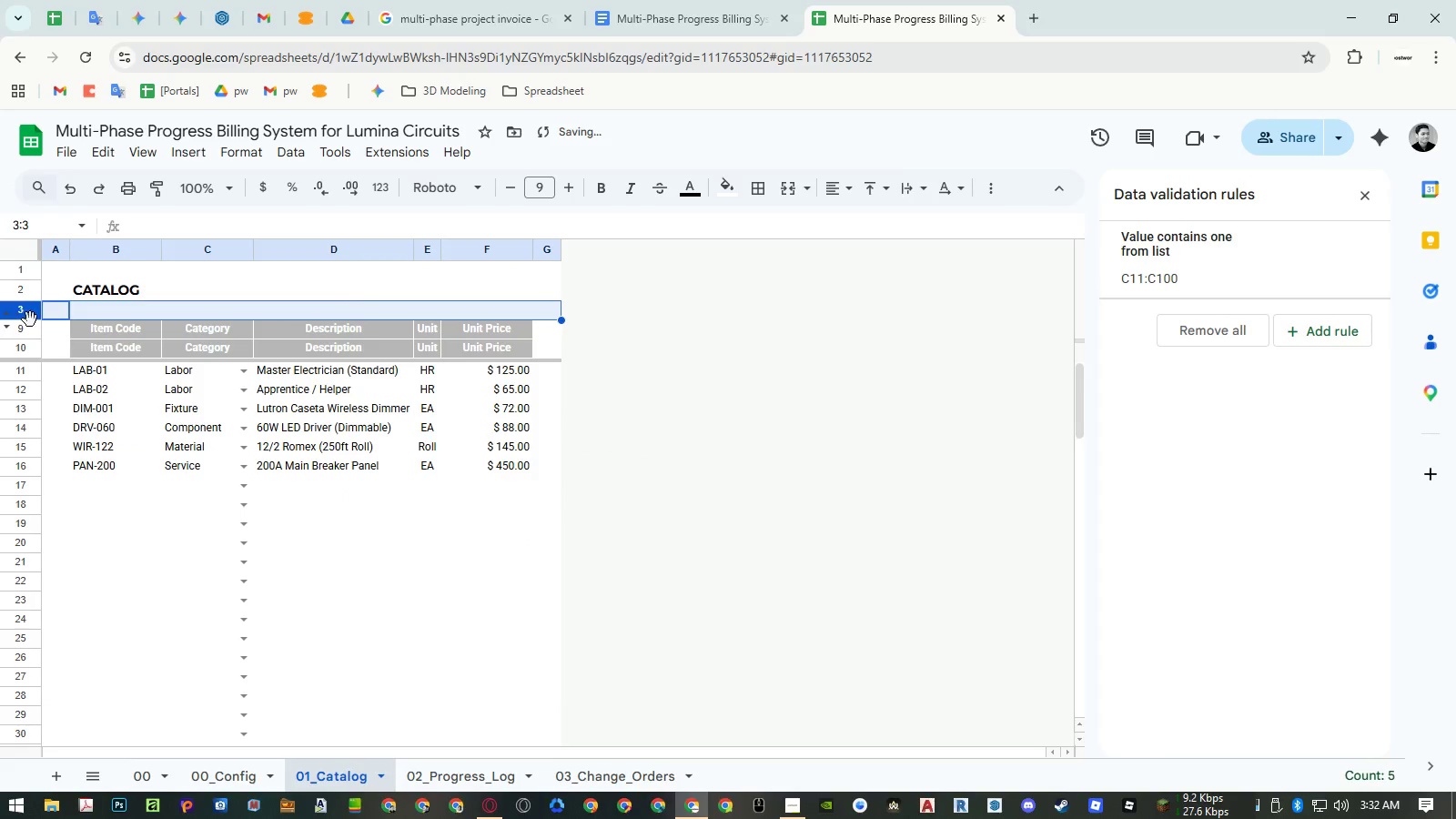 
key(Control+ControlLeft)
 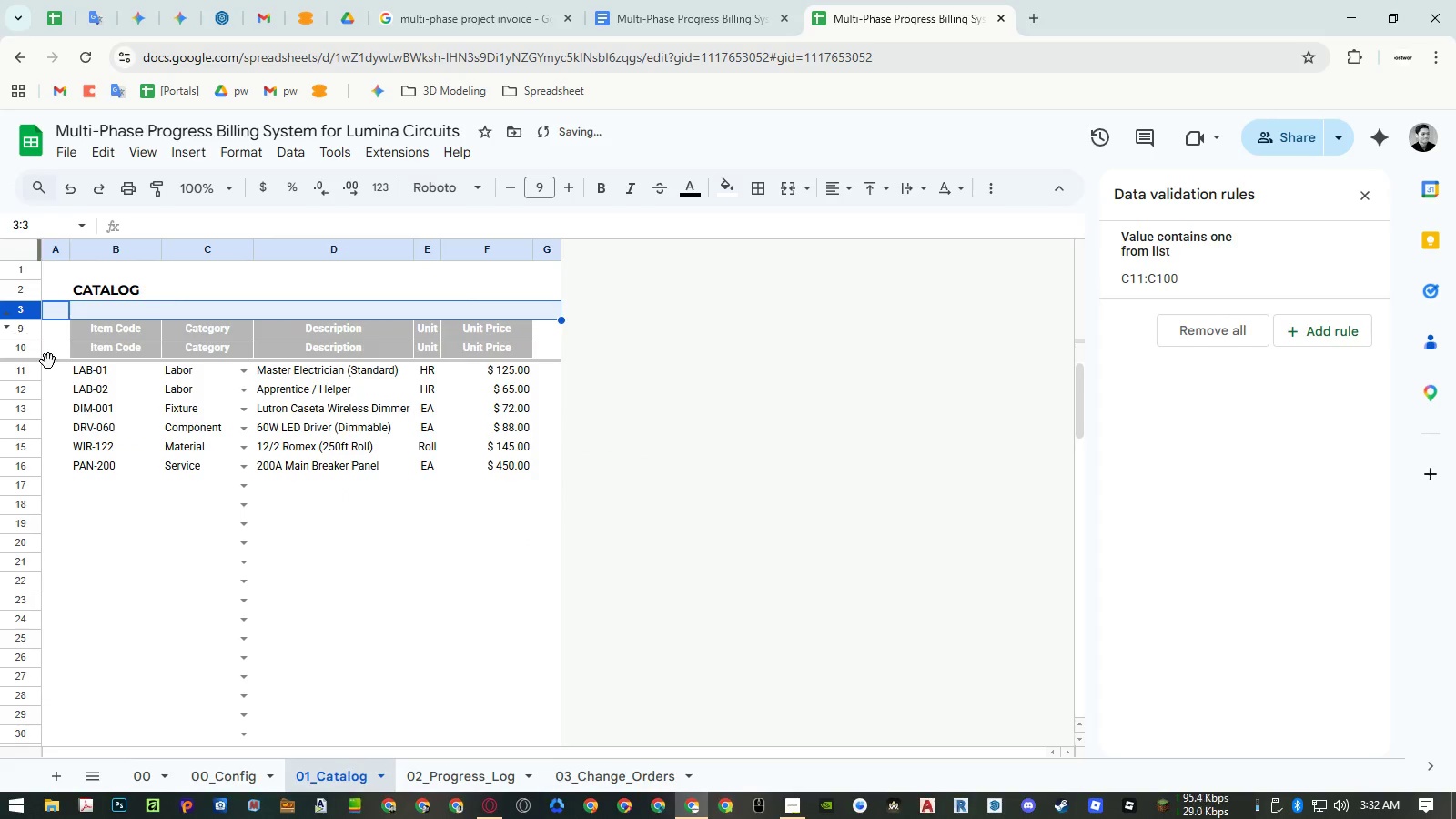 
key(Control+C)
 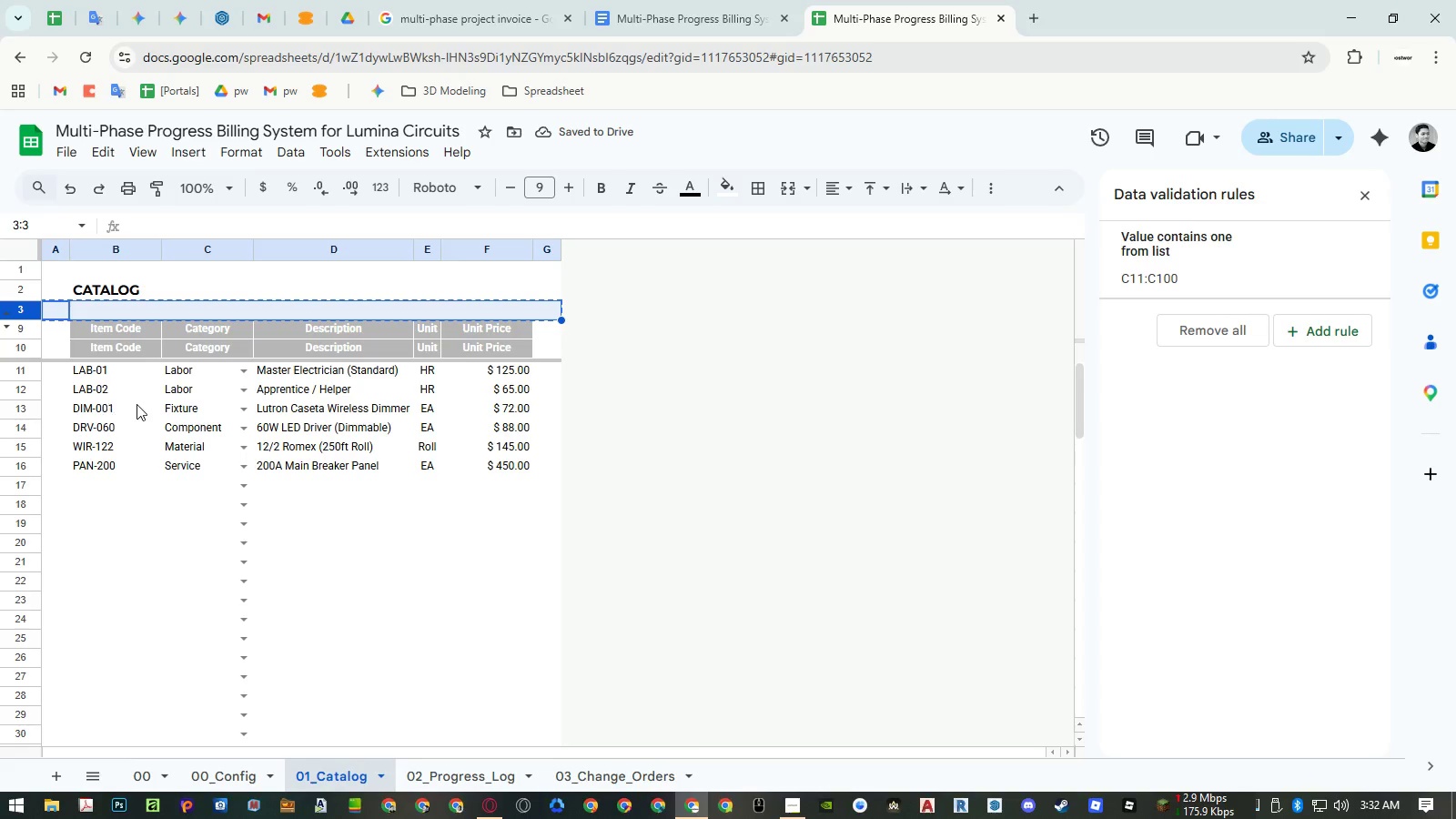 
left_click([399, 418])
 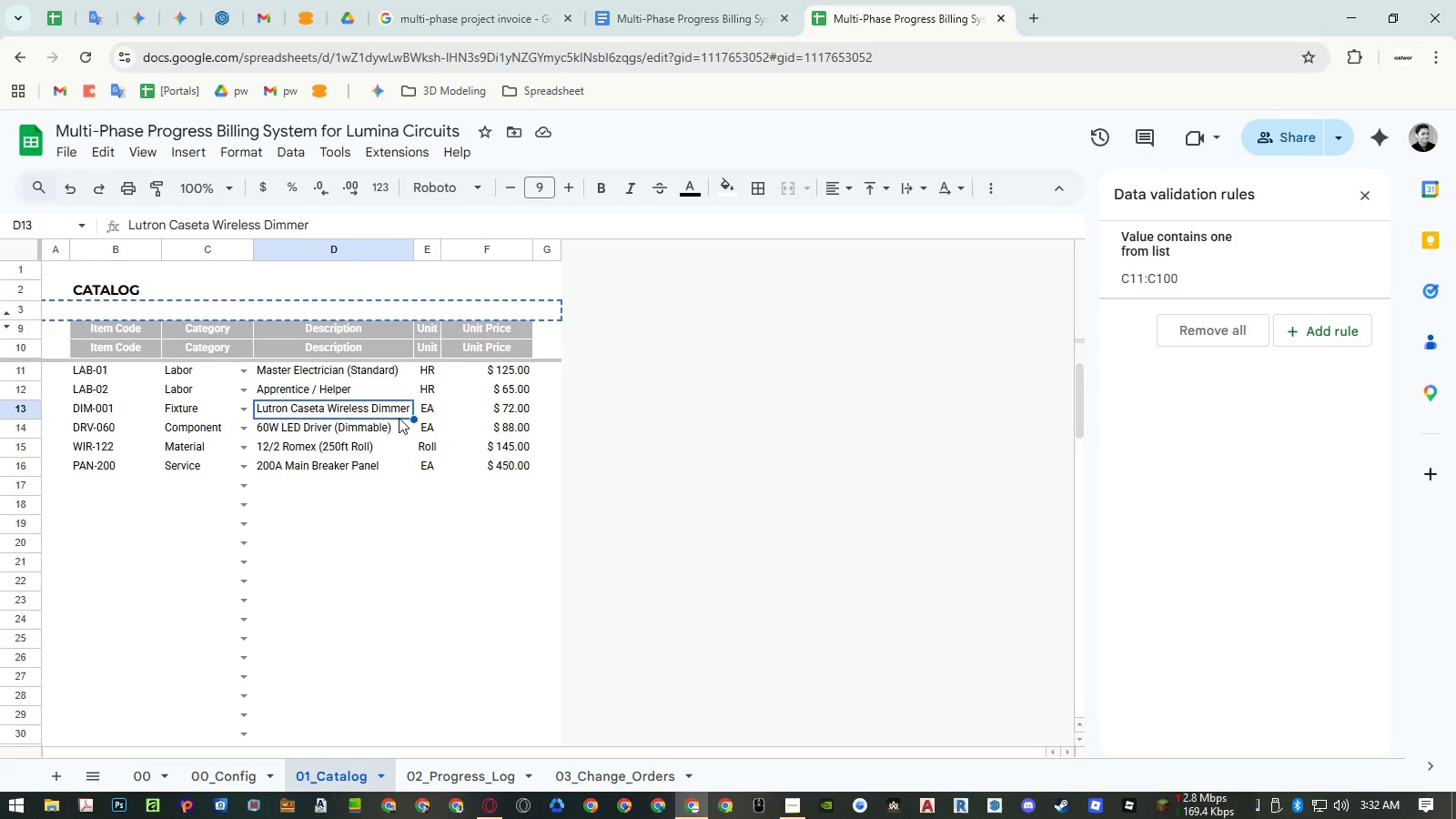 
key(Control+Z)
 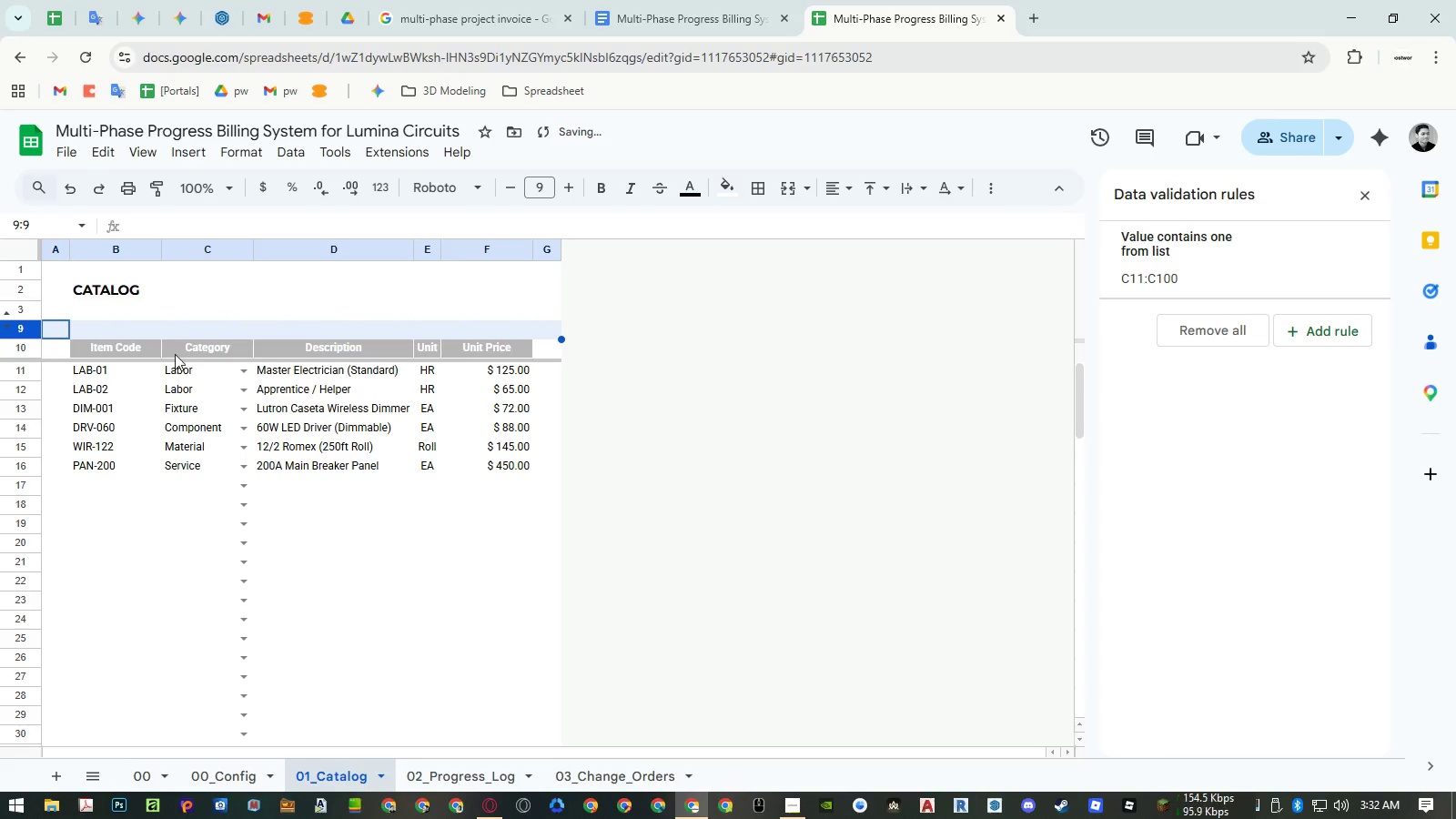 
key(Control+Z)
 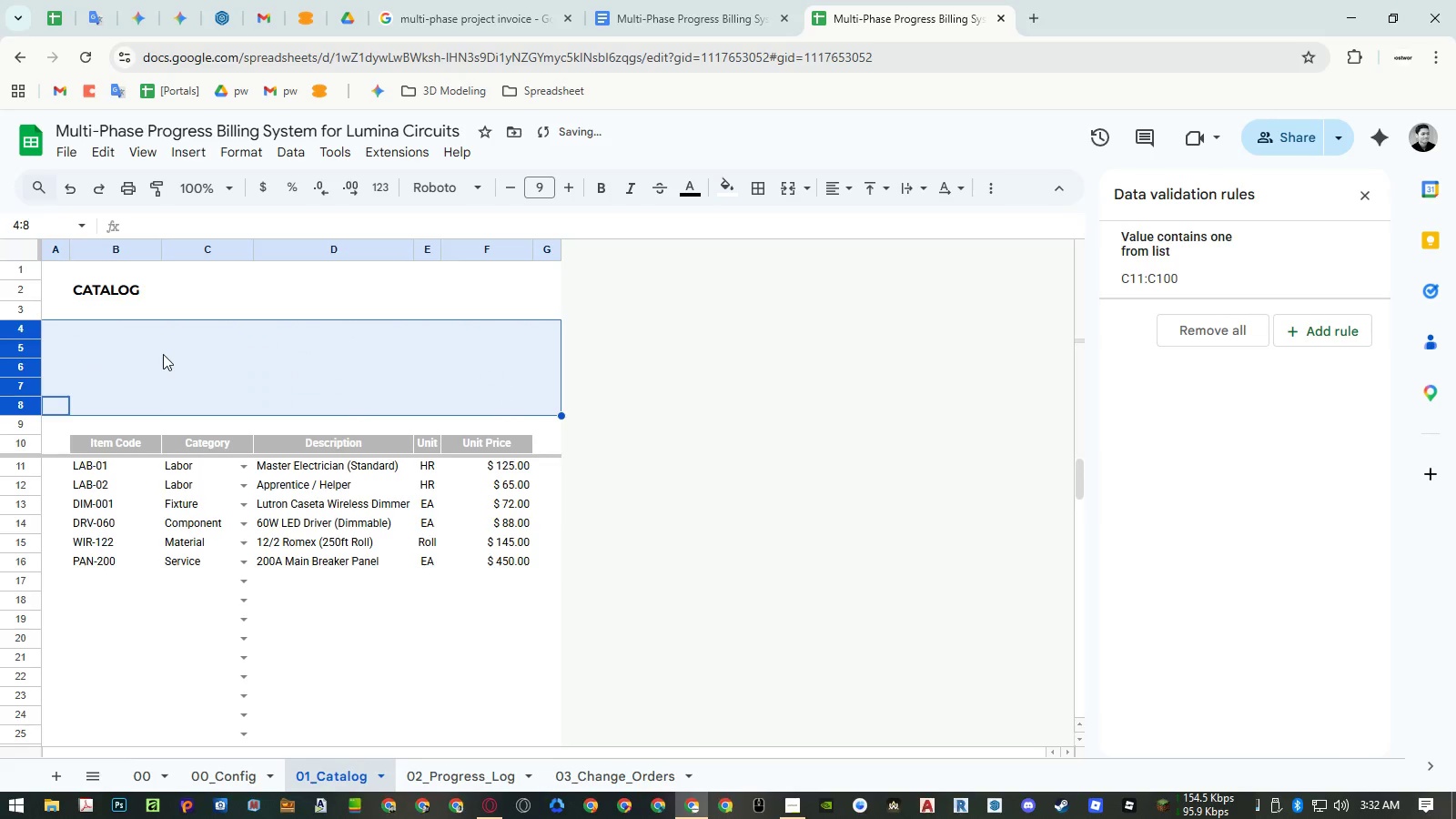 
key(Control+Z)
 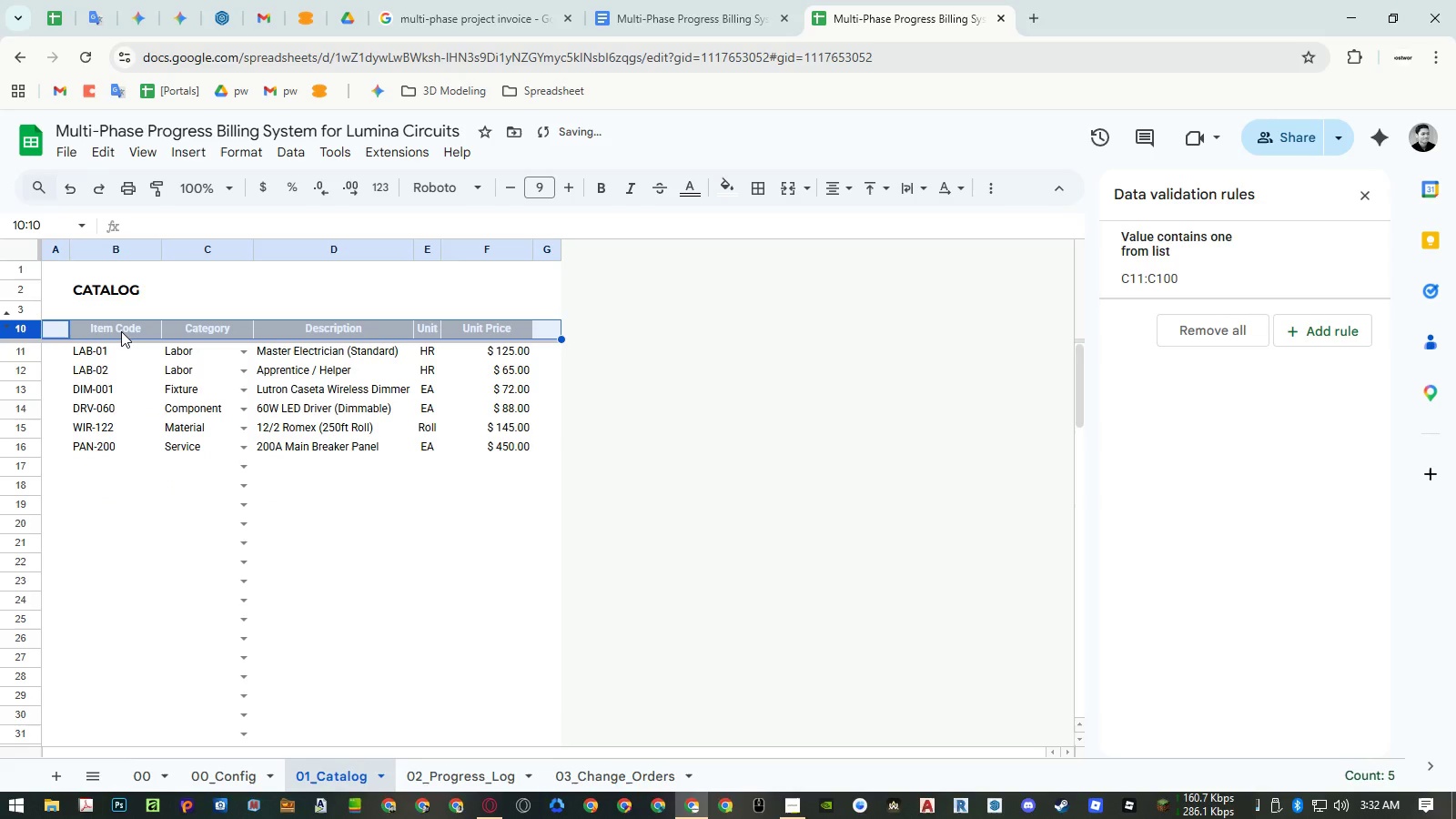 
left_click_drag(start_coordinate=[121, 331], to_coordinate=[465, 736])
 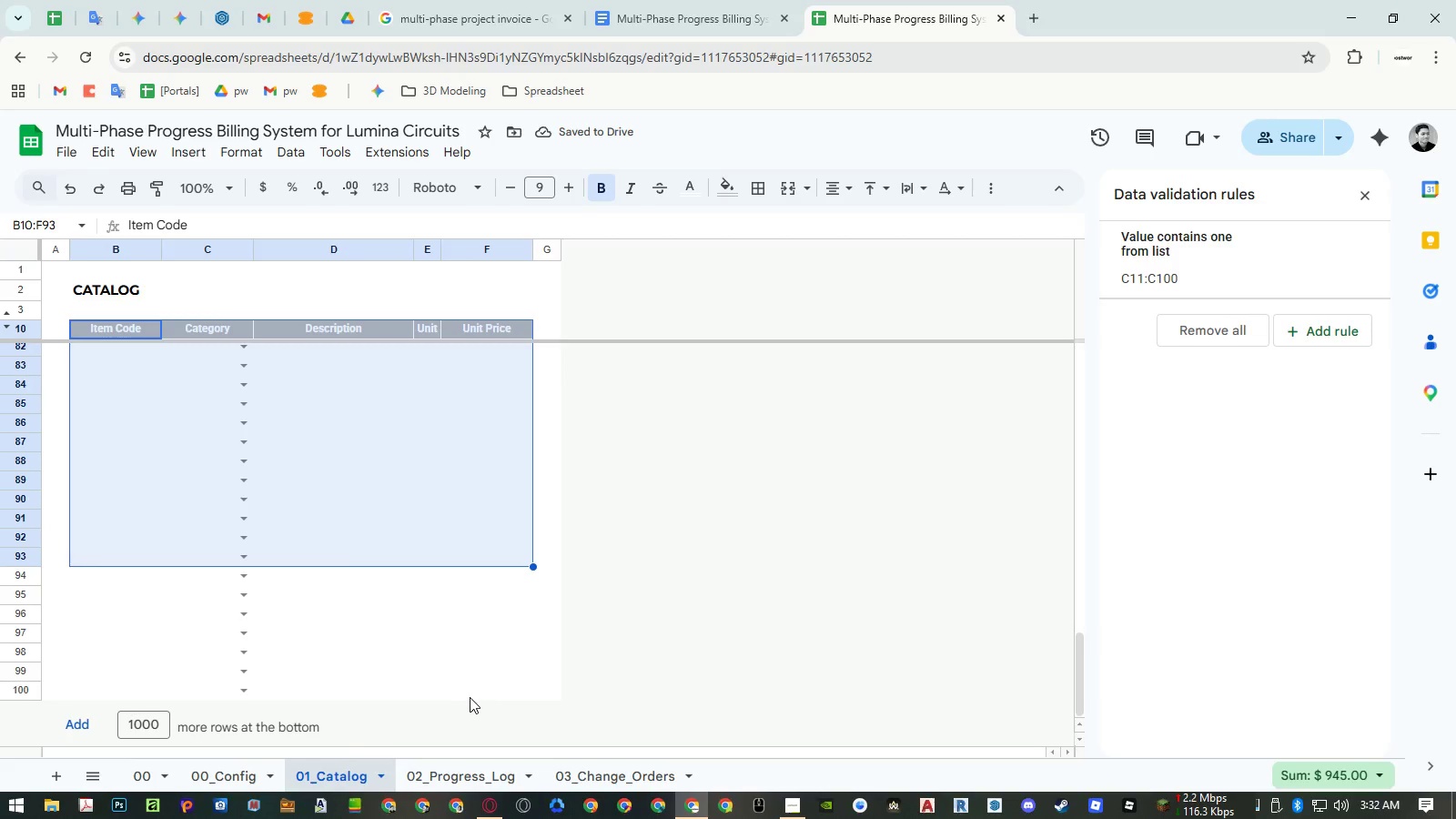 
scroll: coordinate [465, 736], scroll_direction: down, amount: 18.0
 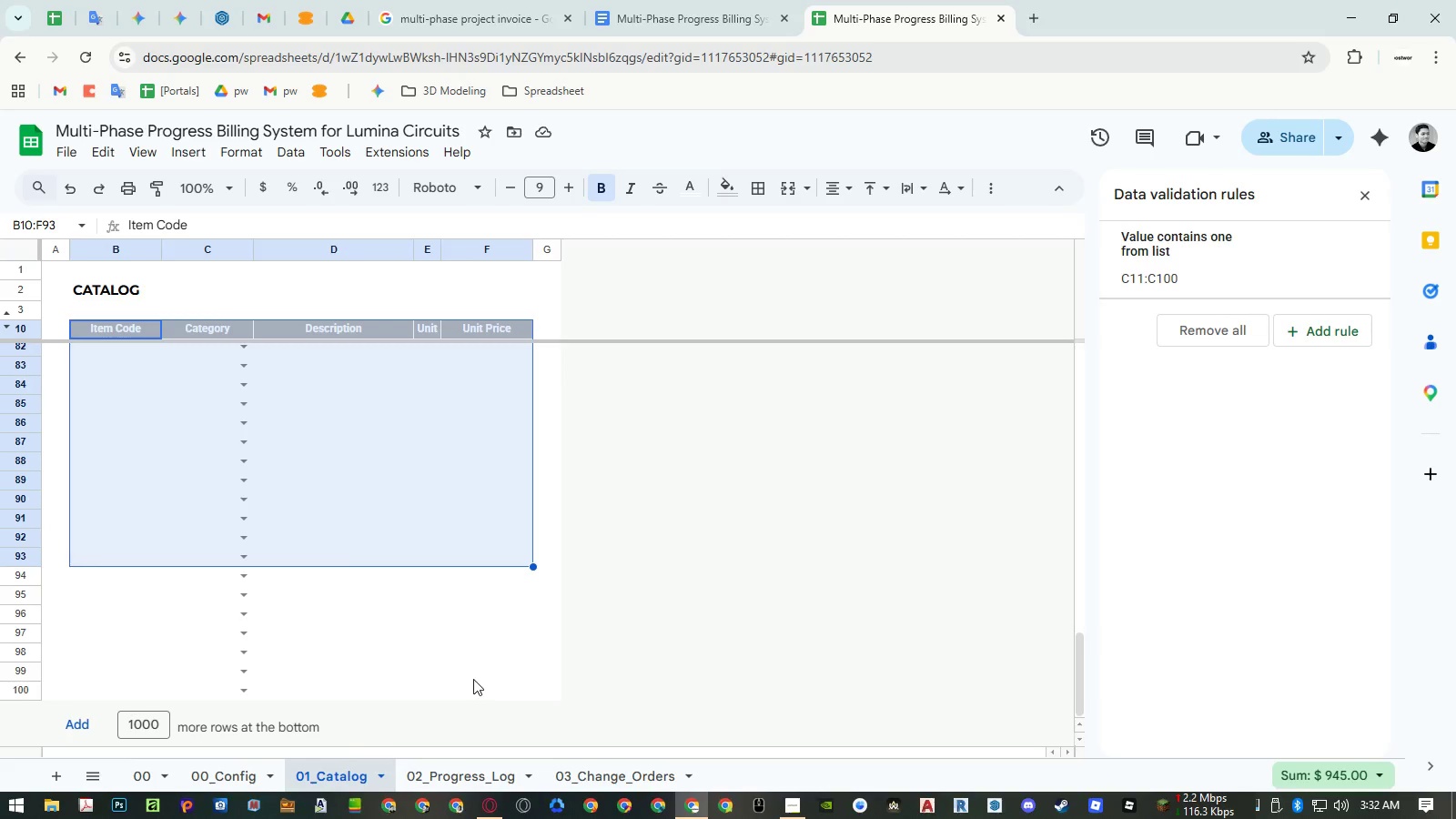 
left_click_drag(start_coordinate=[490, 694], to_coordinate=[110, 330])
 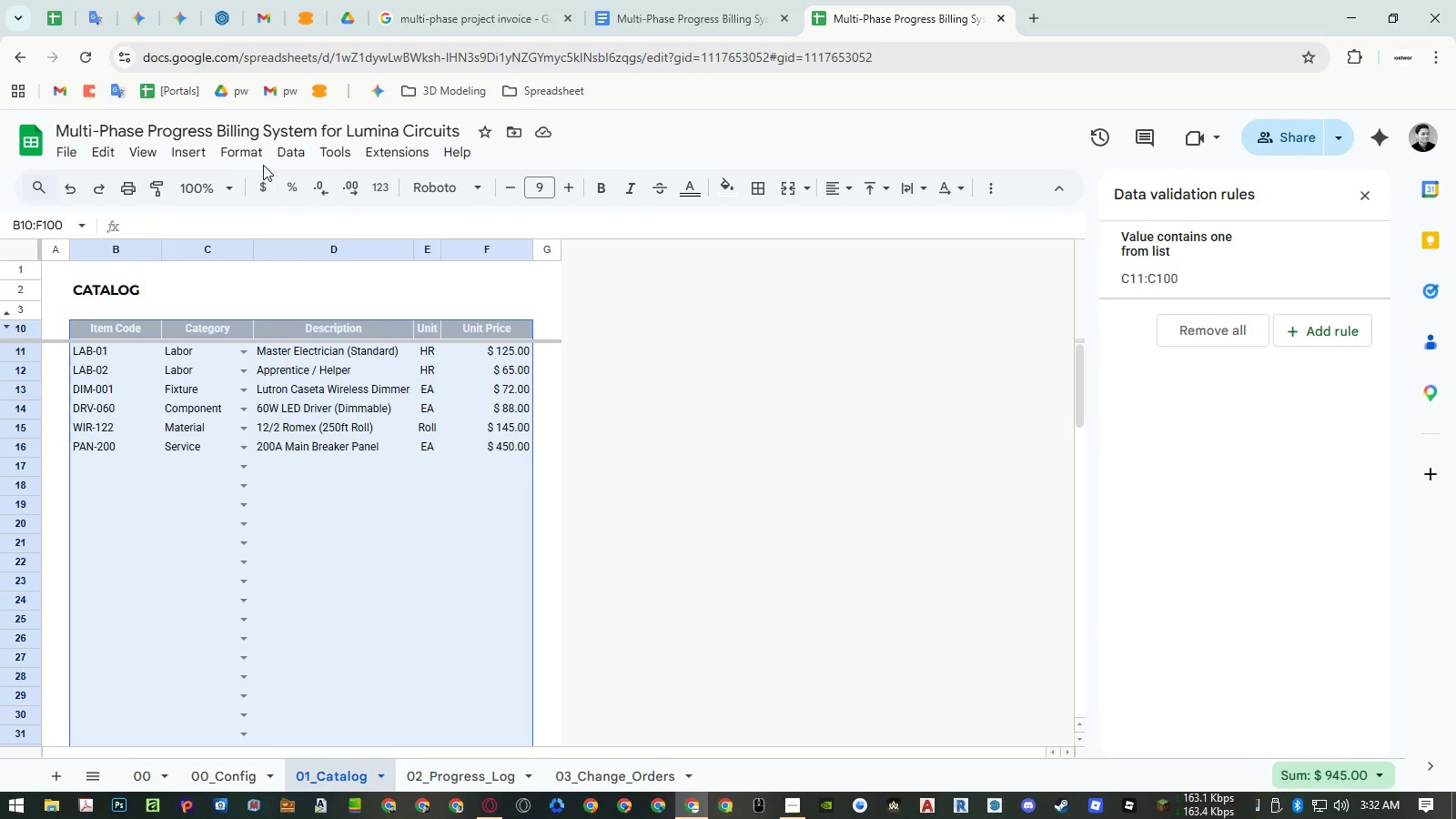 
left_click([238, 145])
 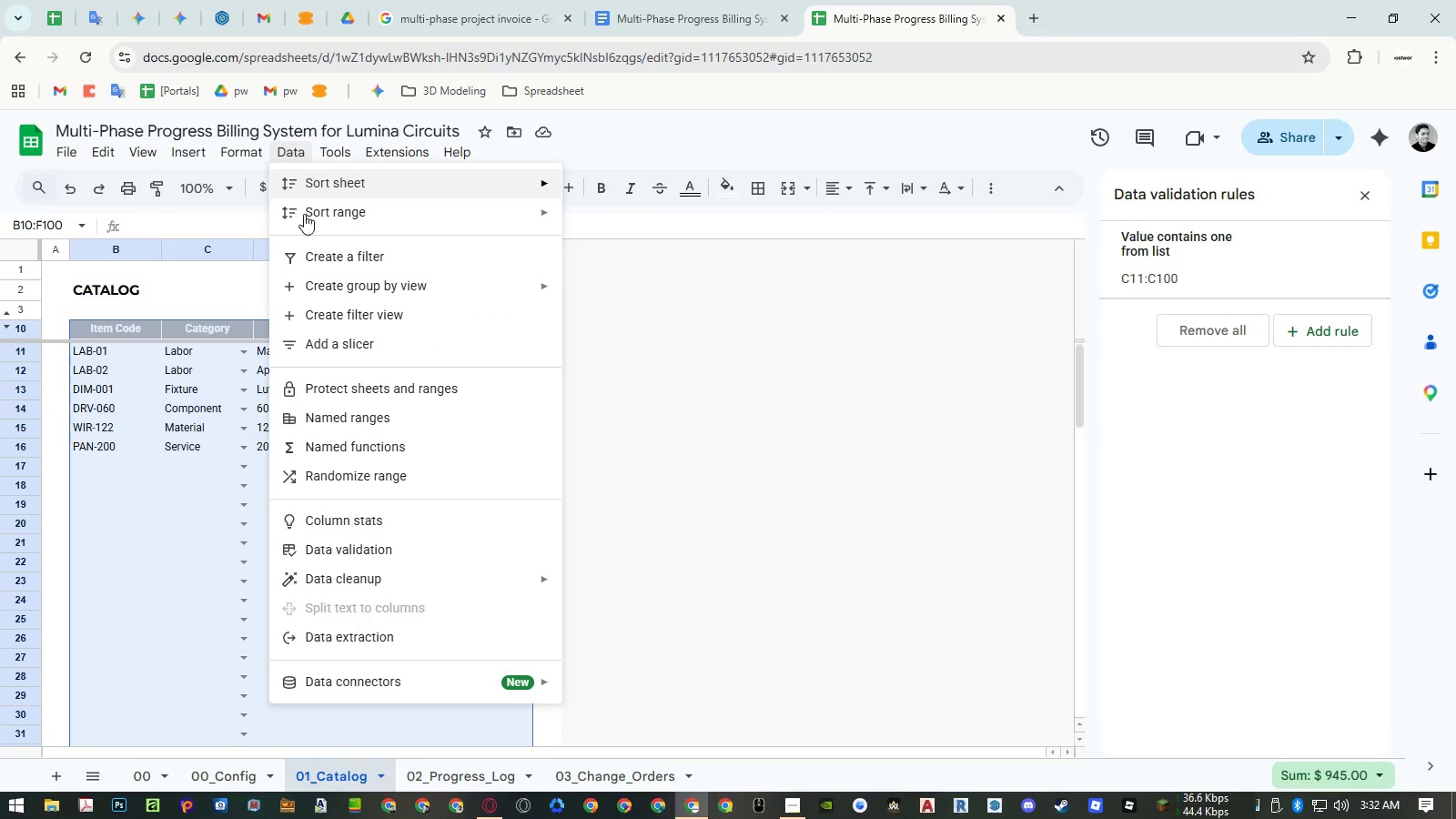 
left_click([312, 248])
 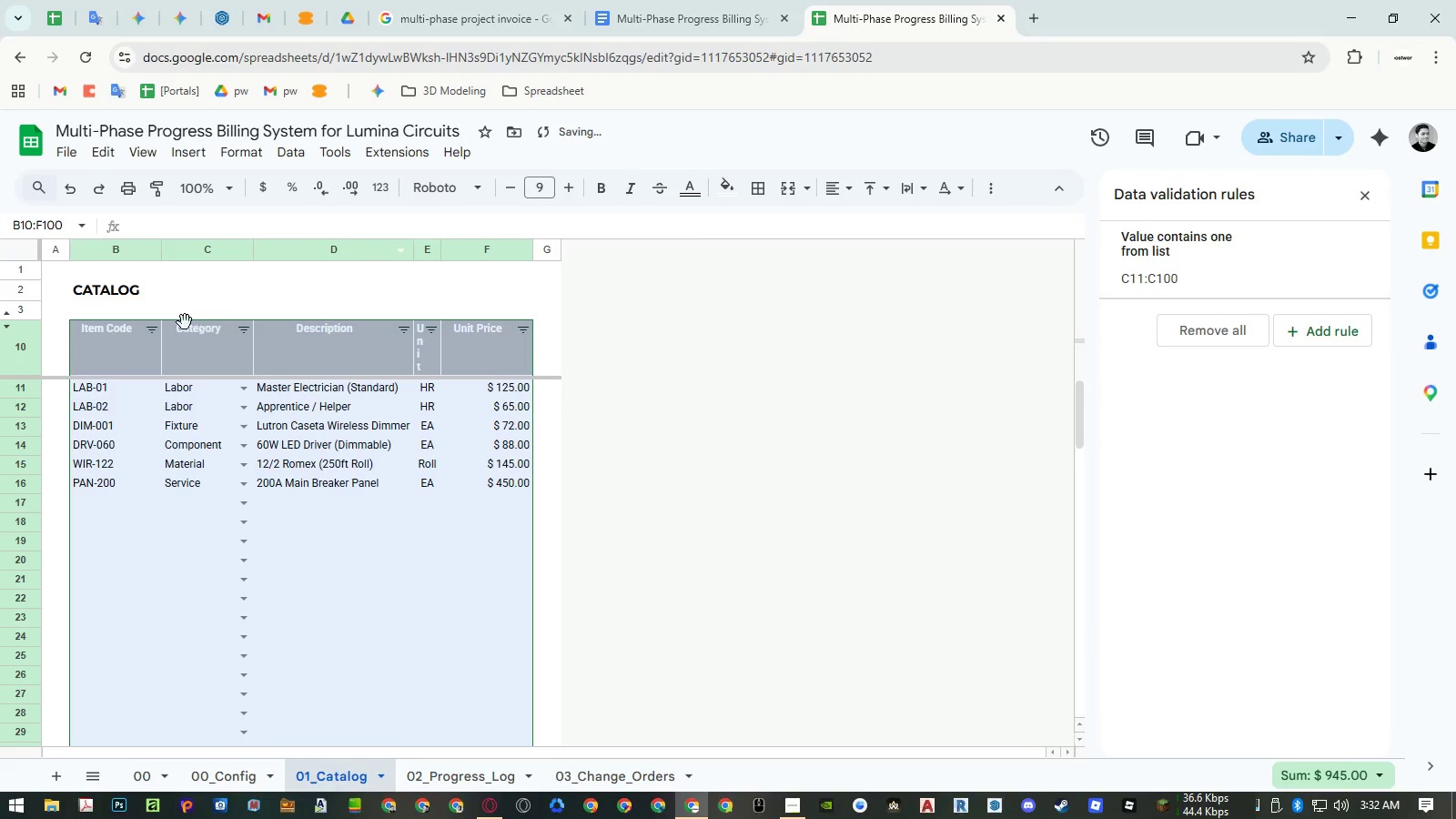 
mouse_move([172, 325])
 